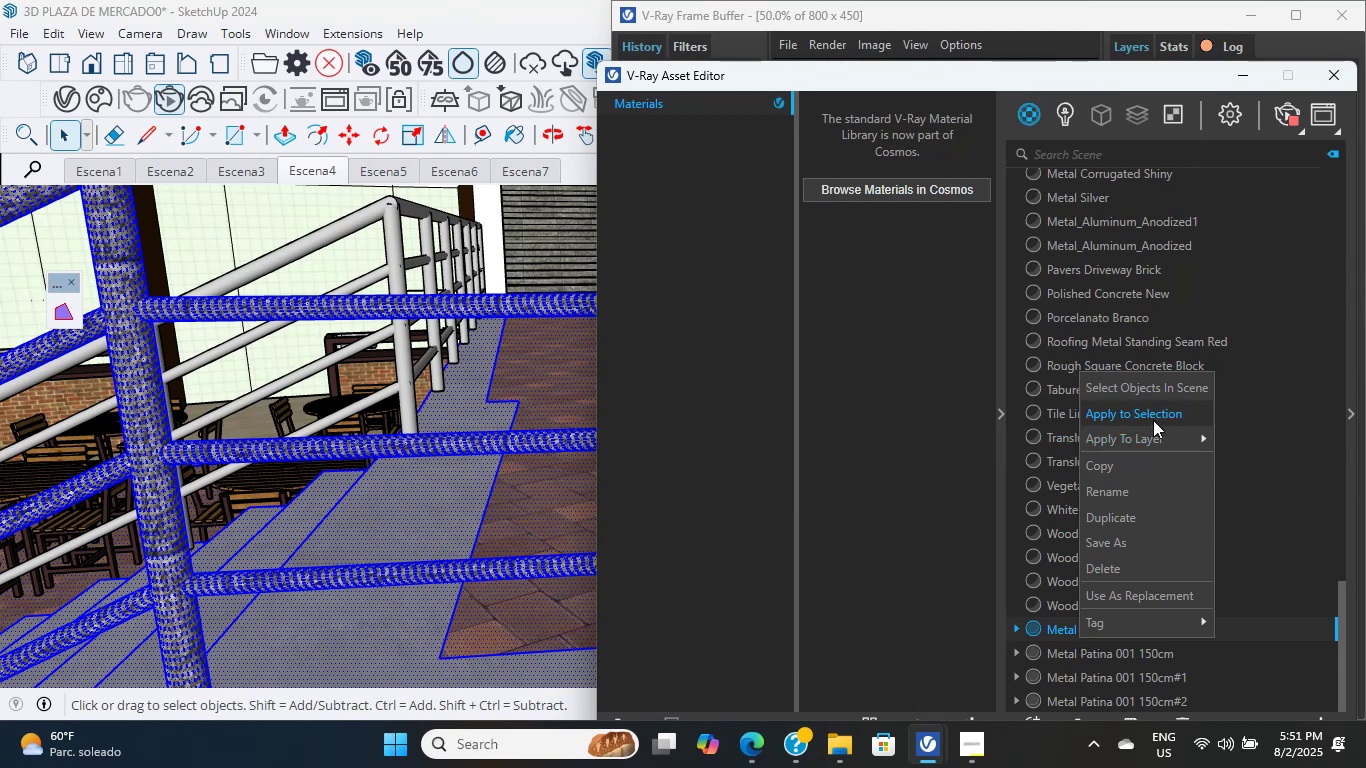 
left_click([1153, 417])
 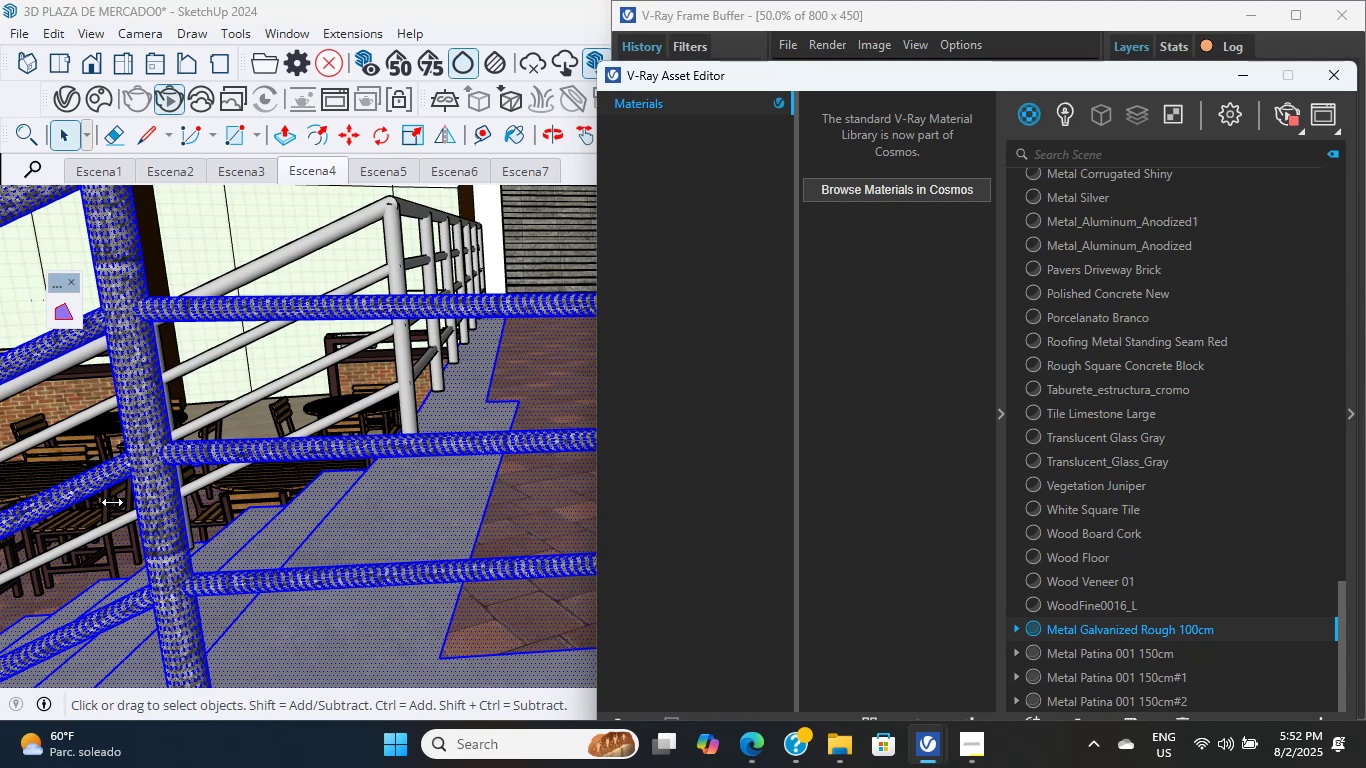 
wait(24.5)
 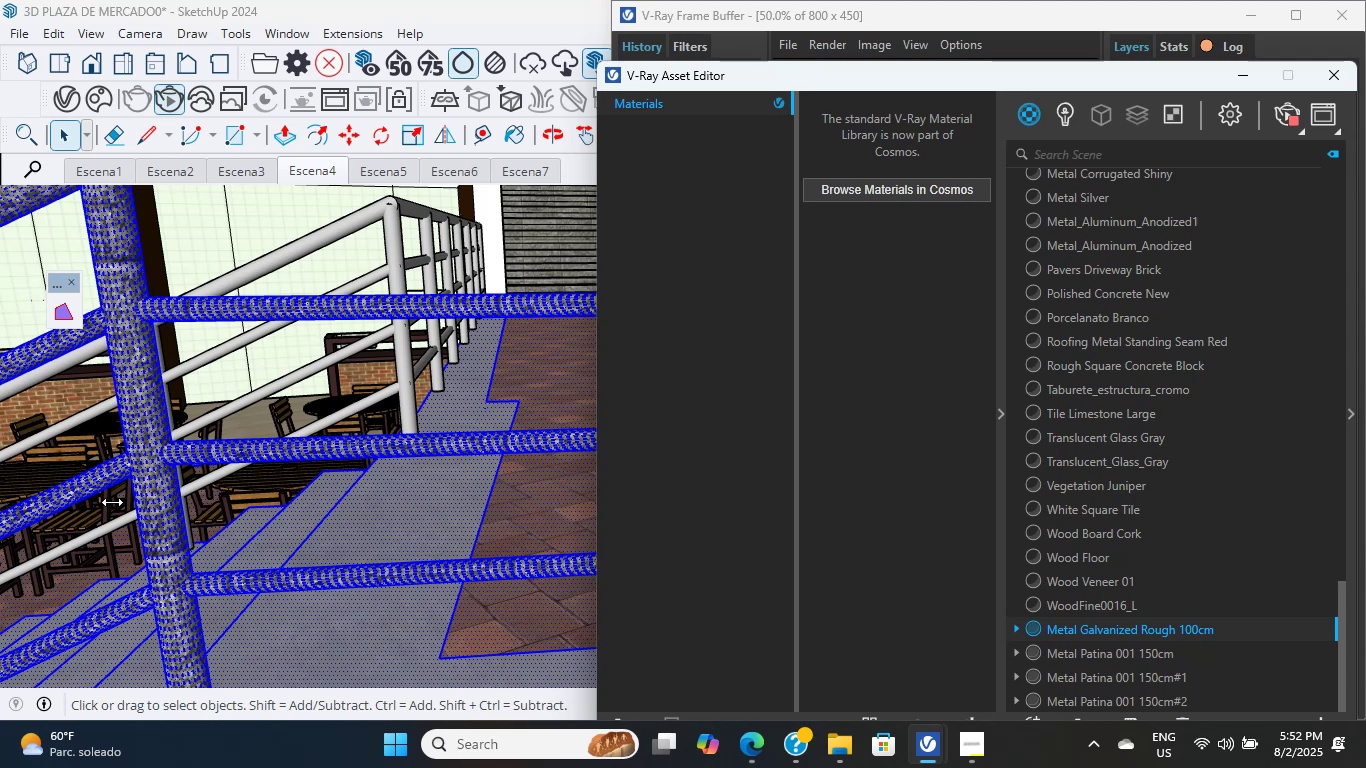 
left_click([979, 763])
 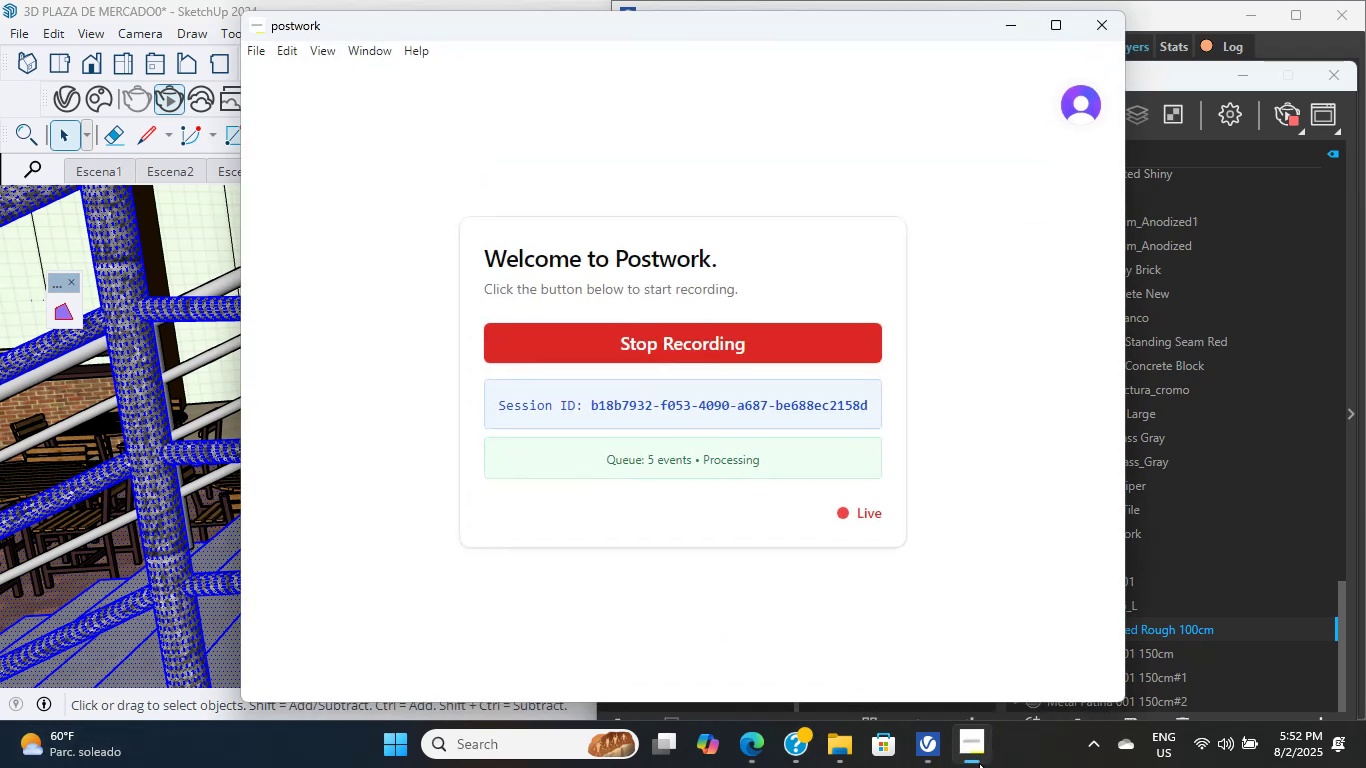 
left_click([979, 763])
 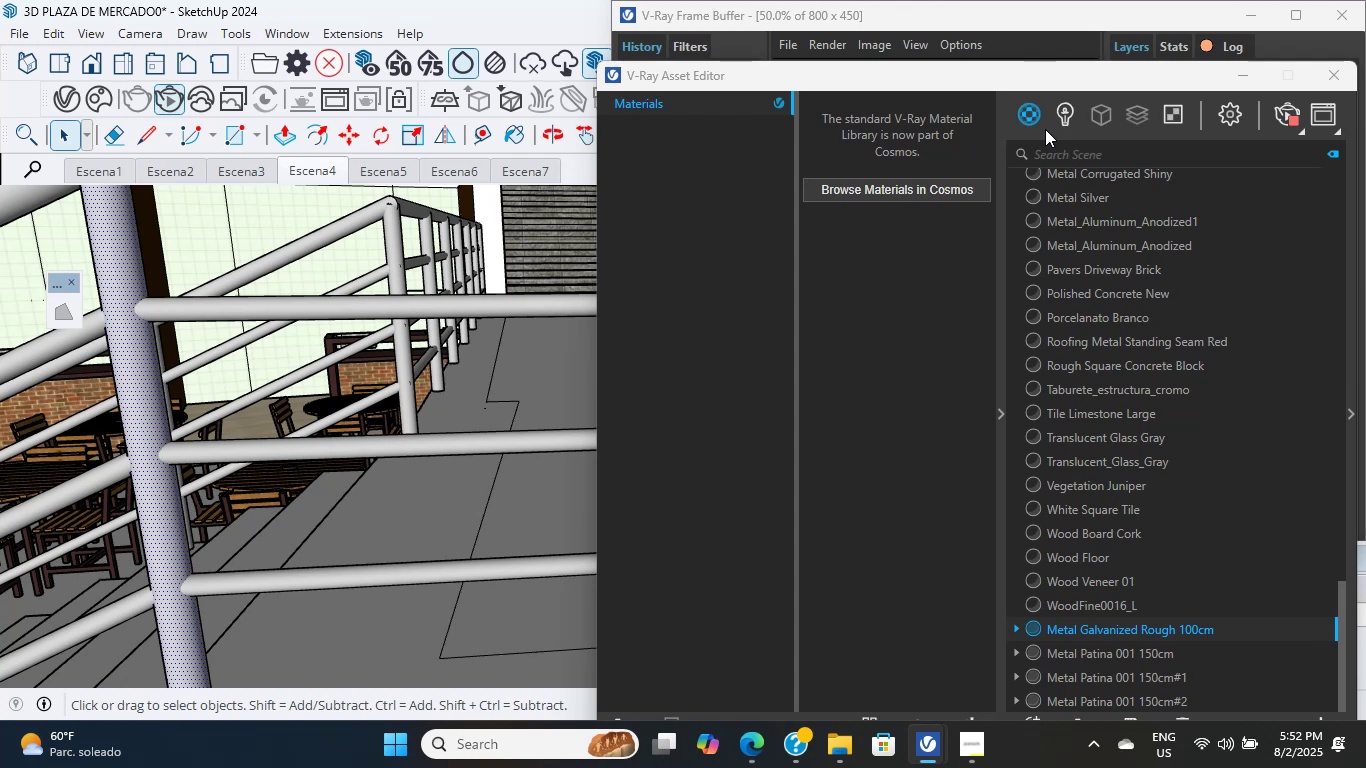 
wait(27.71)
 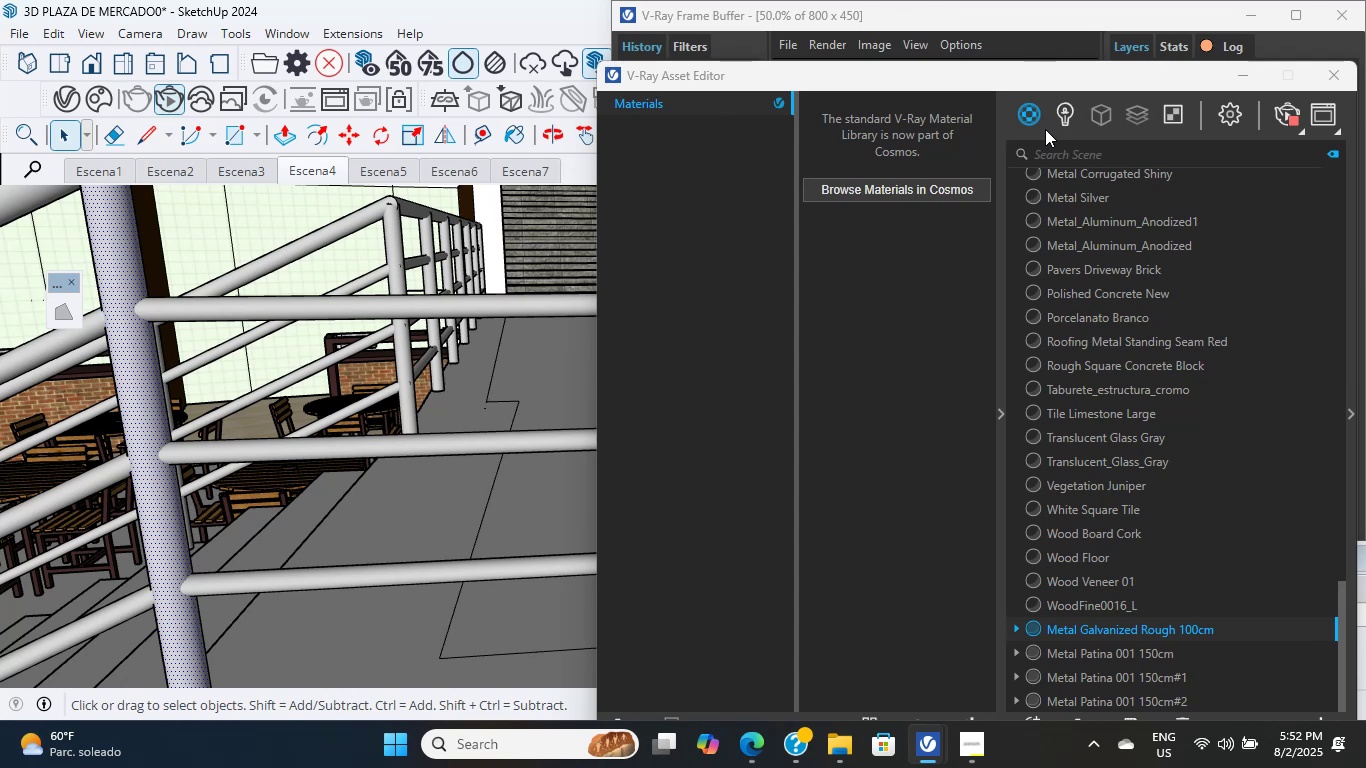 
scroll: coordinate [208, 475], scroll_direction: down, amount: 29.0
 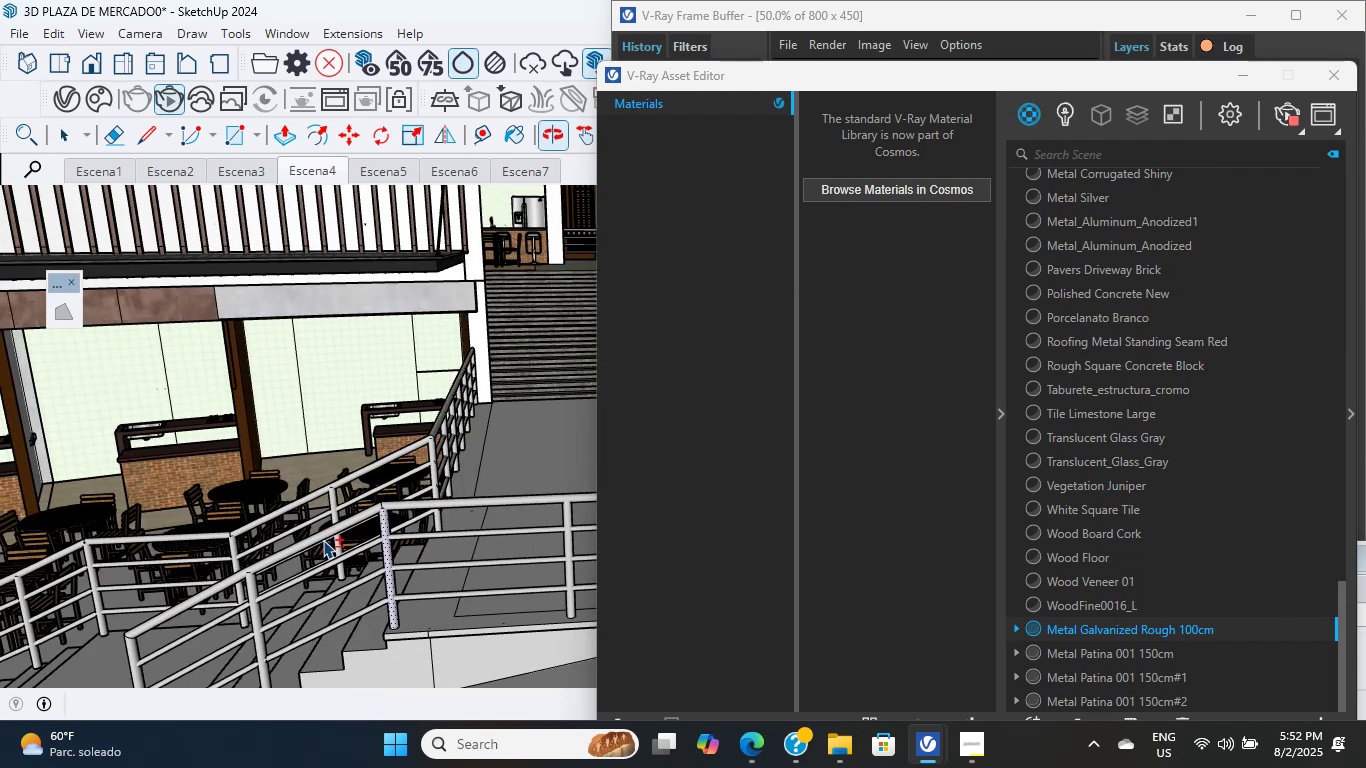 
hold_key(key=ShiftLeft, duration=0.56)
 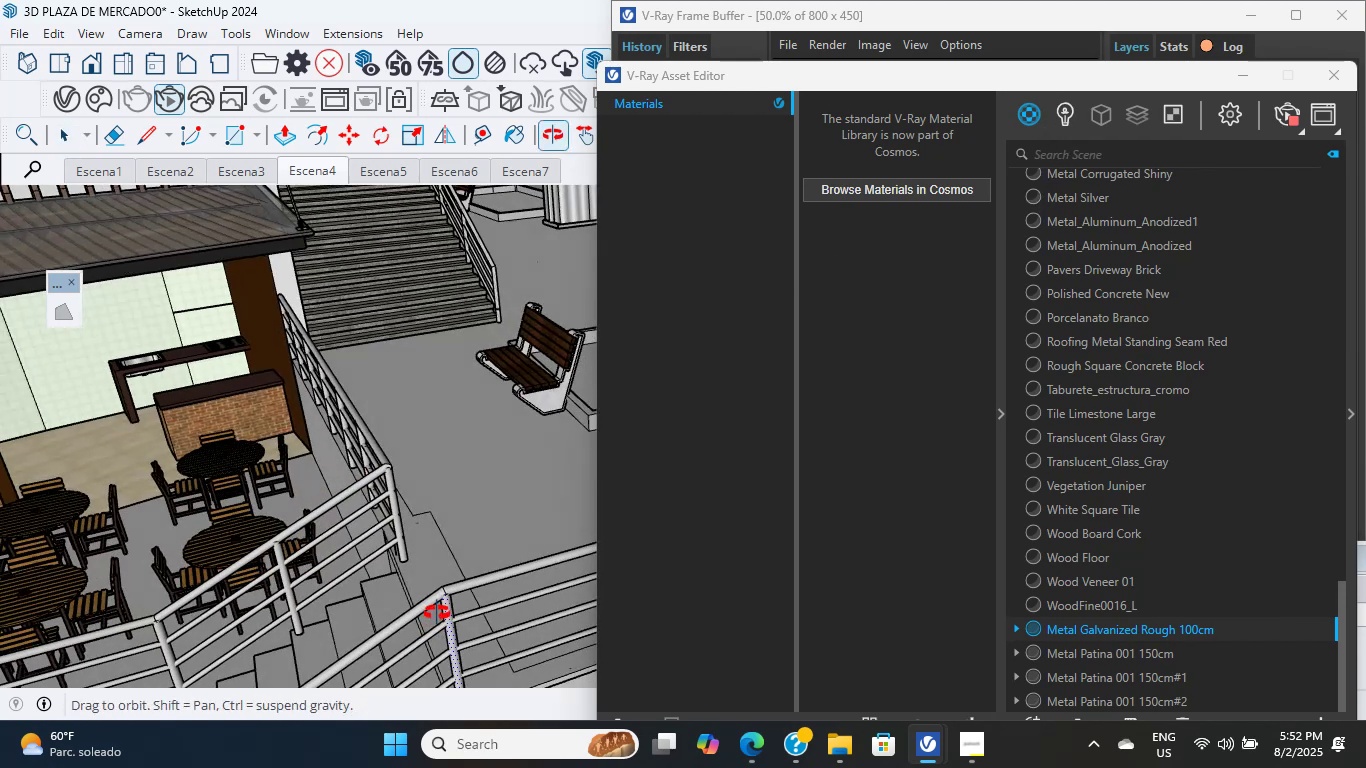 
scroll: coordinate [241, 626], scroll_direction: up, amount: 2.0
 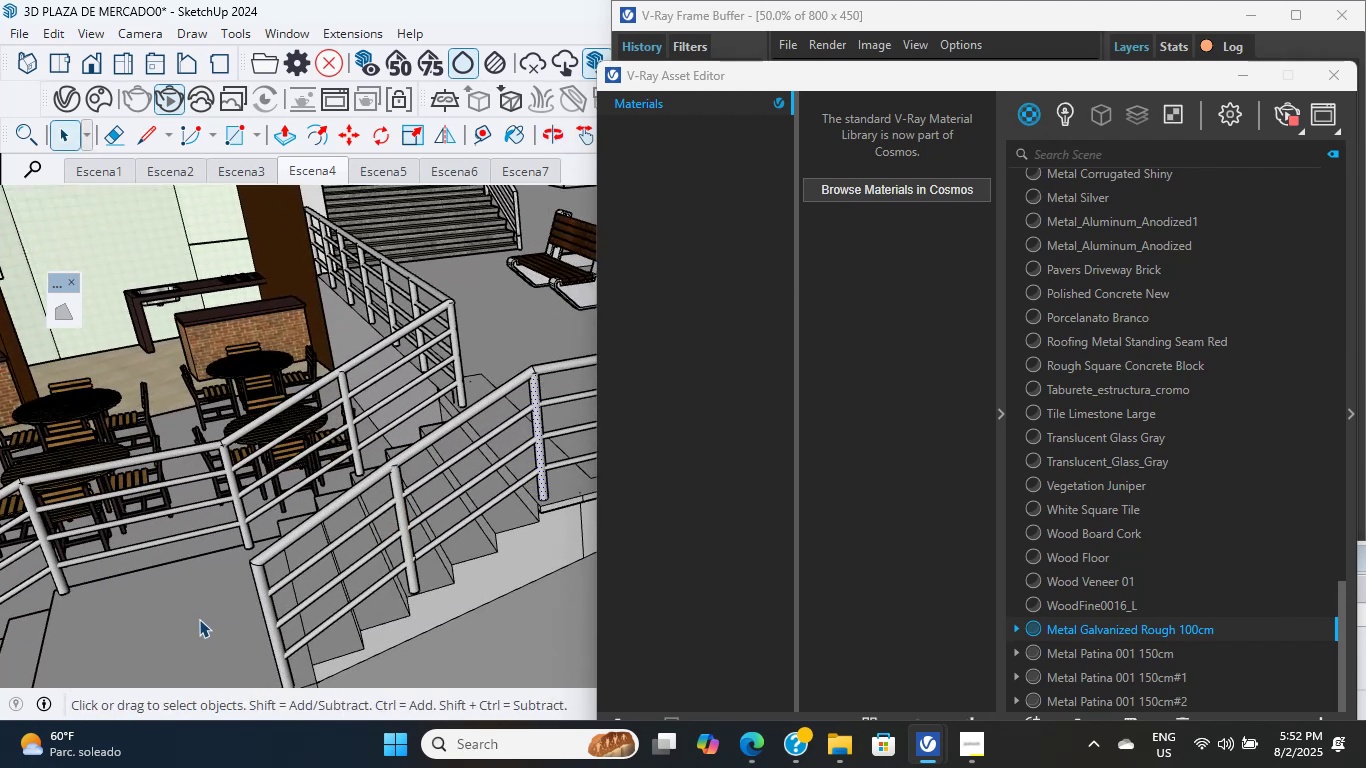 
hold_key(key=ShiftLeft, duration=0.34)
 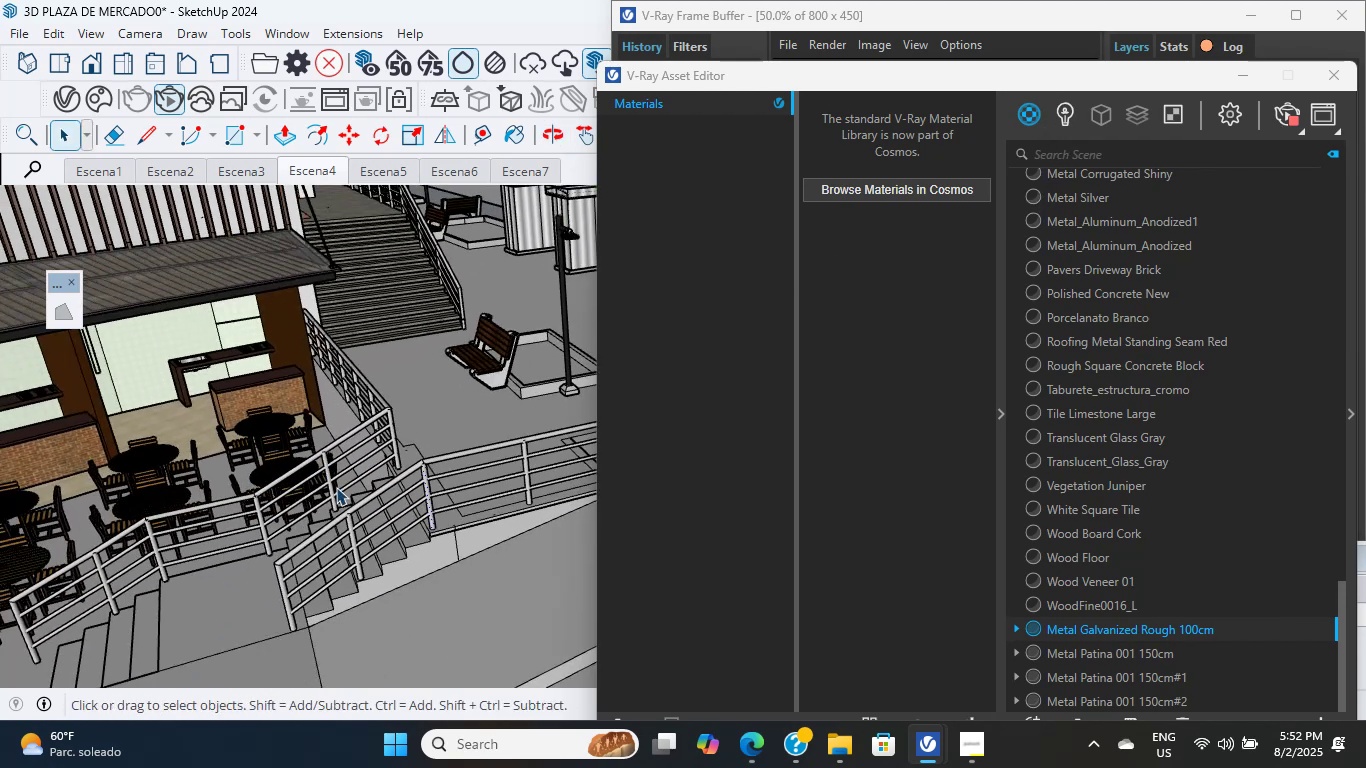 
key(Shift+ShiftLeft)
 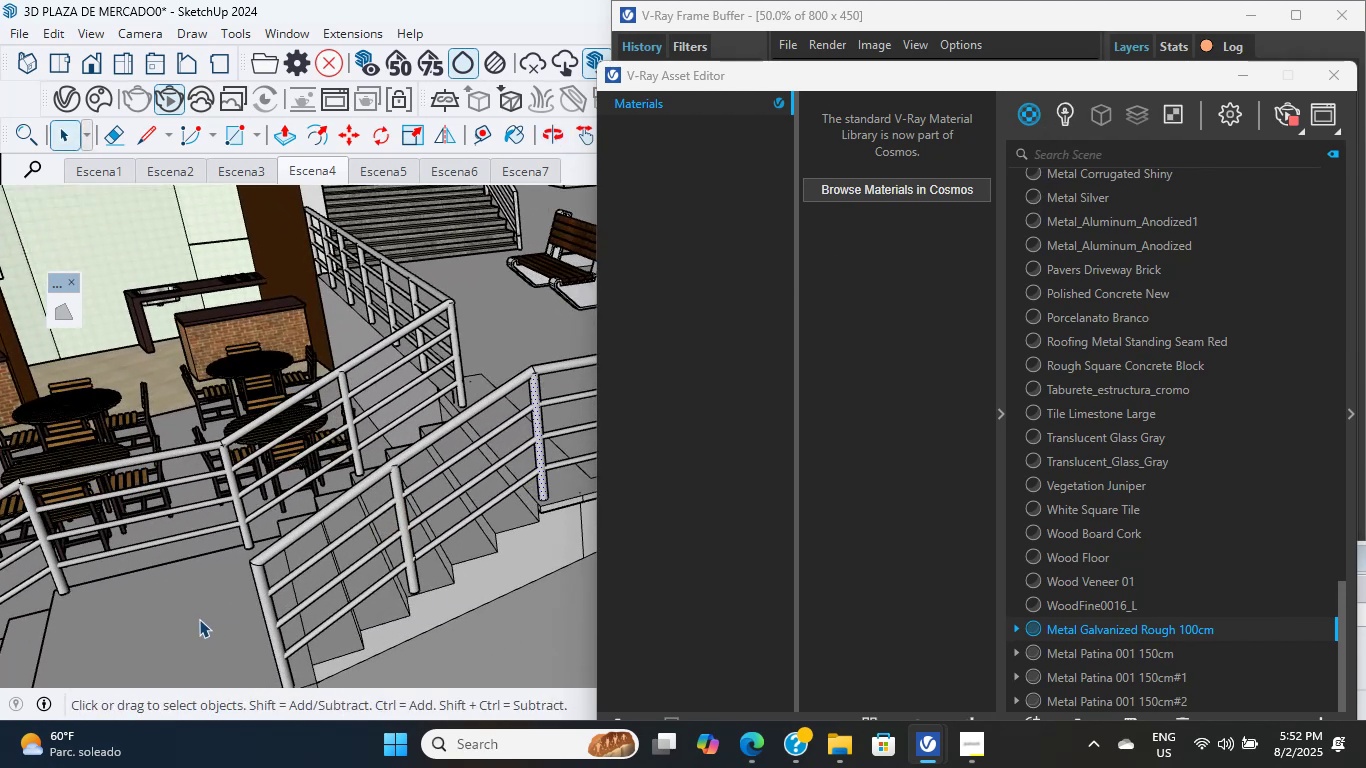 
double_click([199, 619])
 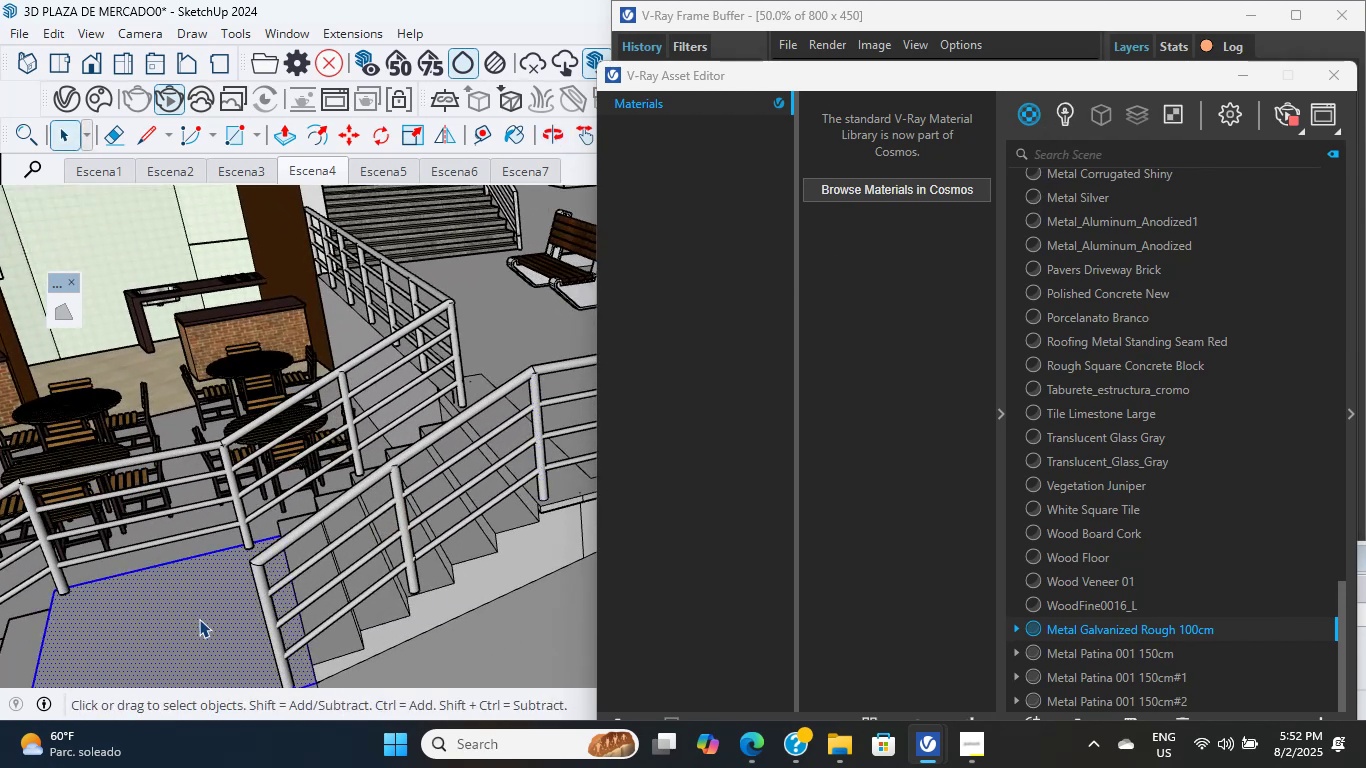 
triple_click([199, 619])
 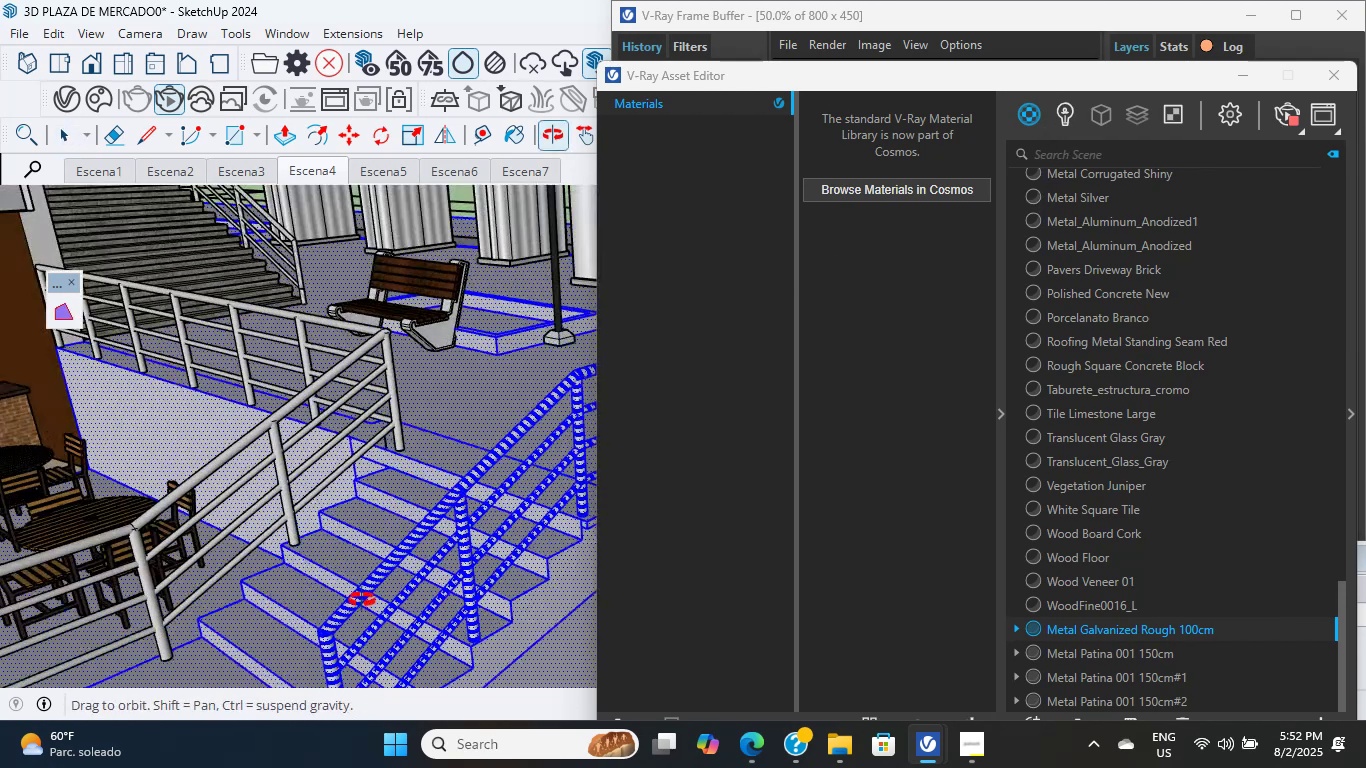 
hold_key(key=ShiftLeft, duration=0.45)
scroll: coordinate [457, 523], scroll_direction: none, amount: 0.0
 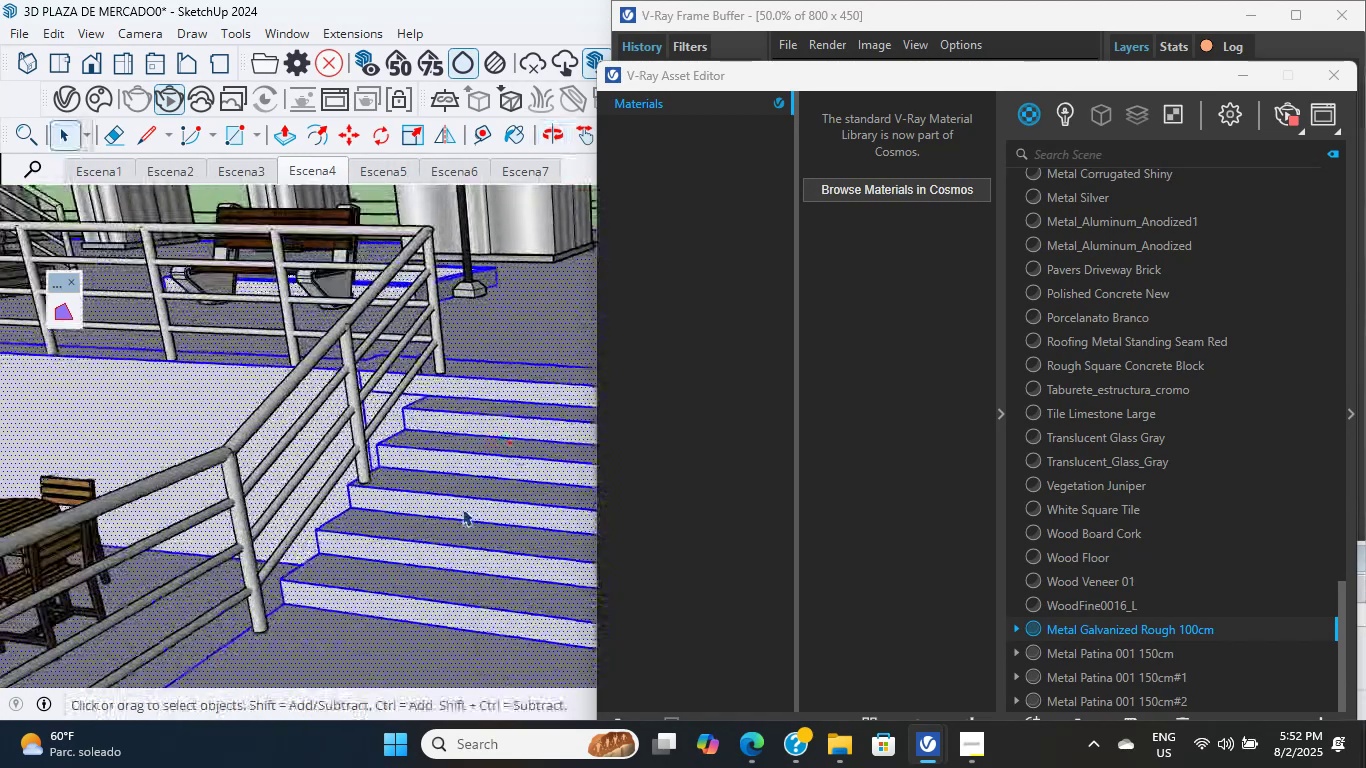 
left_click([461, 509])
 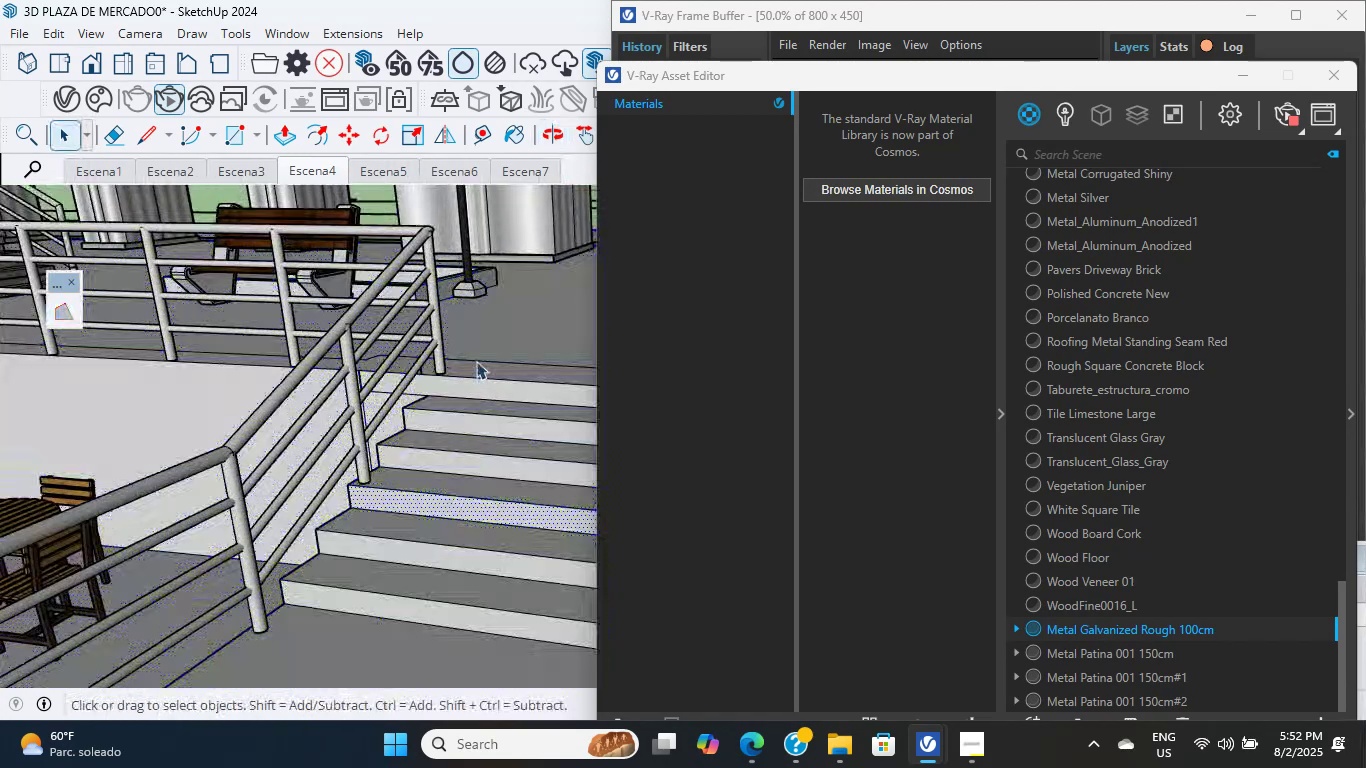 
triple_click([476, 356])
 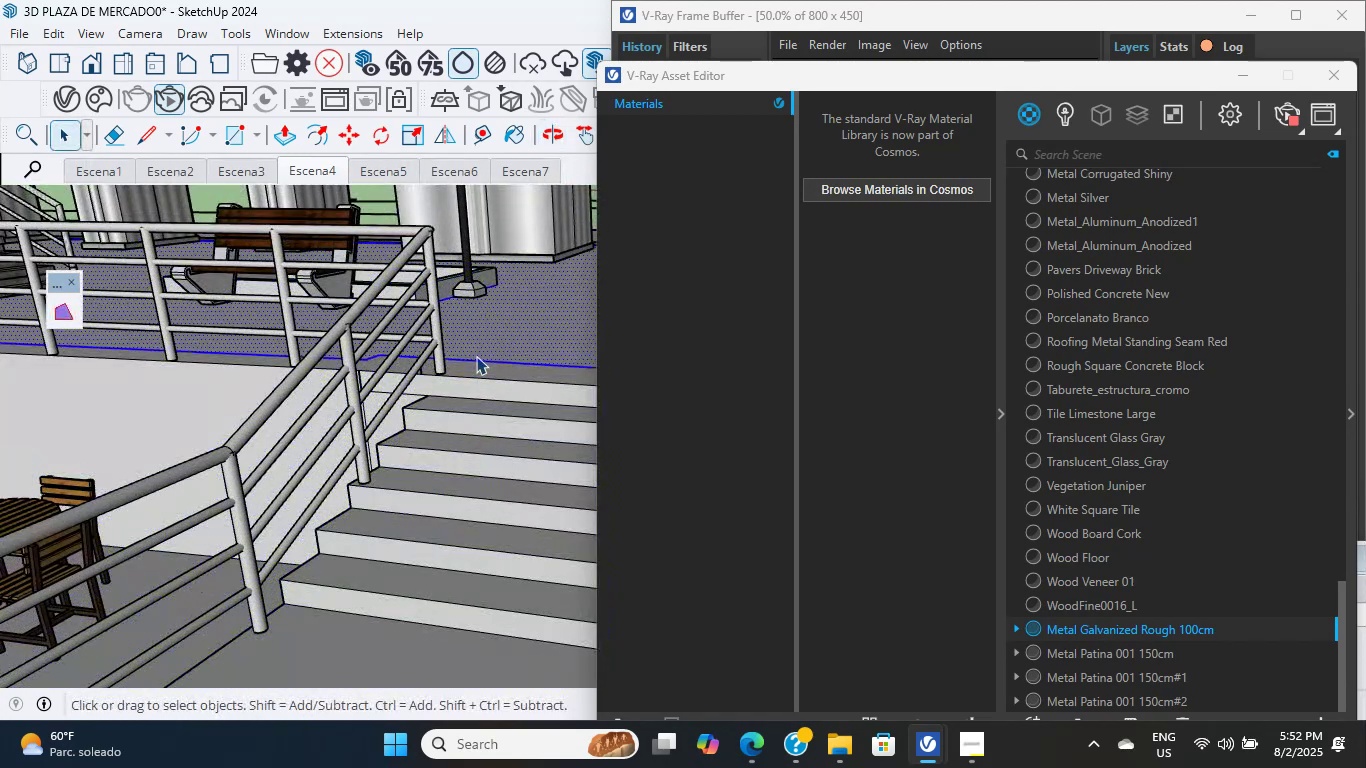 
scroll: coordinate [488, 362], scroll_direction: up, amount: 3.0
 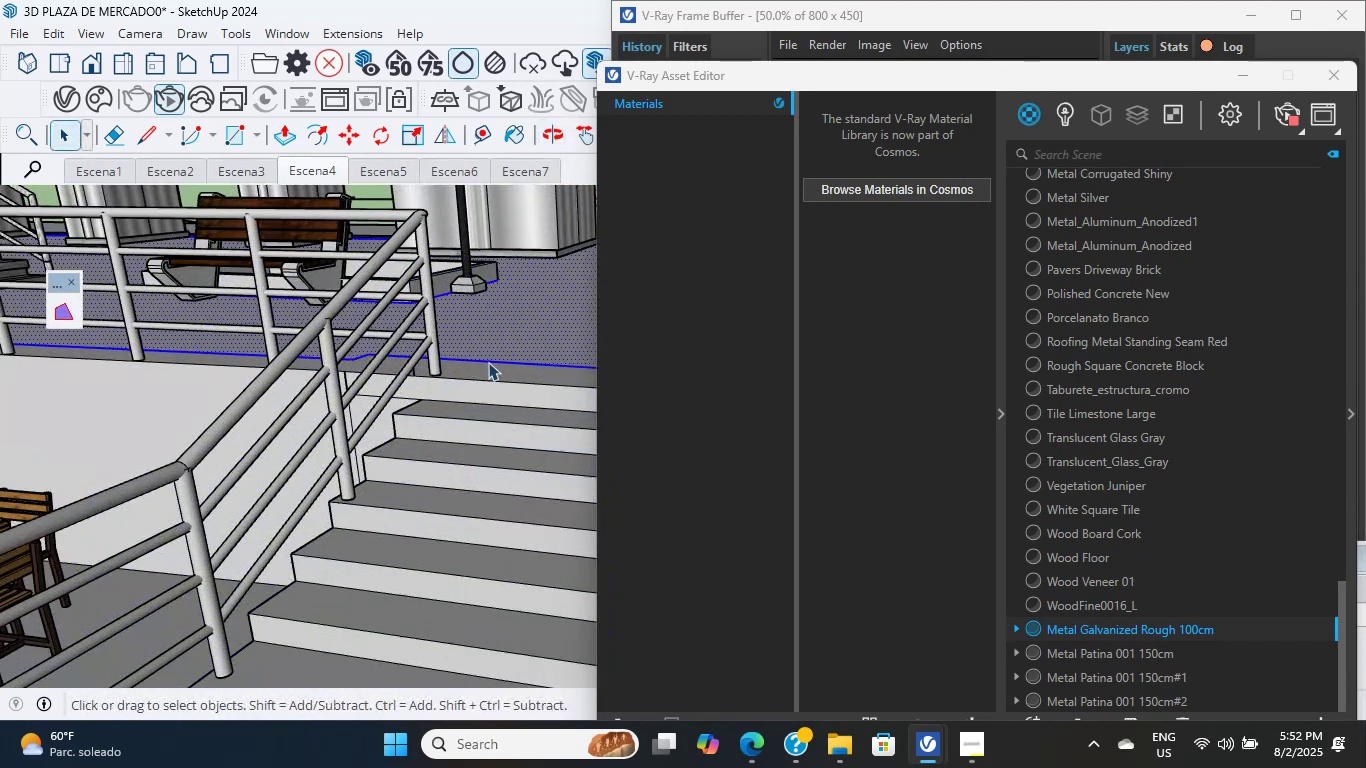 
hold_key(key=ShiftLeft, duration=0.4)
 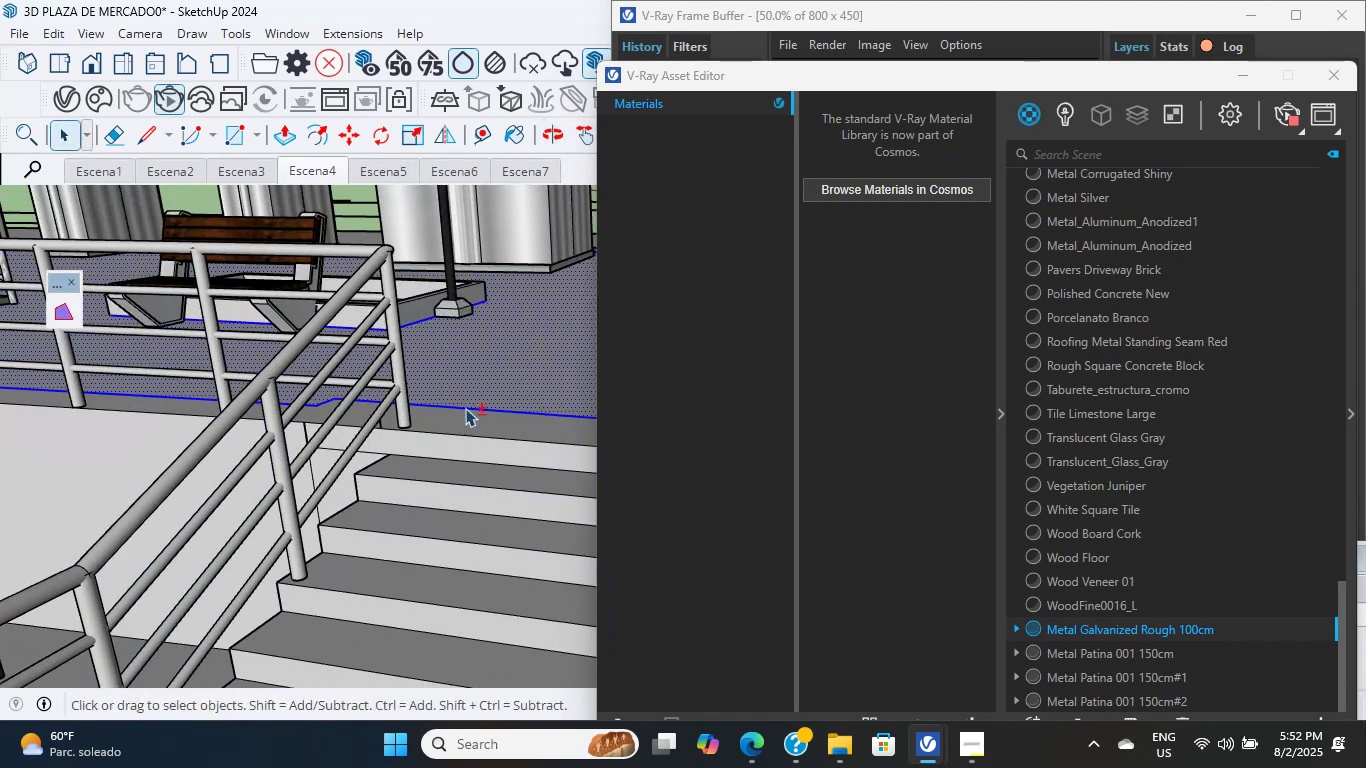 
scroll: coordinate [493, 420], scroll_direction: up, amount: 10.0
 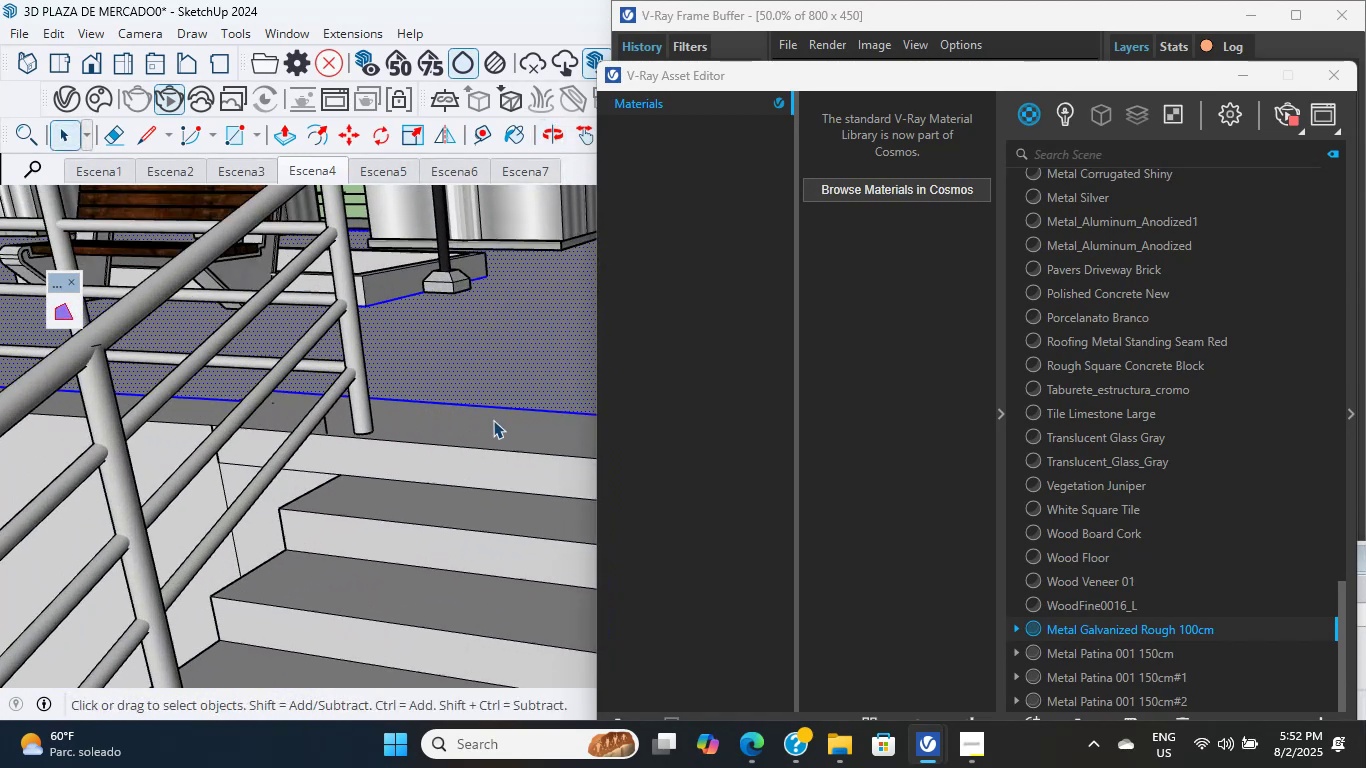 
key(Shift+ShiftLeft)
 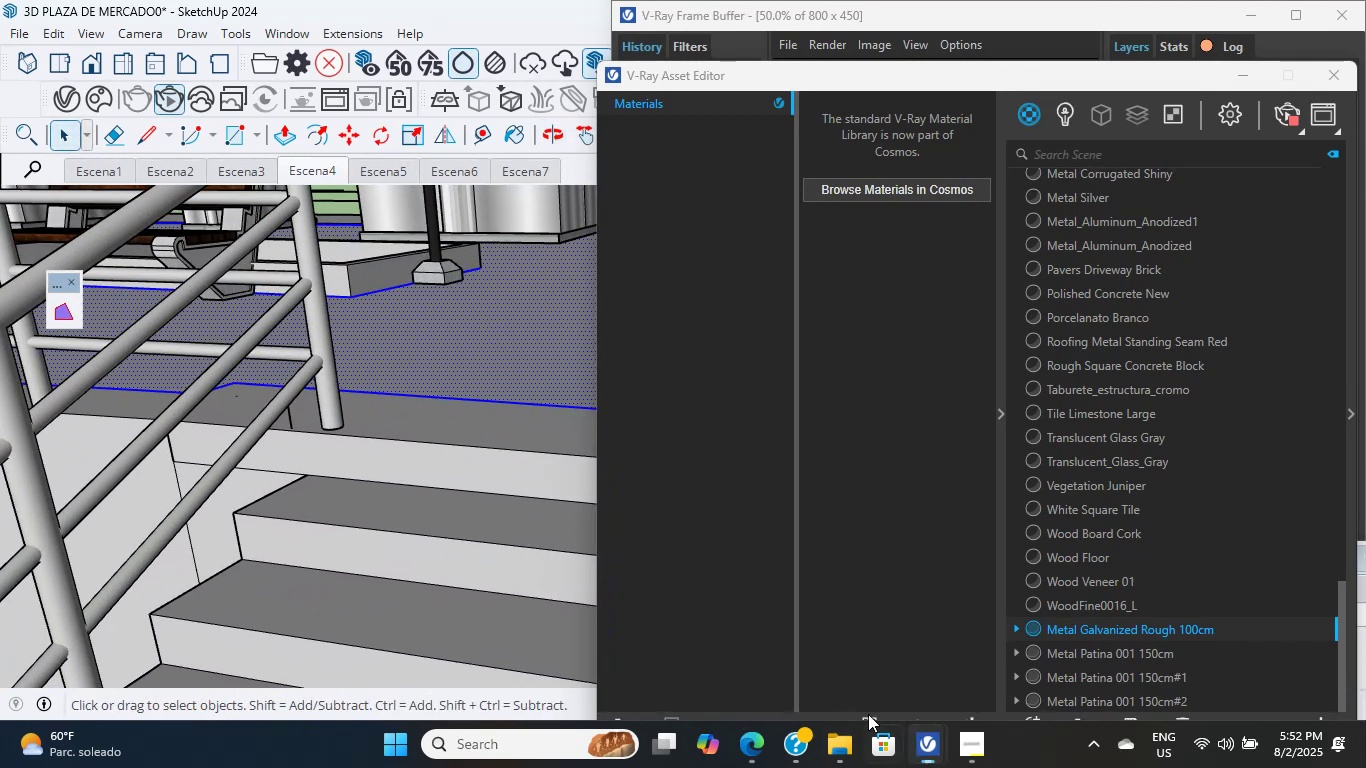 
left_click([949, 760])
 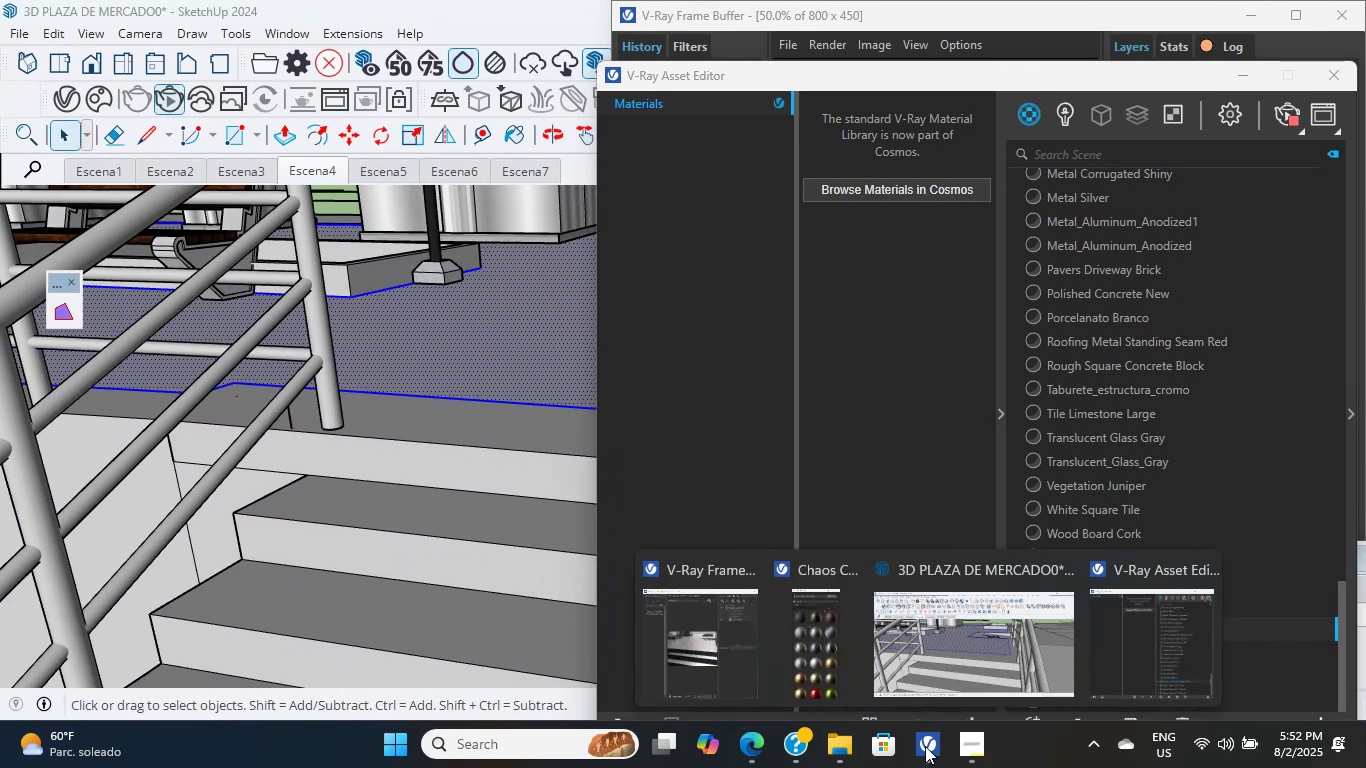 
left_click([793, 668])
 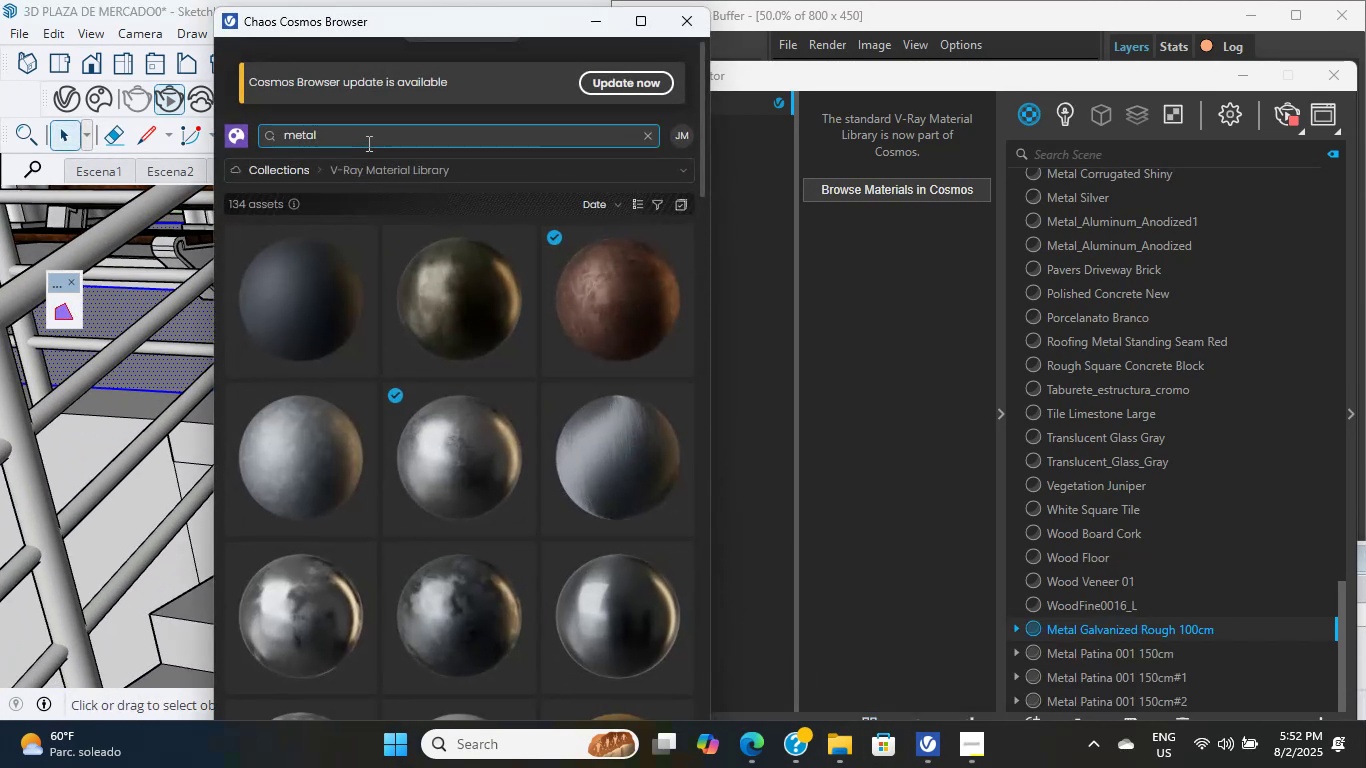 
left_click([362, 134])
 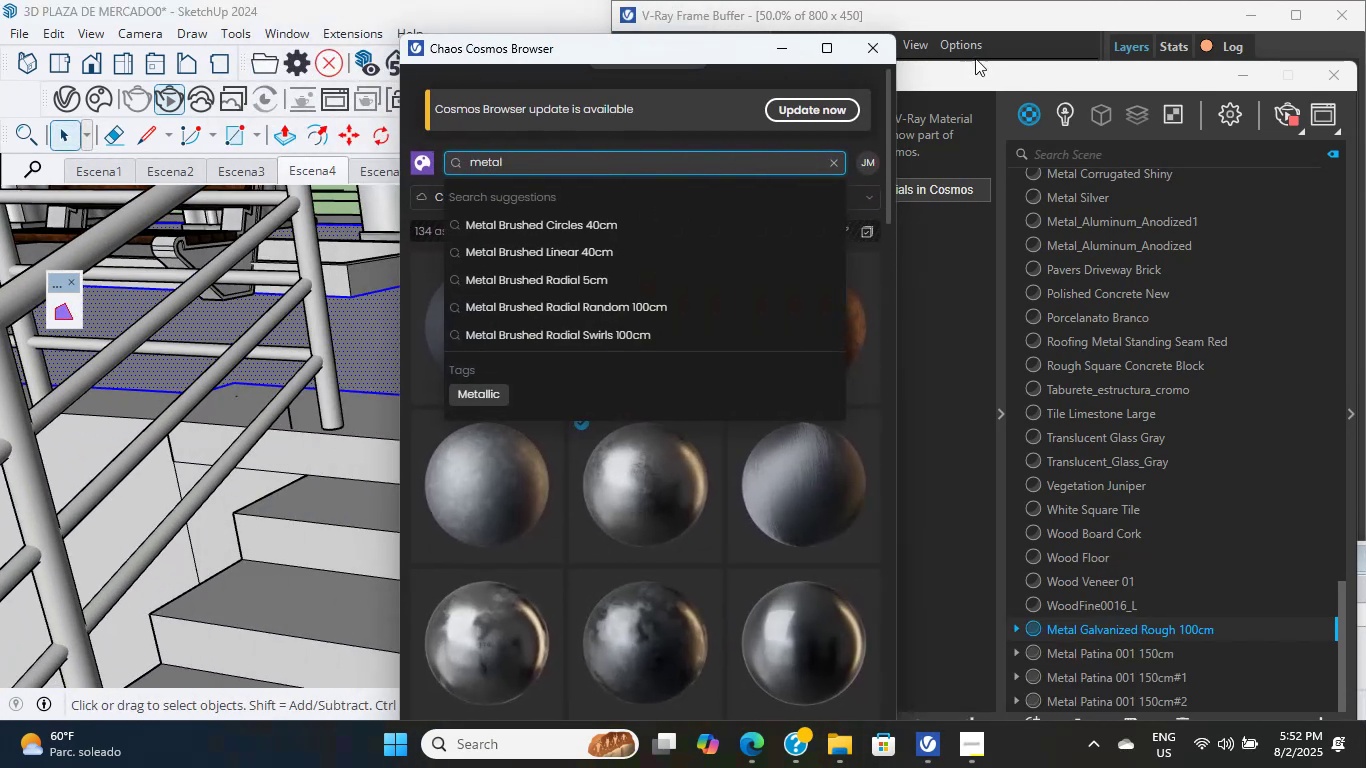 
left_click([831, 51])
 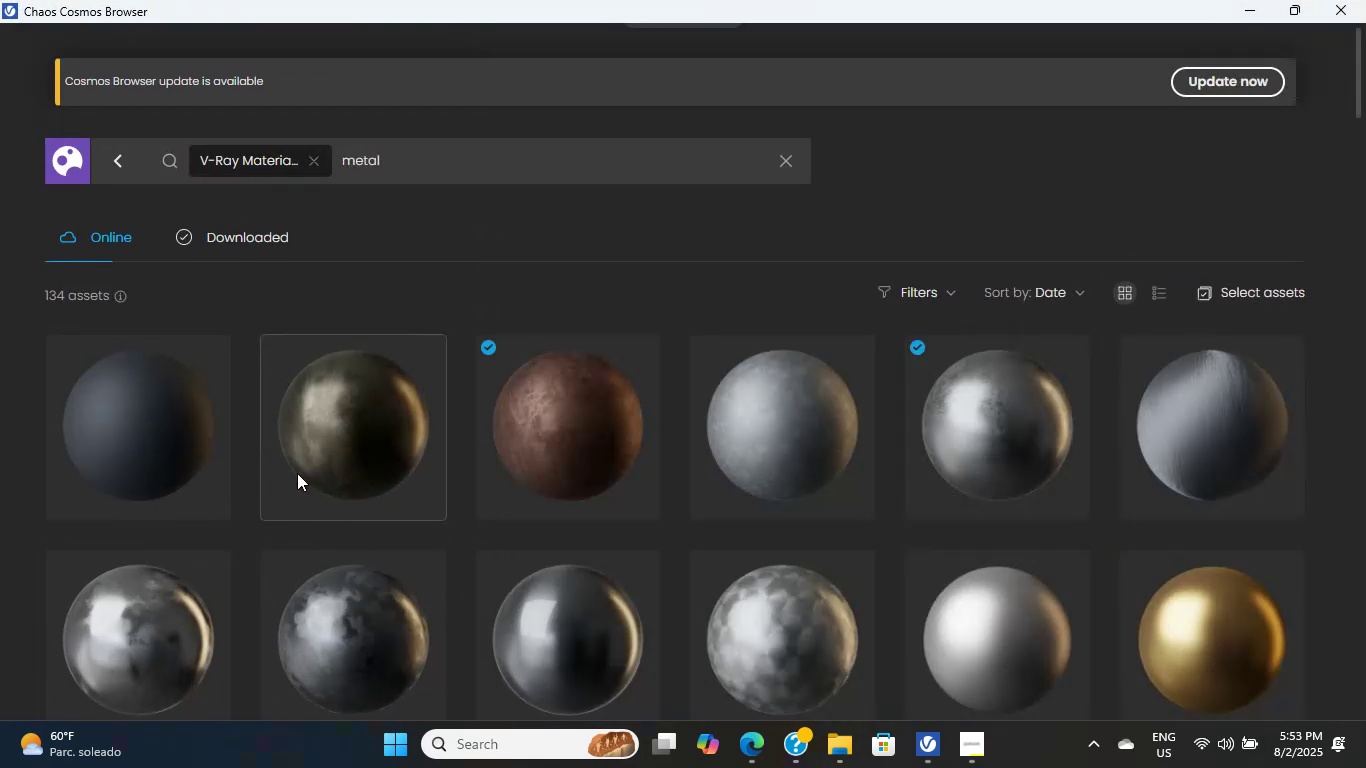 
left_click([84, 240])
 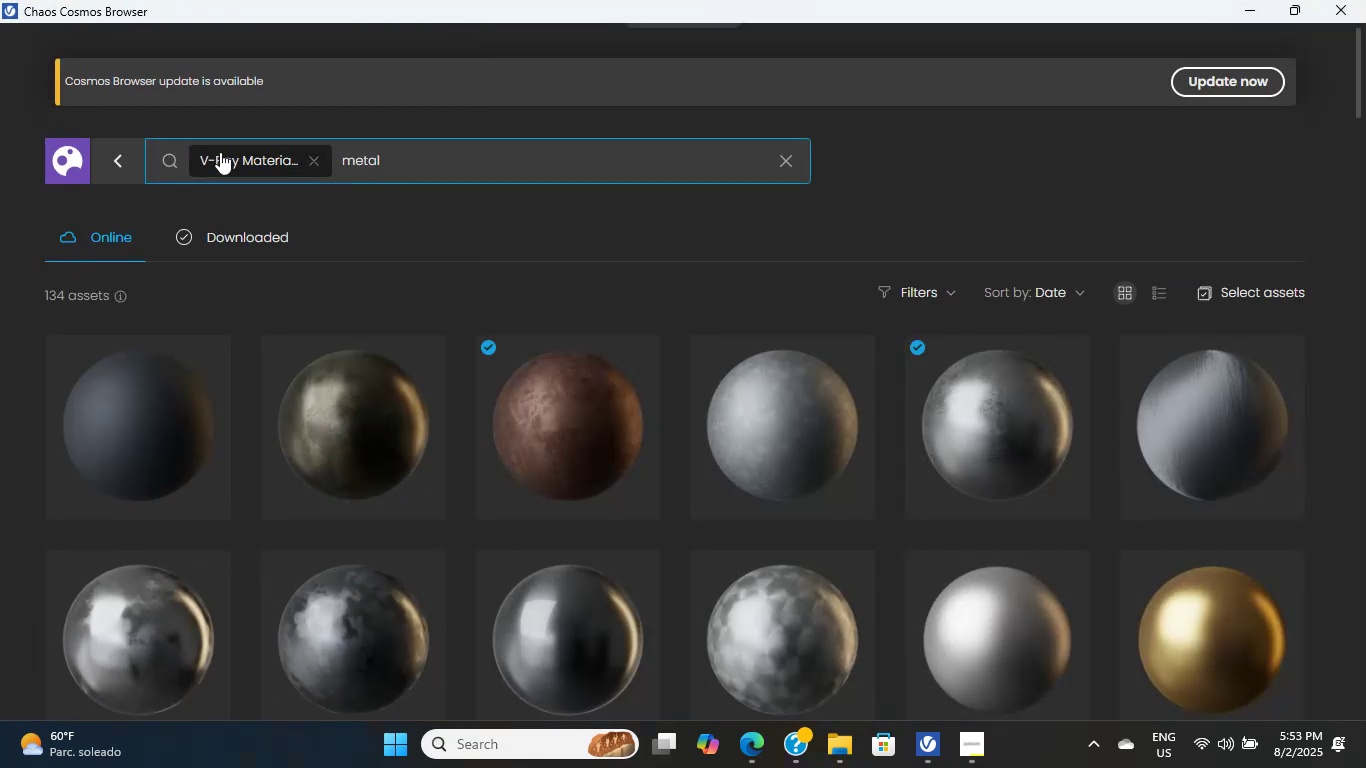 
left_click([125, 157])
 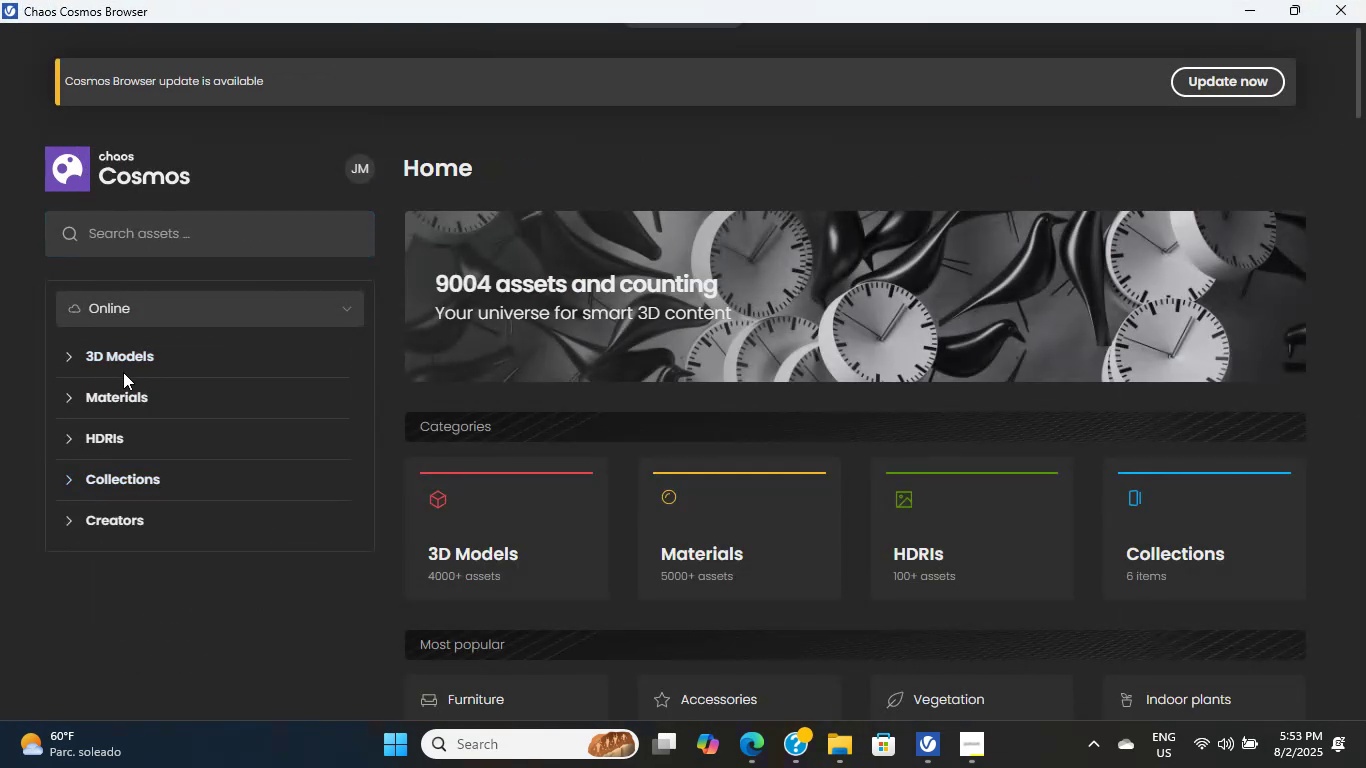 
left_click([742, 559])
 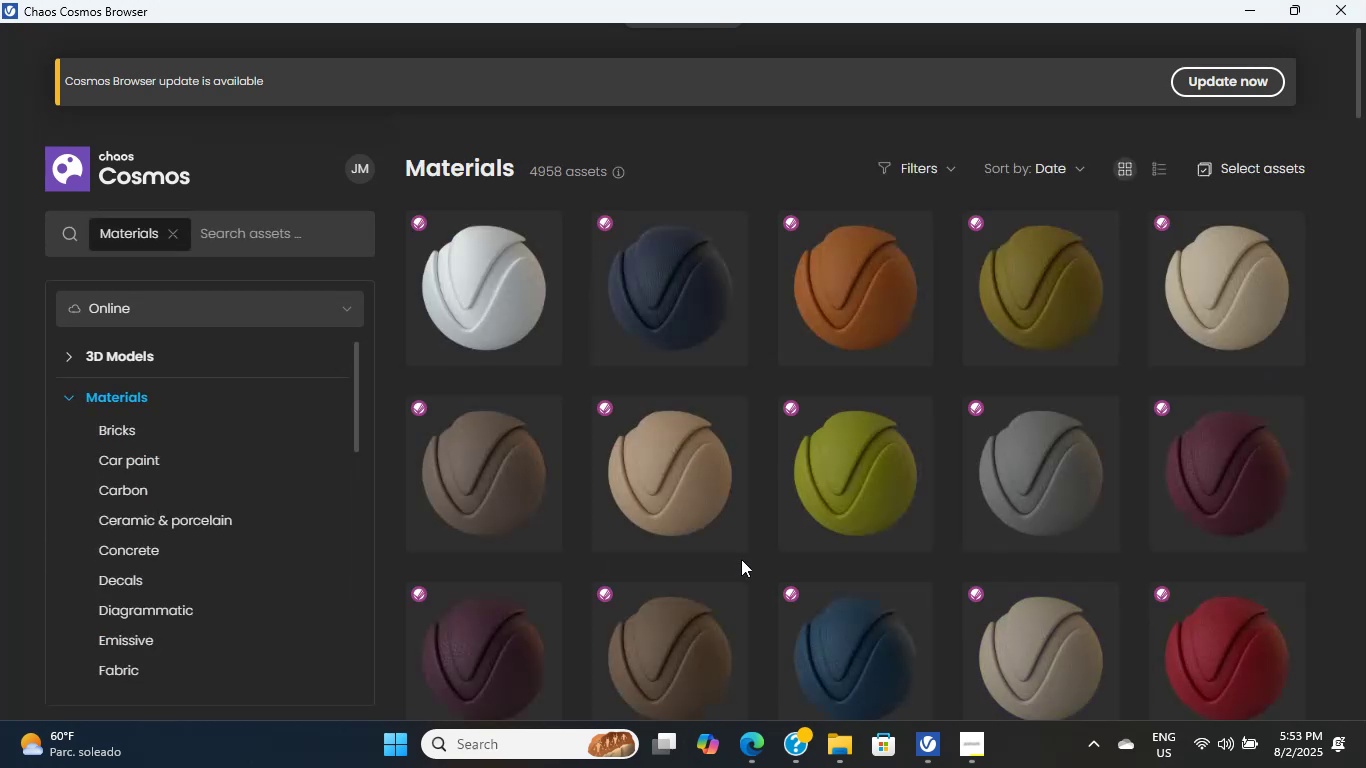 
scroll: coordinate [739, 561], scroll_direction: down, amount: 4.0
 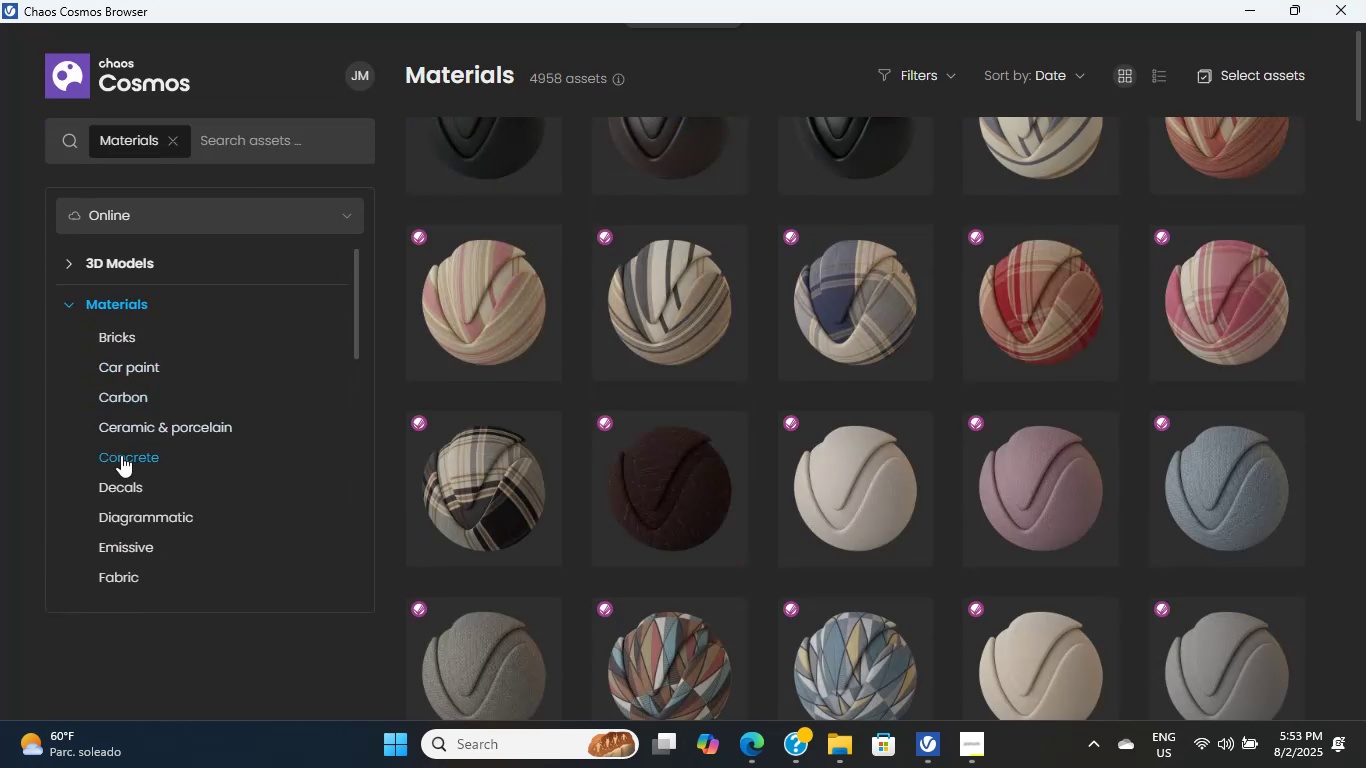 
left_click([121, 455])
 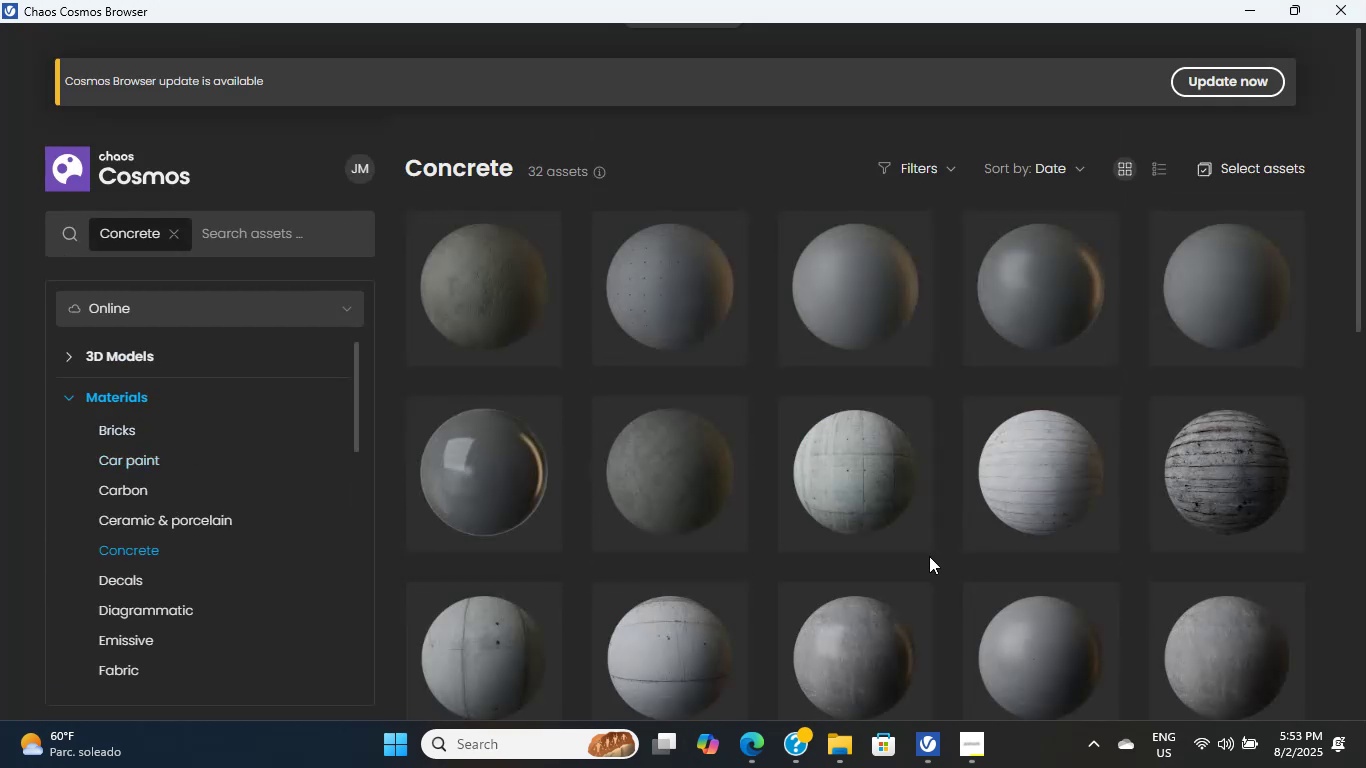 
scroll: coordinate [870, 585], scroll_direction: down, amount: 10.0
 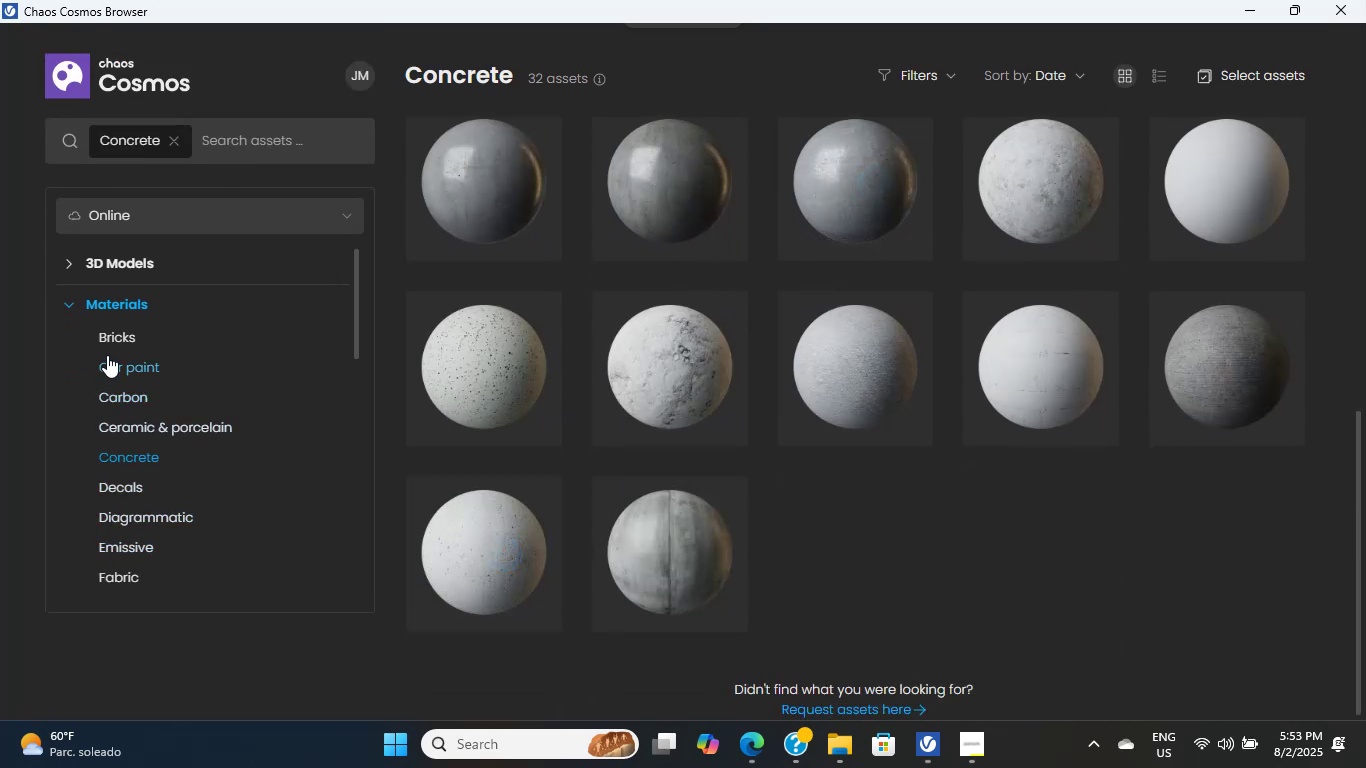 
left_click([114, 336])
 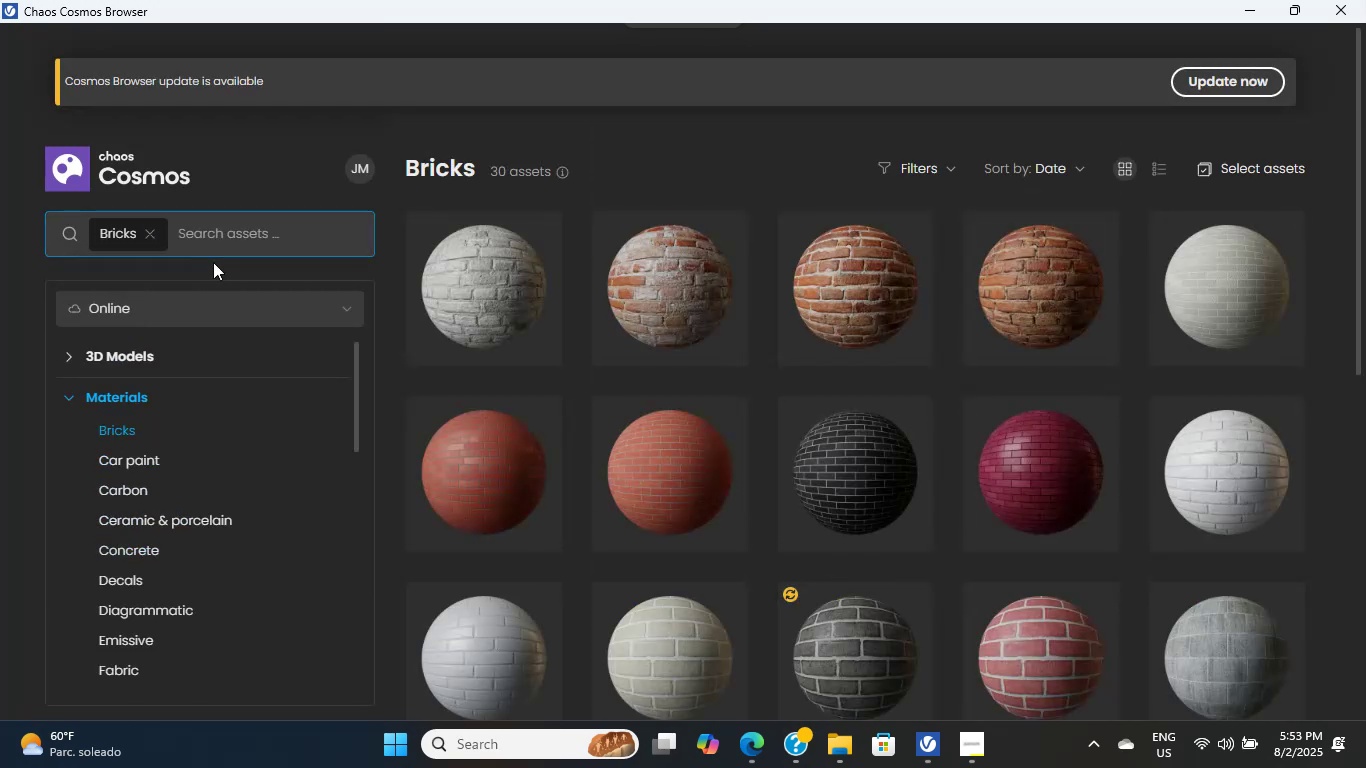 
type(tile)
 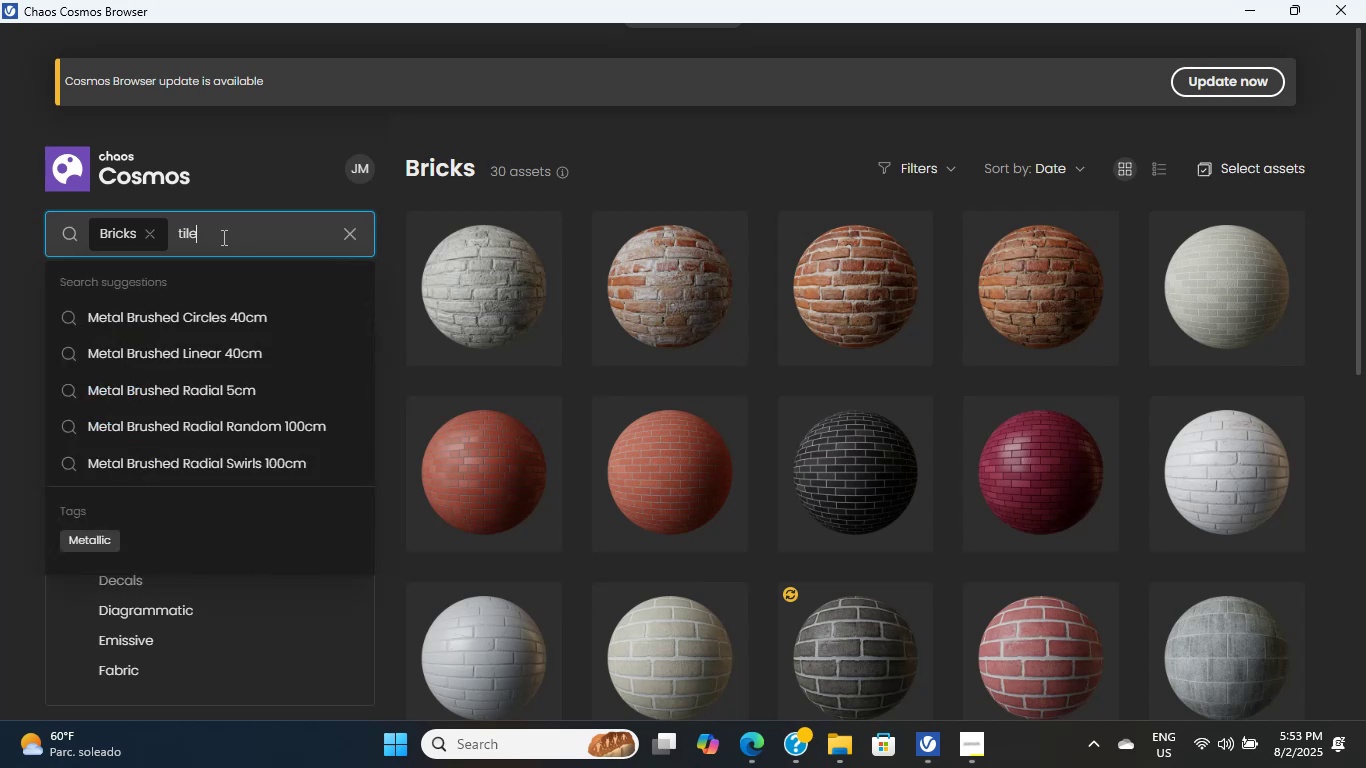 
key(Enter)
 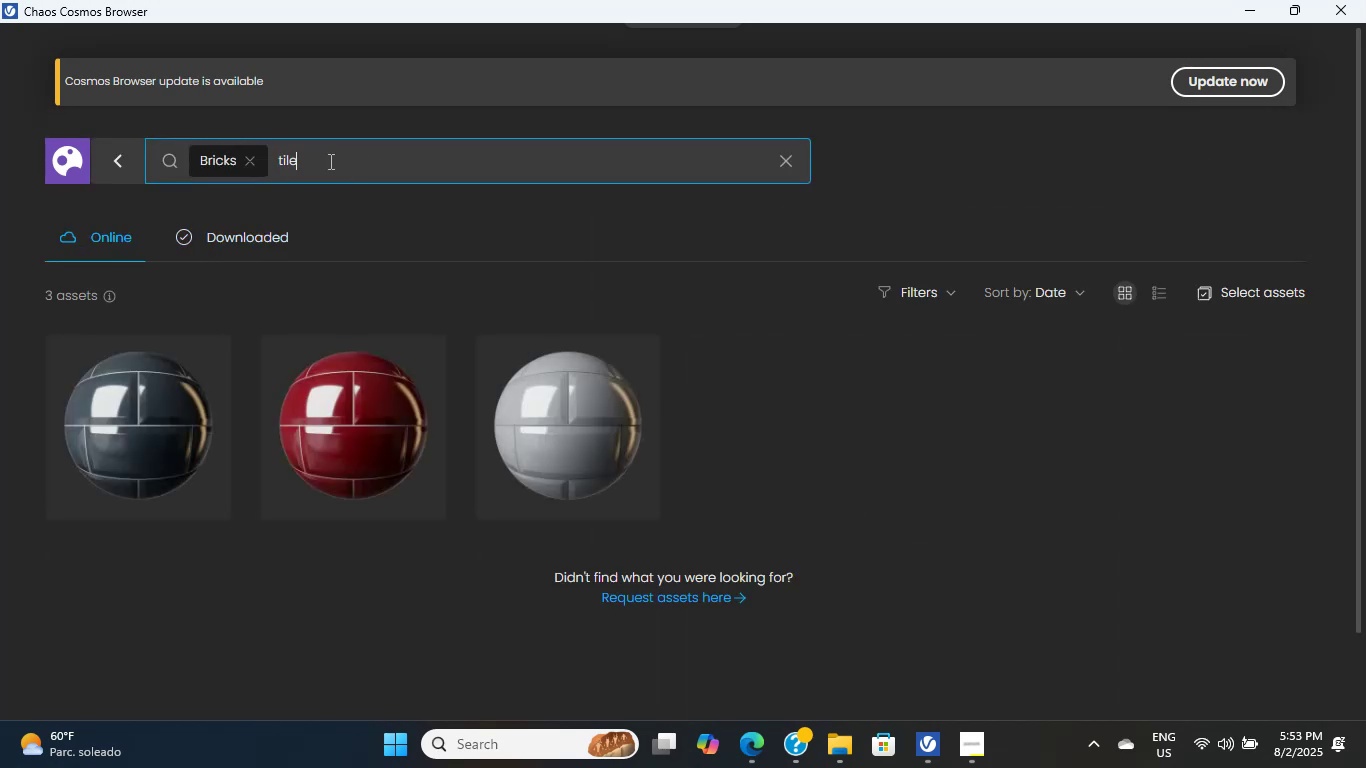 
key(Backspace)
 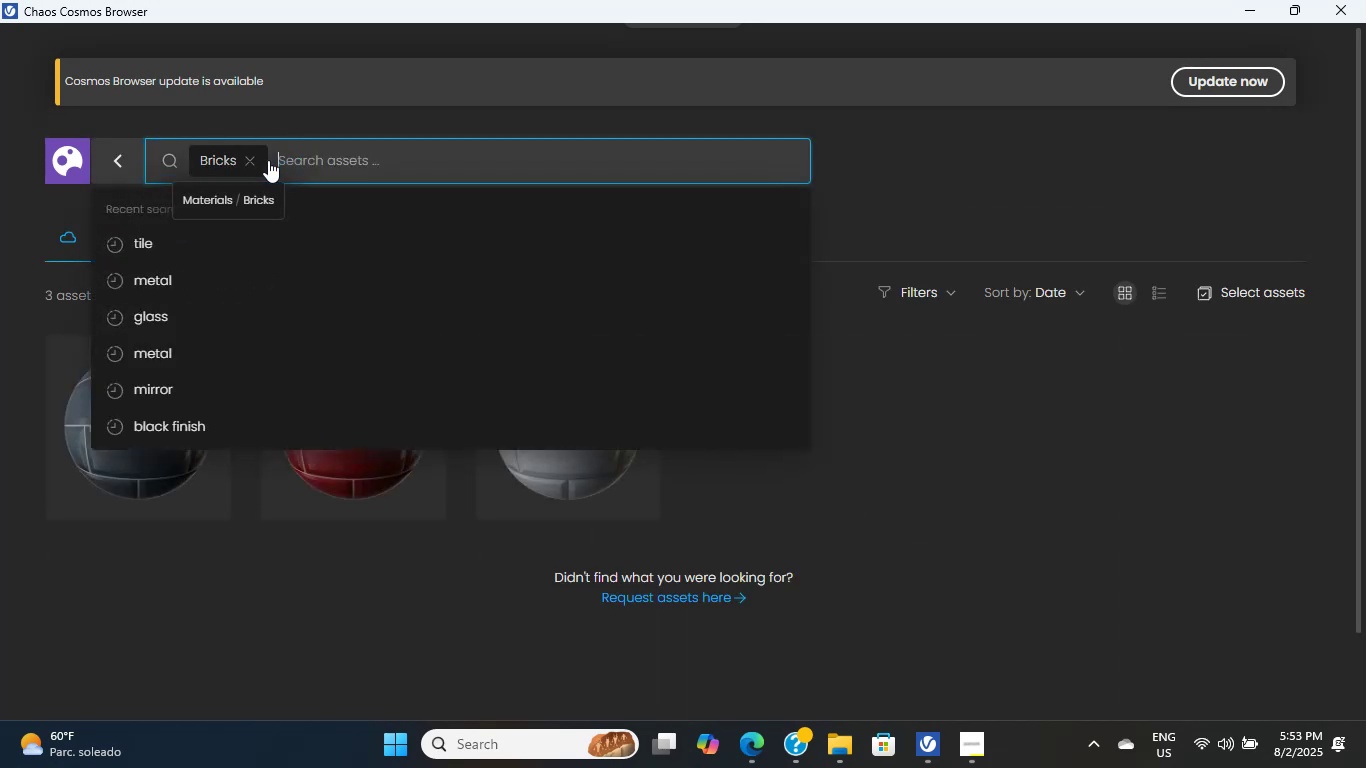 
key(Backspace)
 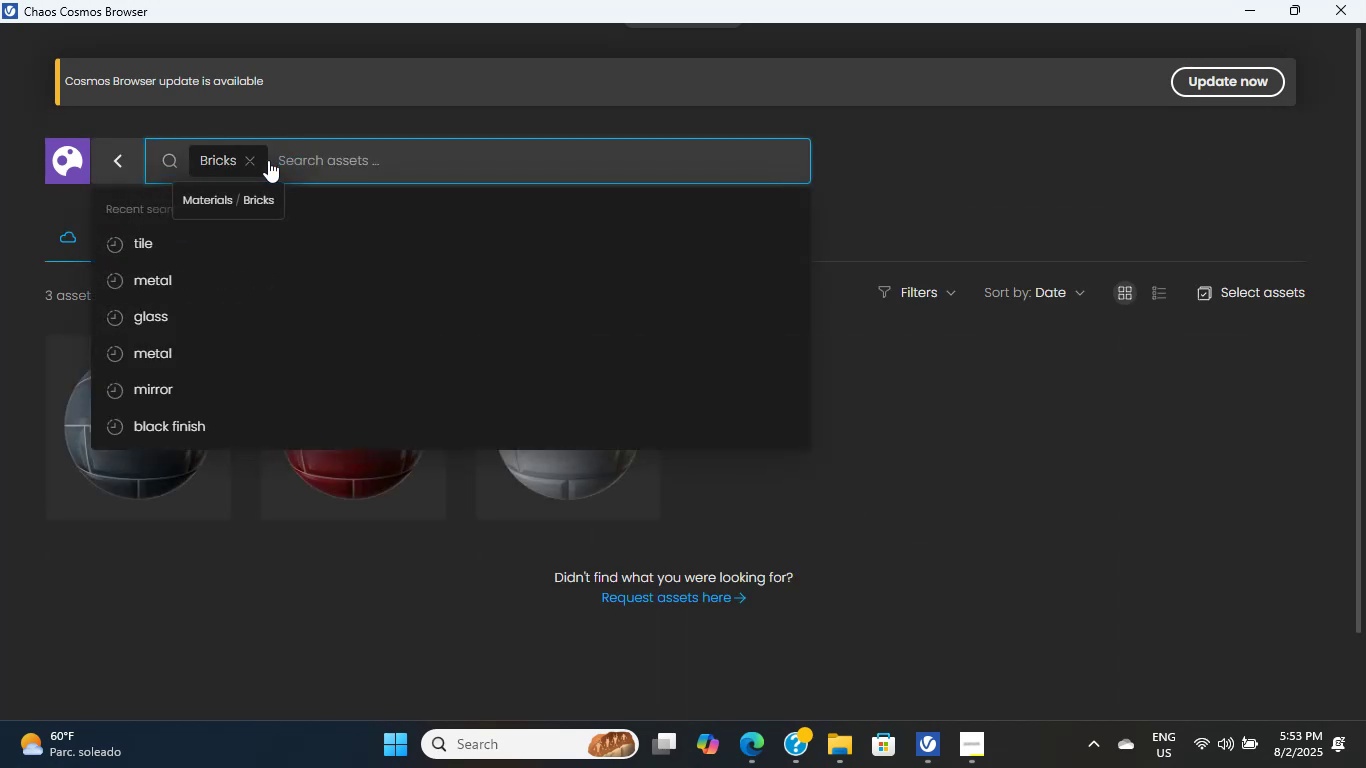 
double_click([255, 166])
 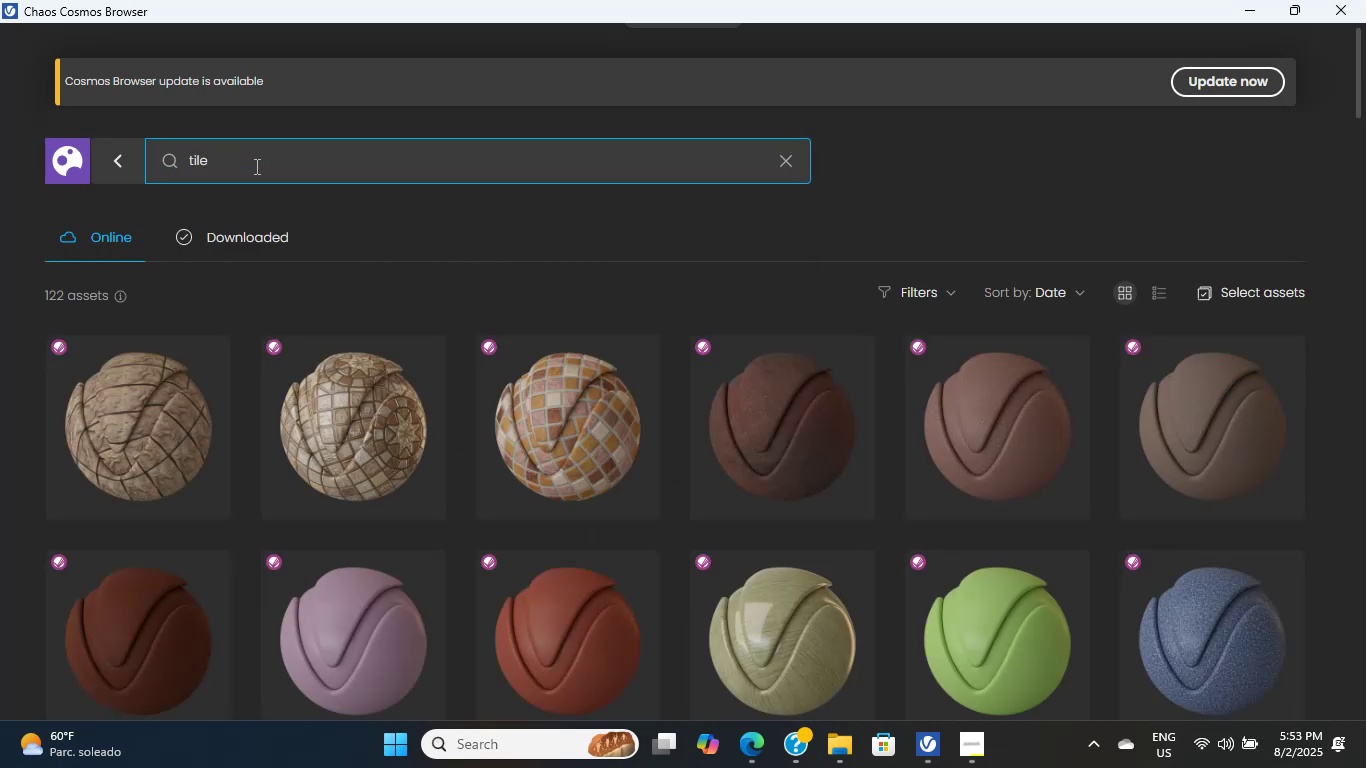 
scroll: coordinate [276, 484], scroll_direction: down, amount: 11.0
 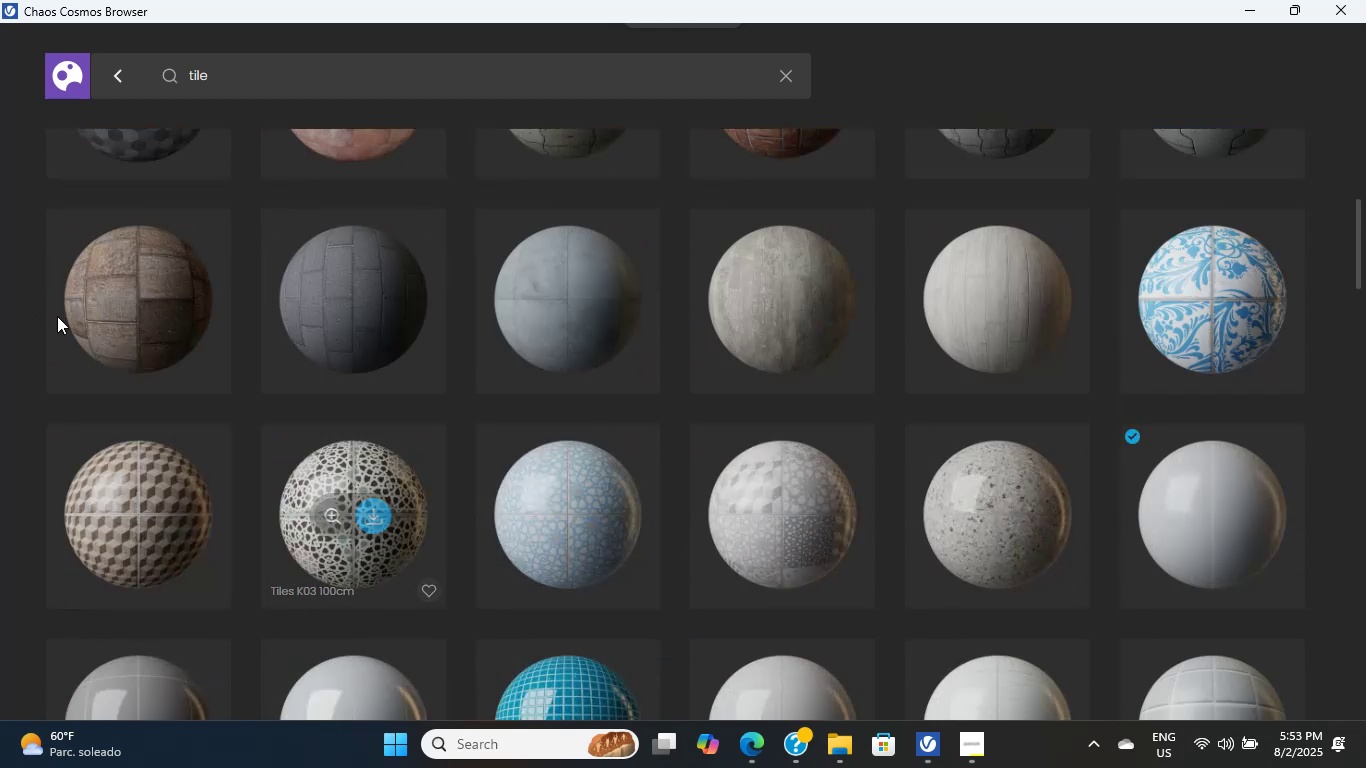 
left_click([157, 297])
 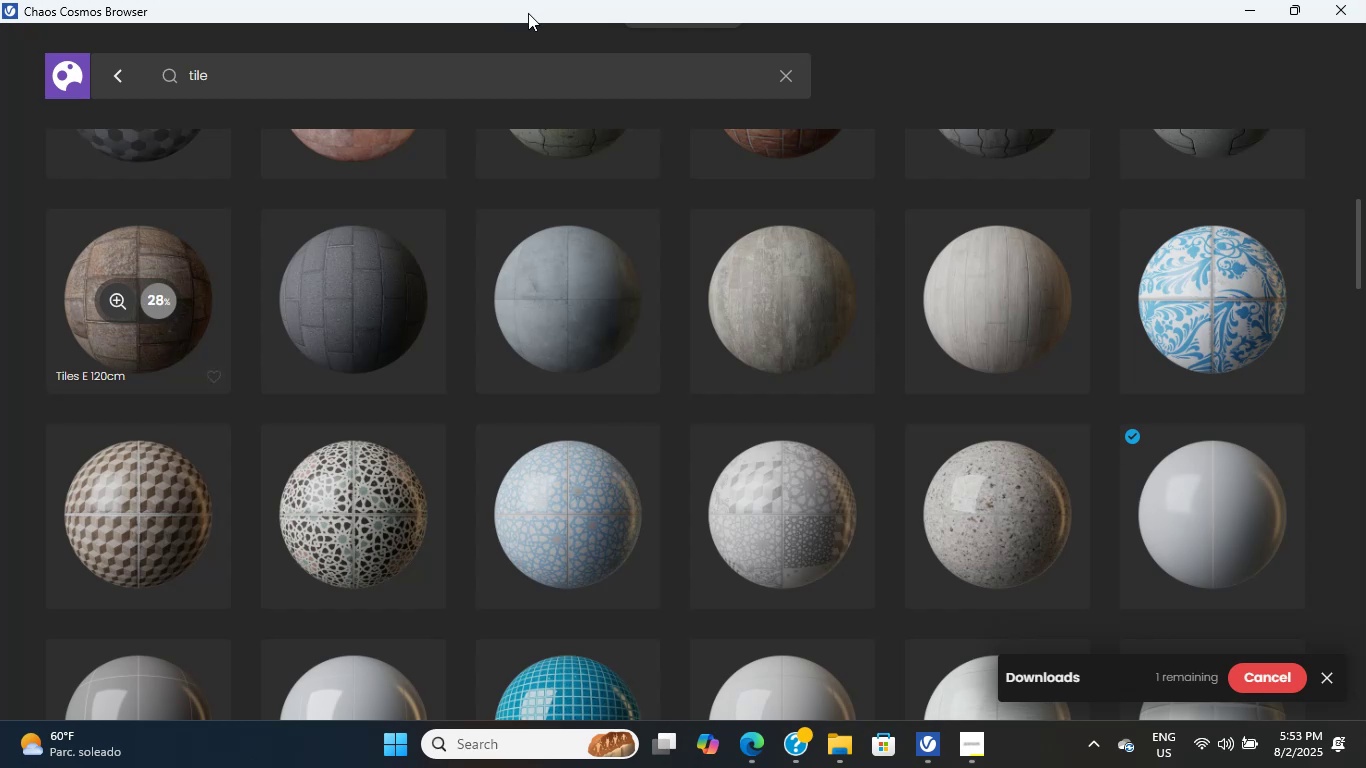 
wait(5.01)
 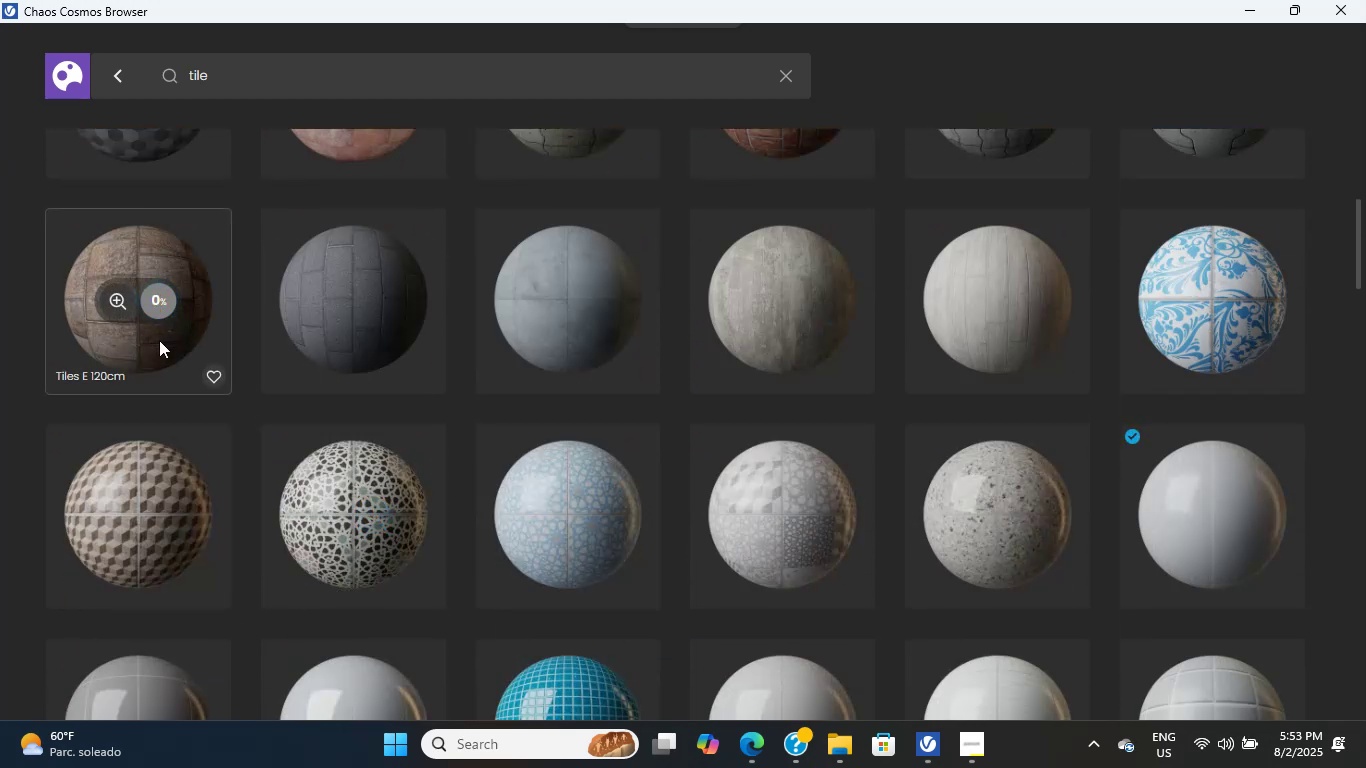 
mouse_move([509, 388])
 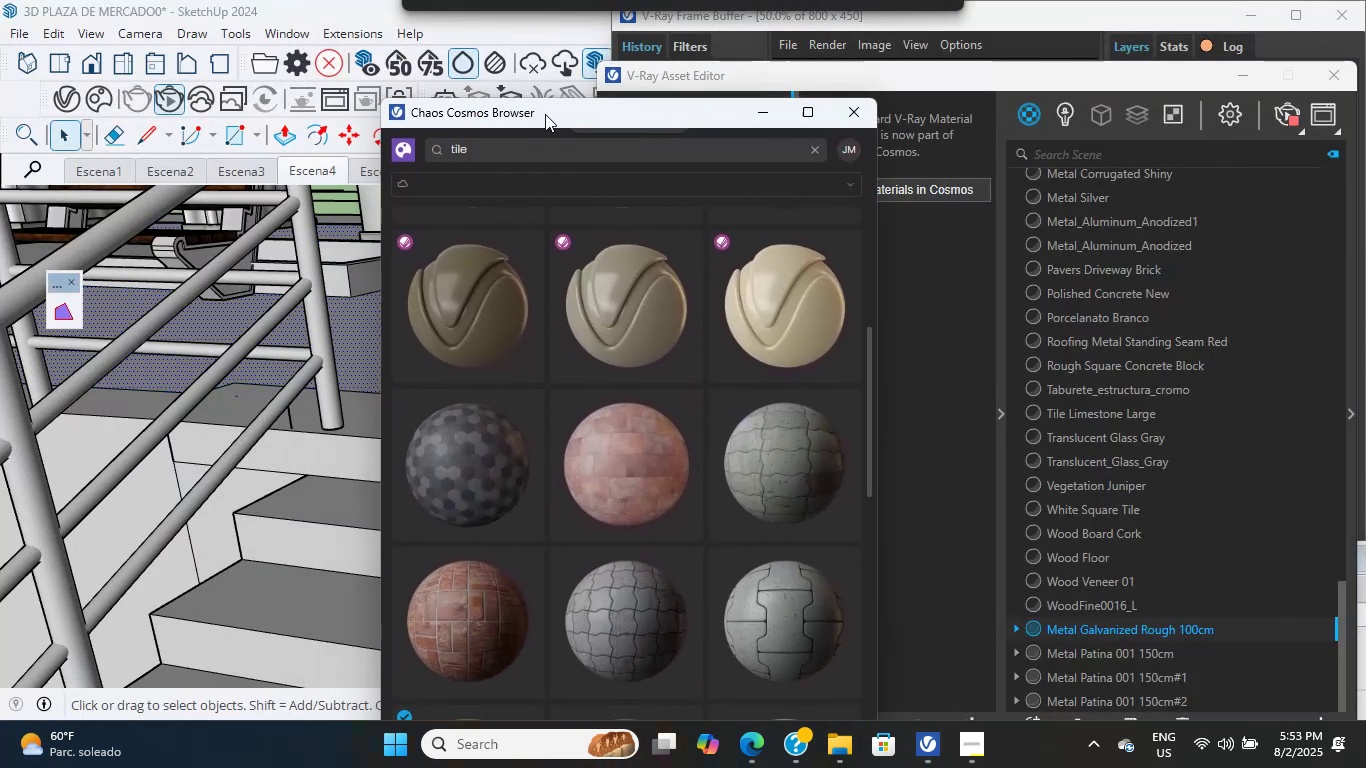 
scroll: coordinate [441, 592], scroll_direction: down, amount: 3.0
 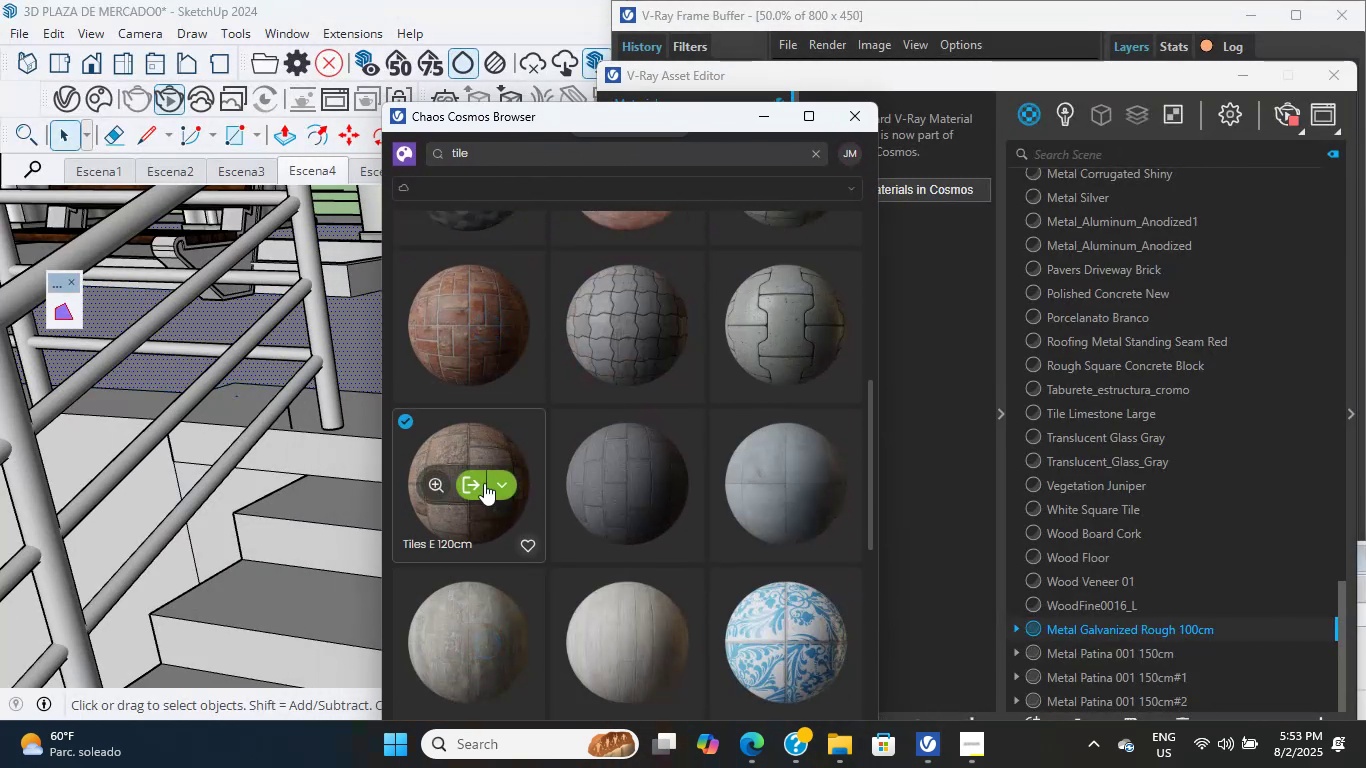 
left_click([473, 482])
 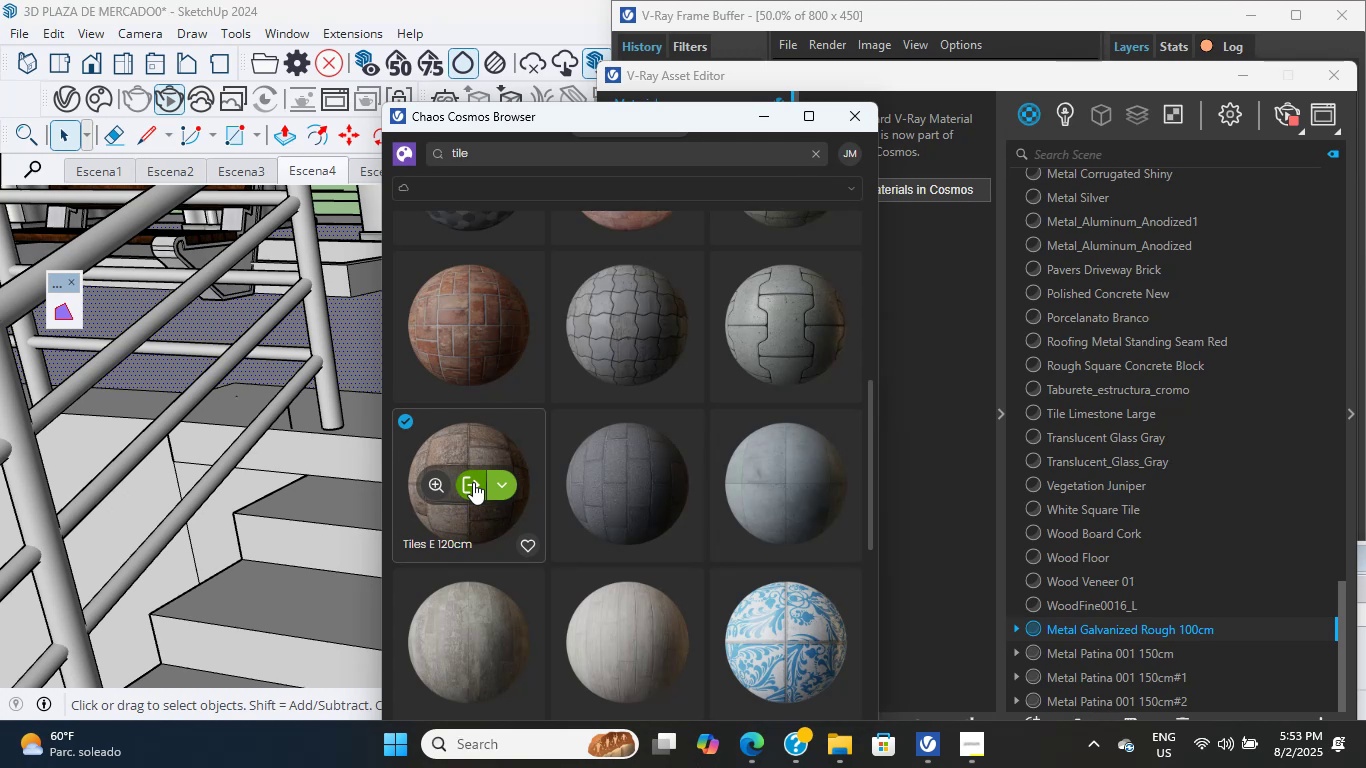 
double_click([473, 482])
 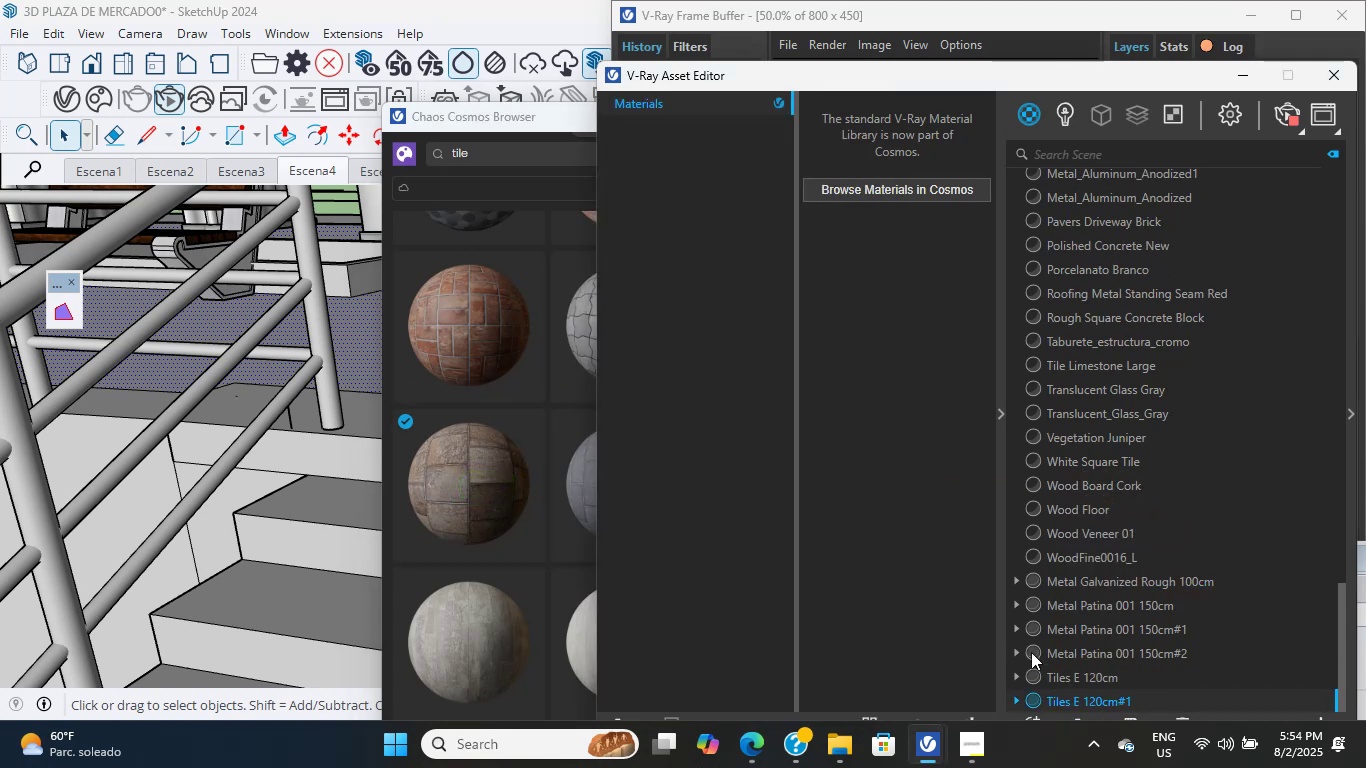 
right_click([1087, 696])
 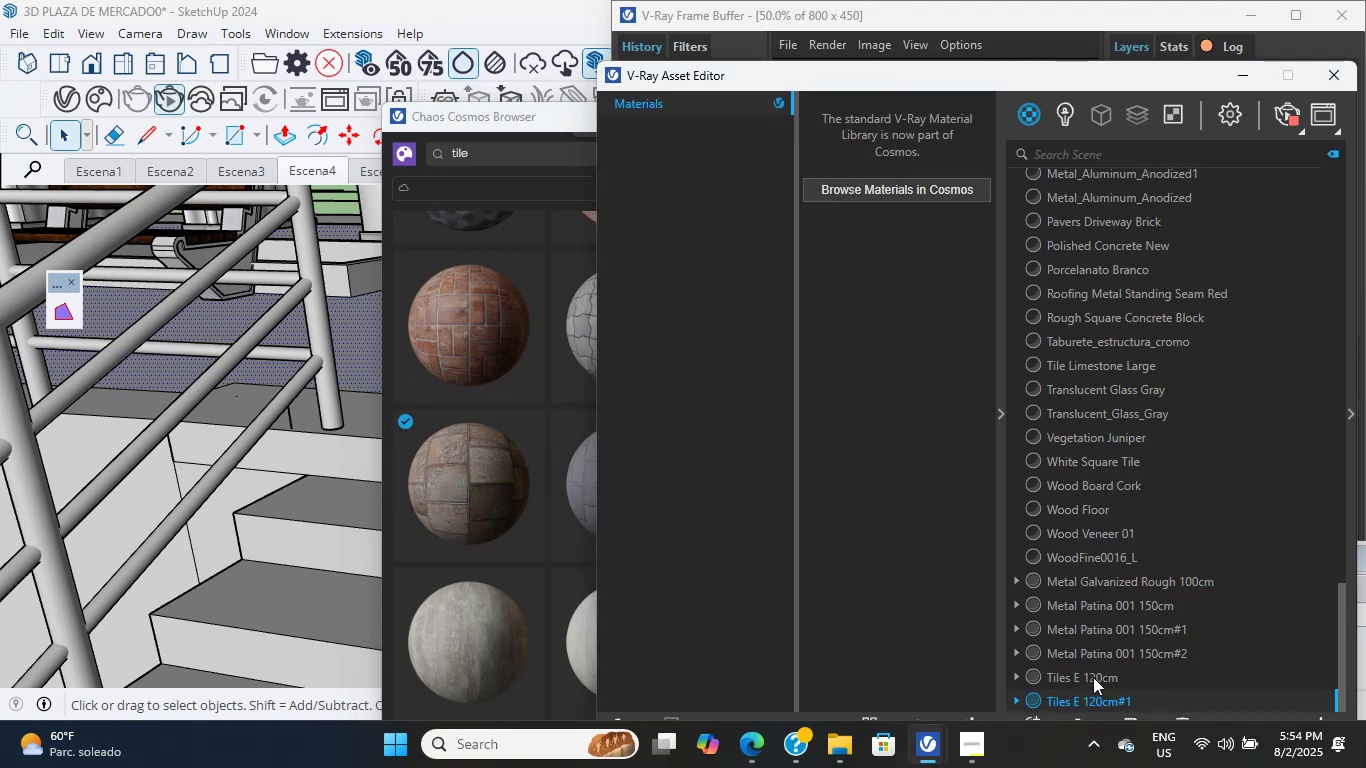 
right_click([1086, 704])
 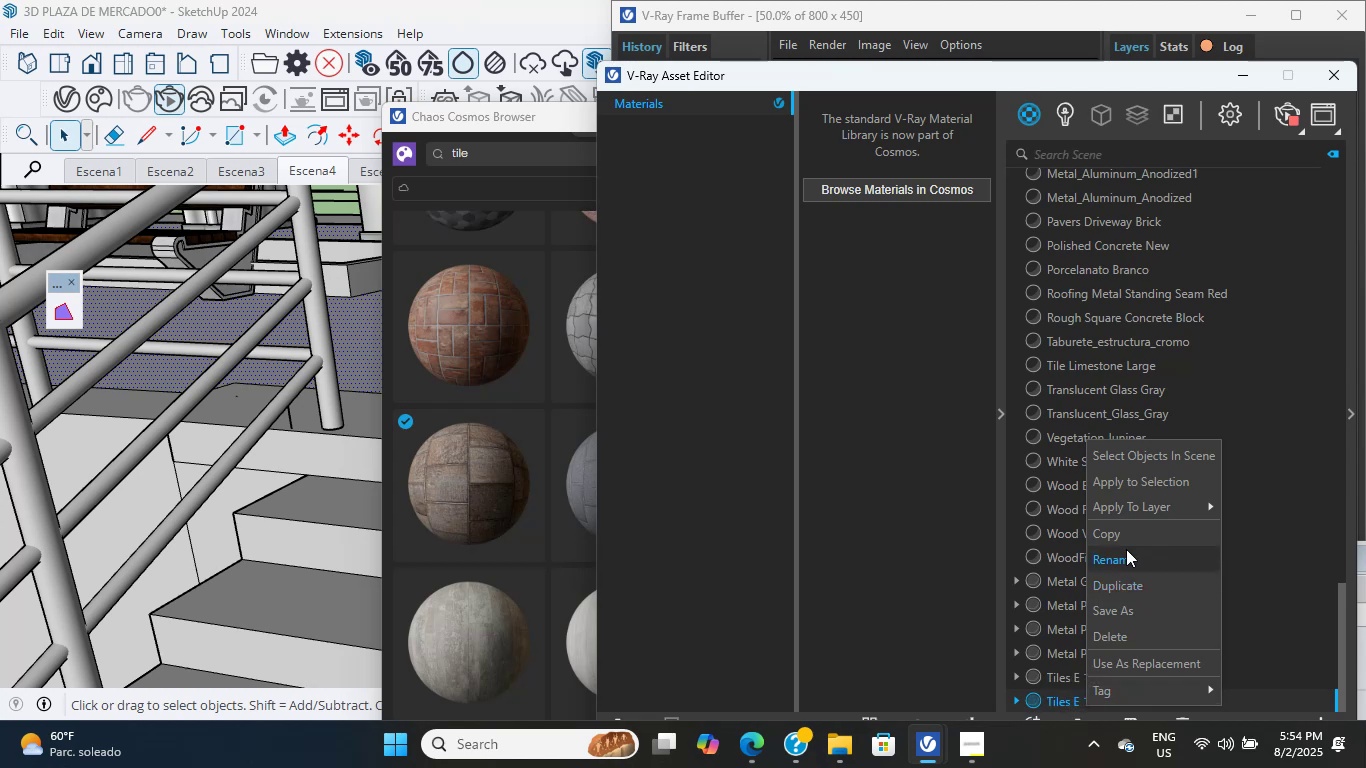 
left_click([1146, 485])
 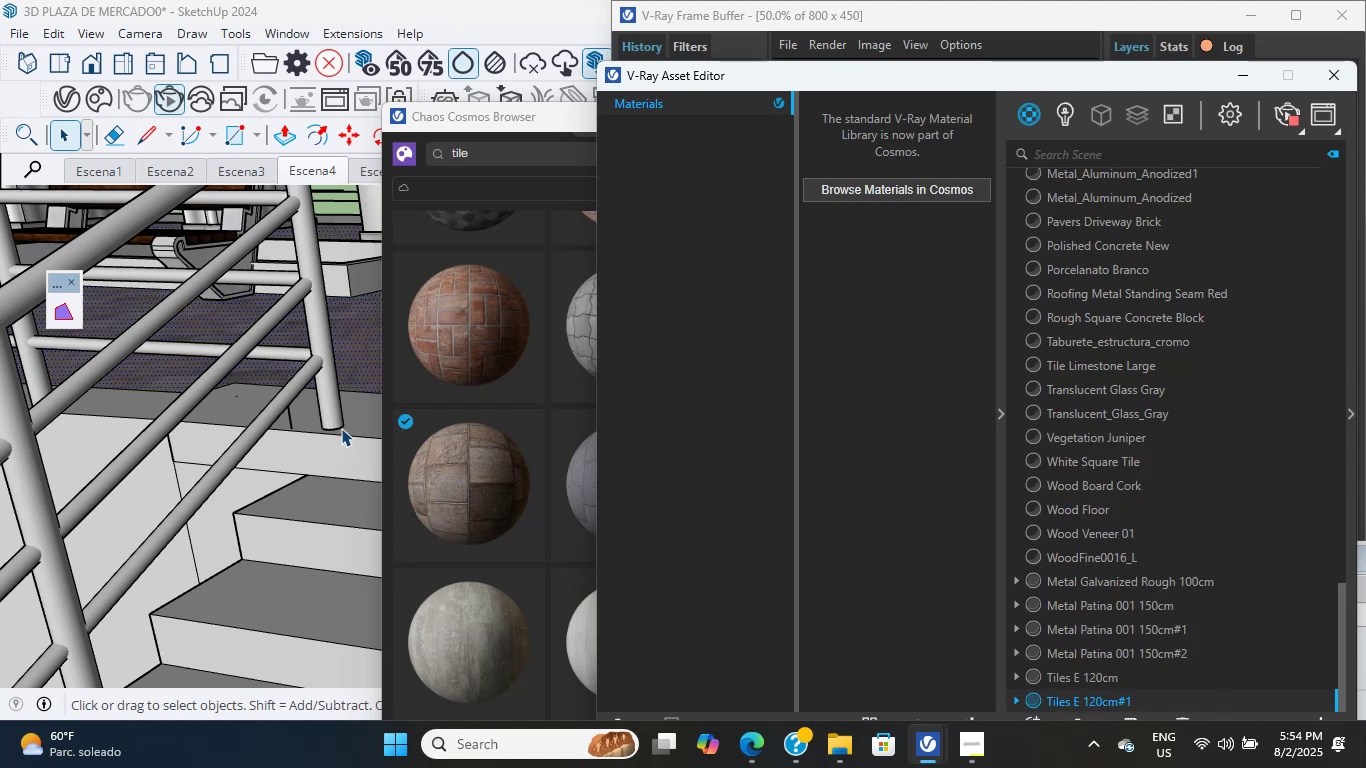 
scroll: coordinate [377, 440], scroll_direction: up, amount: 1.0
 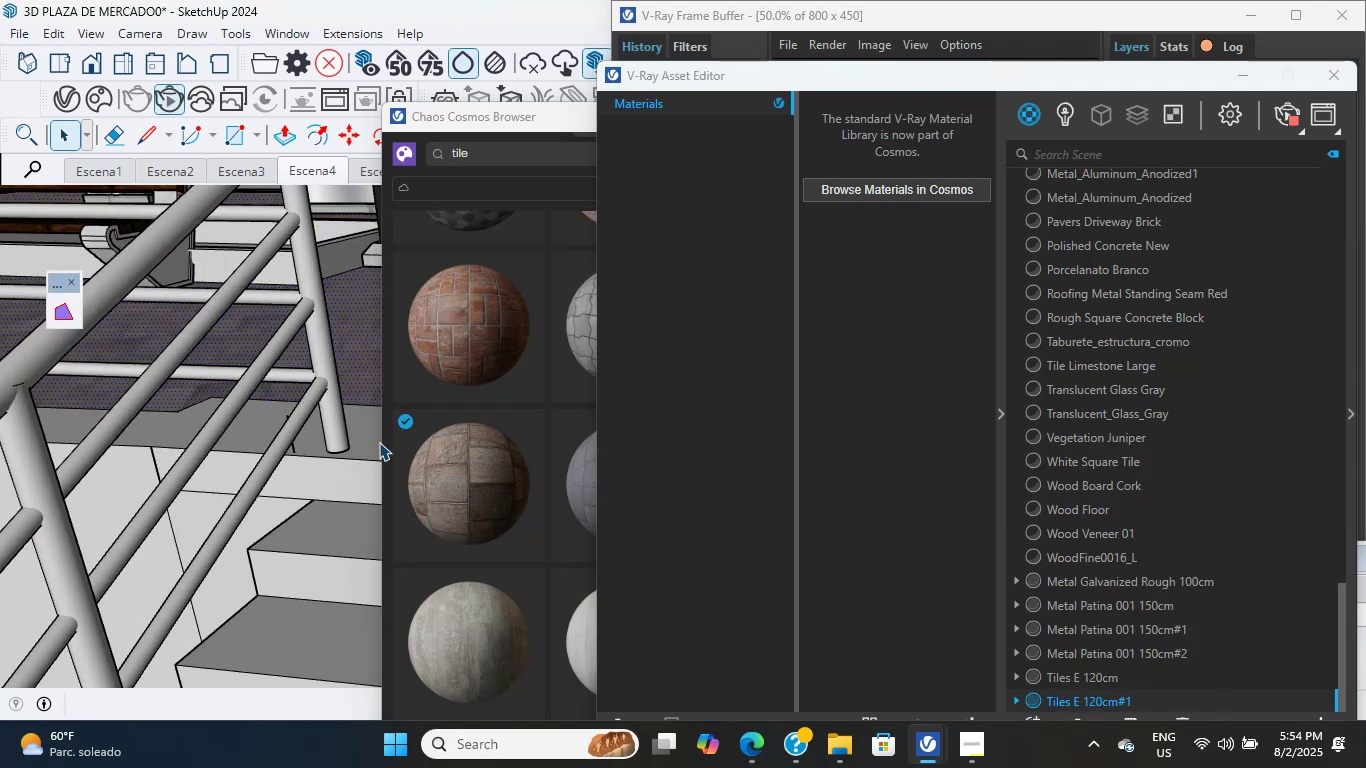 
scroll: coordinate [343, 411], scroll_direction: down, amount: 7.0
 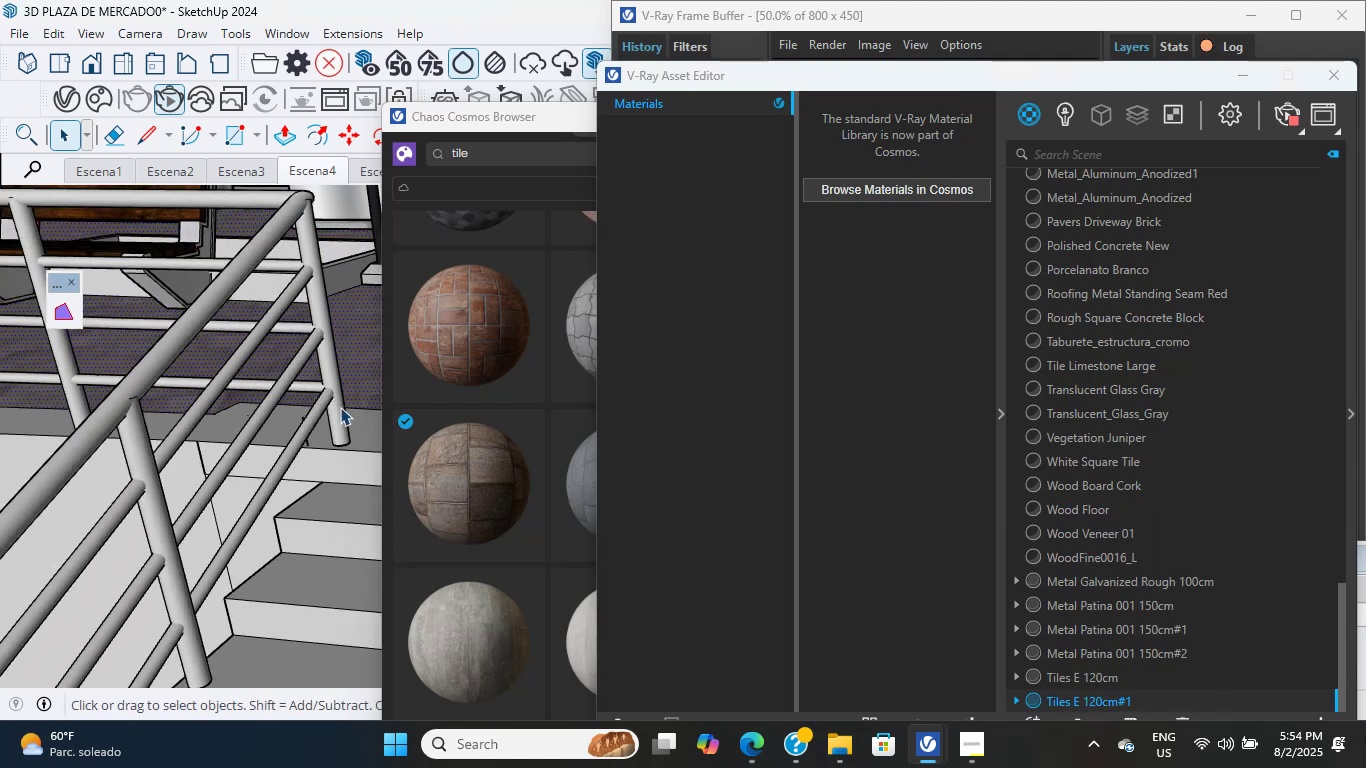 
hold_key(key=ShiftLeft, duration=1.03)
 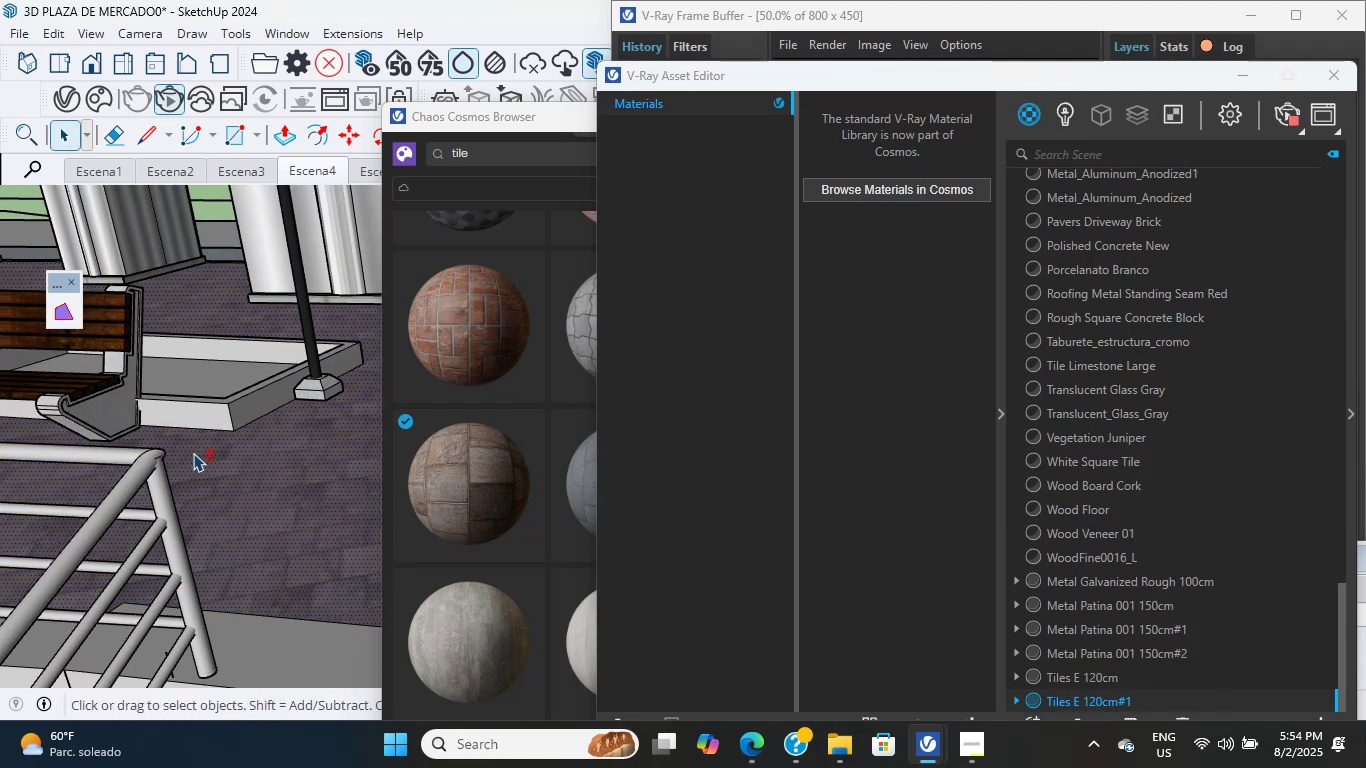 
scroll: coordinate [224, 426], scroll_direction: up, amount: 4.0
 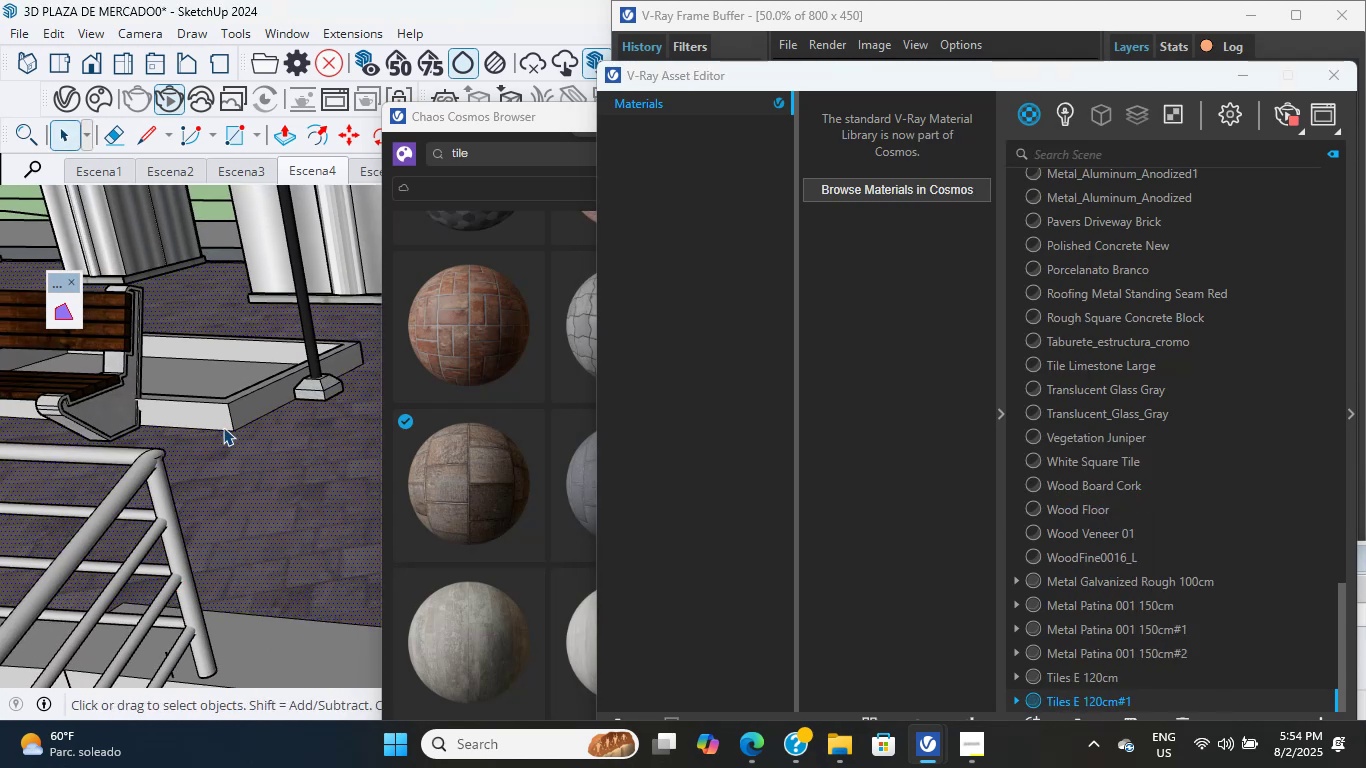 
hold_key(key=ShiftLeft, duration=0.35)
 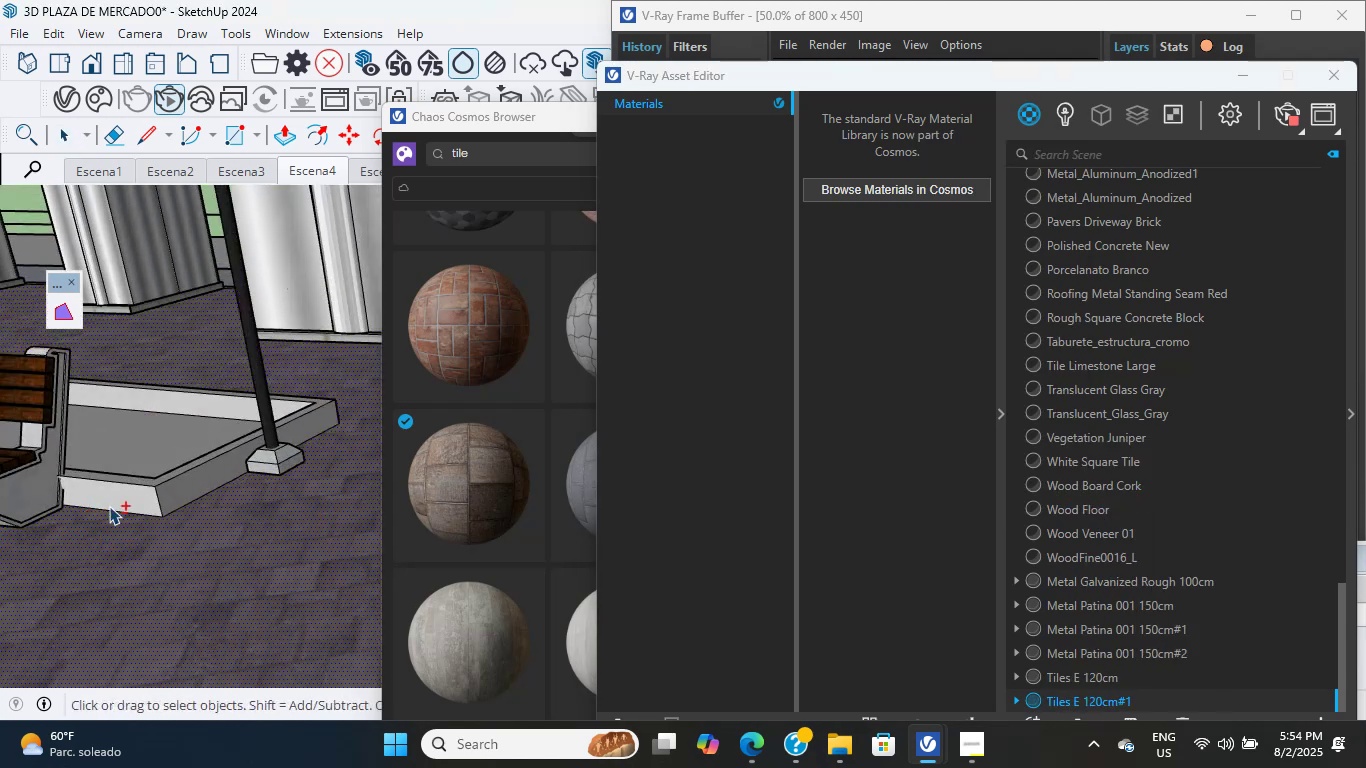 
scroll: coordinate [178, 464], scroll_direction: up, amount: 10.0
 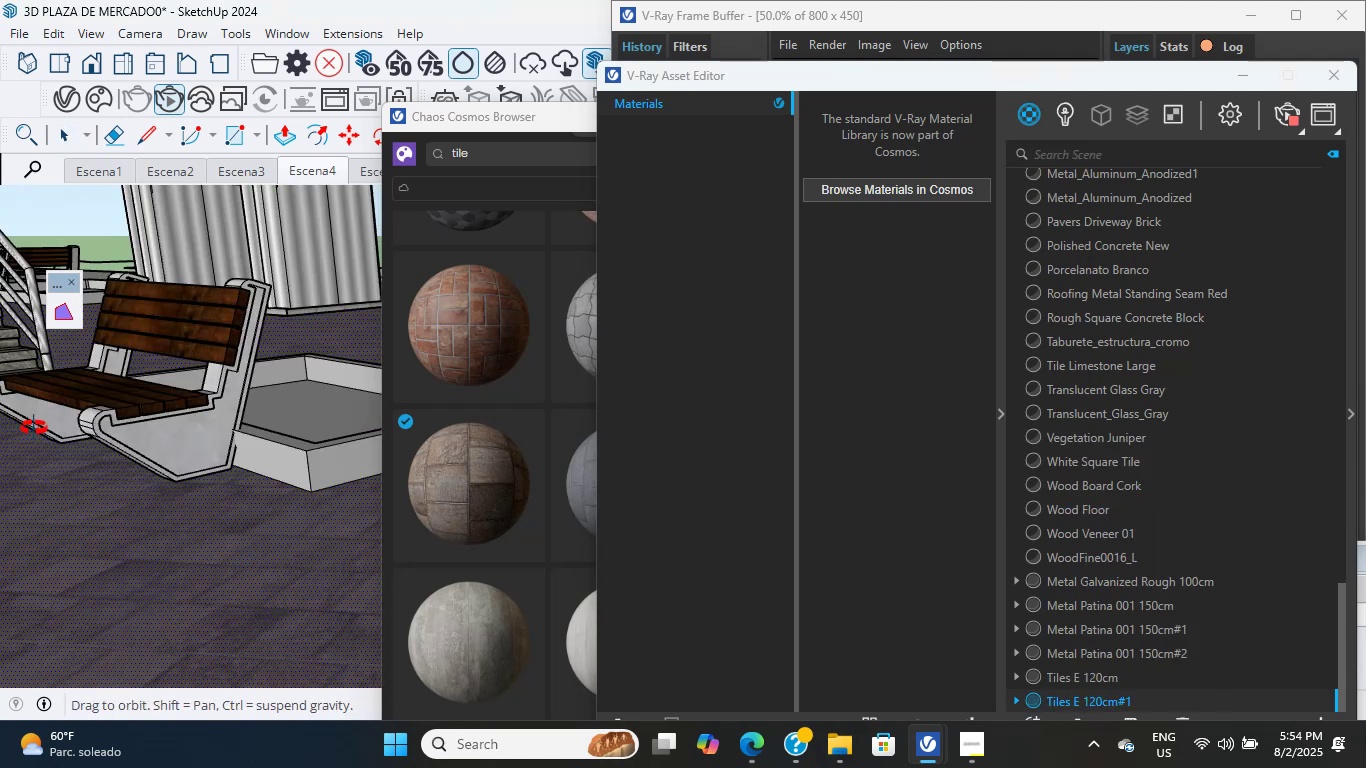 
key(Shift+ShiftLeft)
 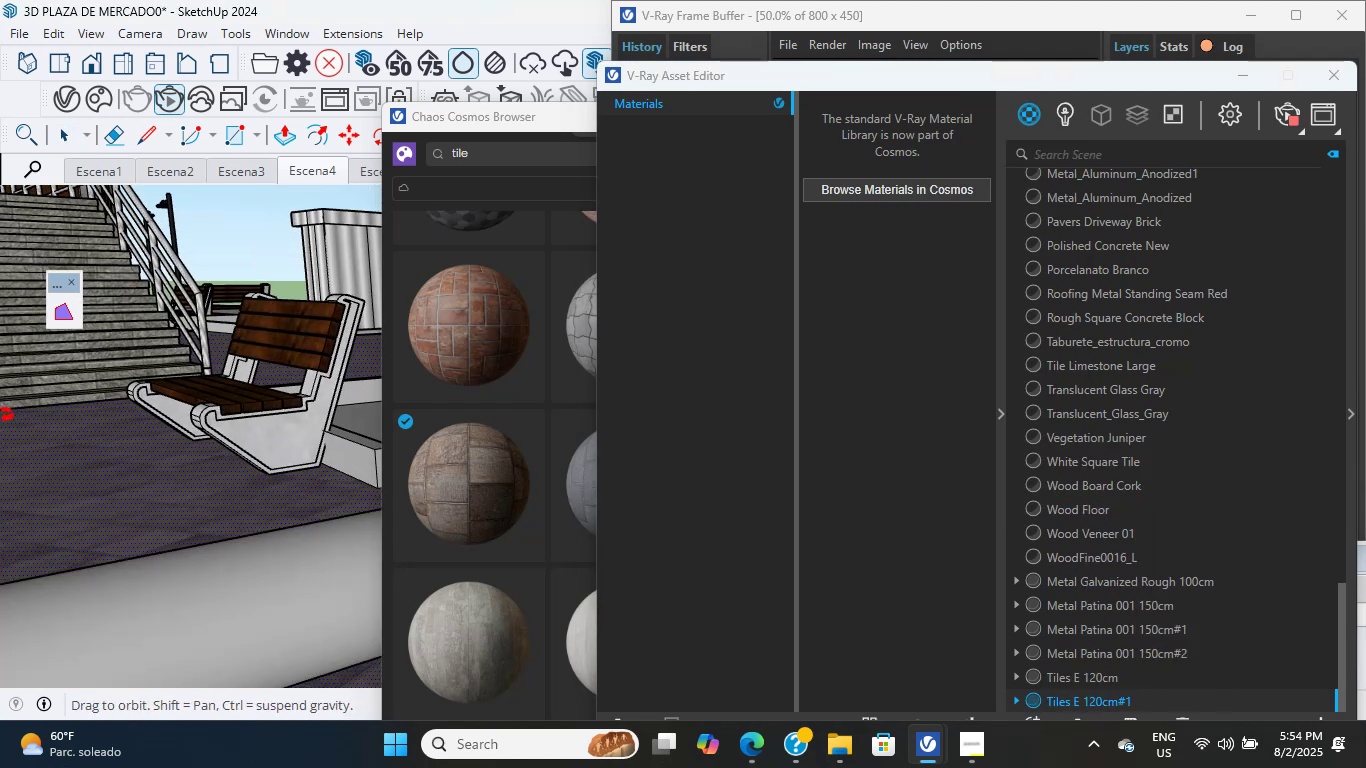 
hold_key(key=ShiftLeft, duration=0.88)
scroll: coordinate [235, 497], scroll_direction: up, amount: 7.0
 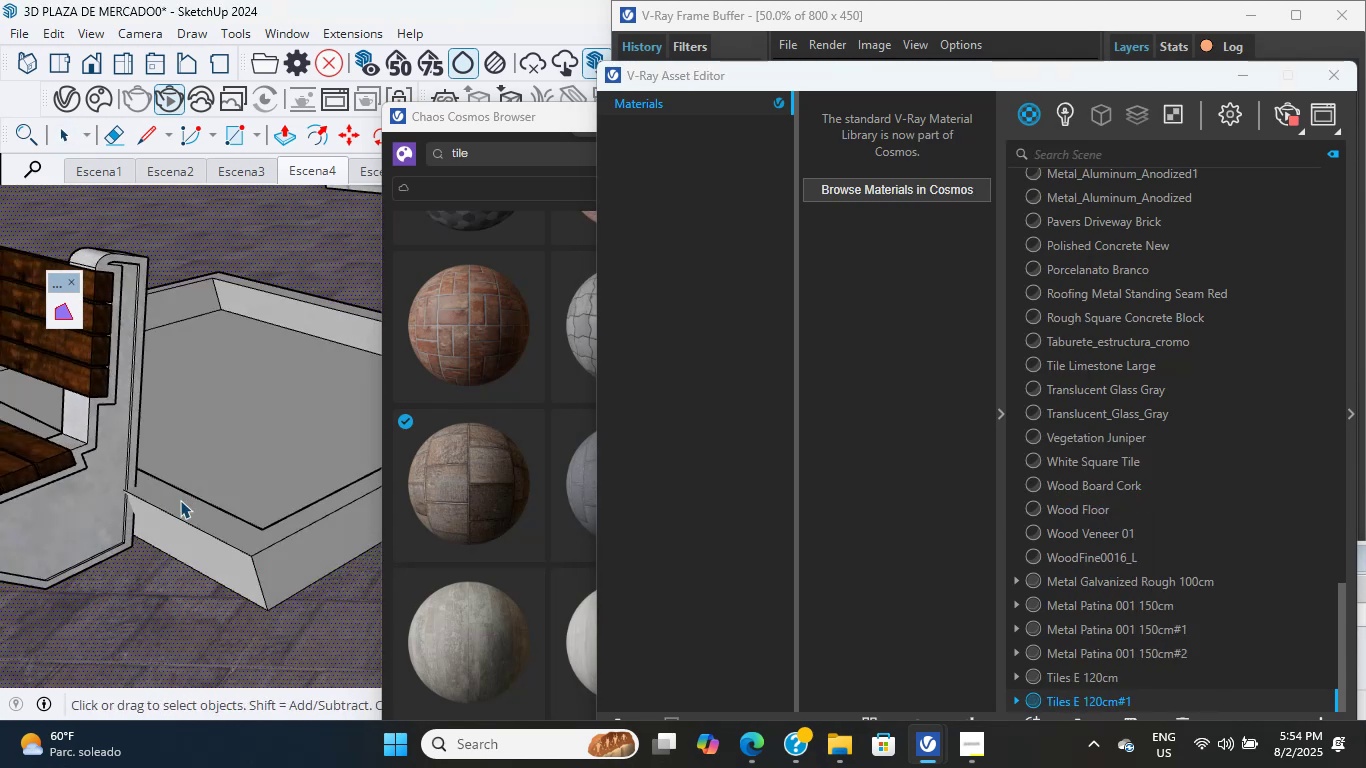 
left_click([209, 459])
 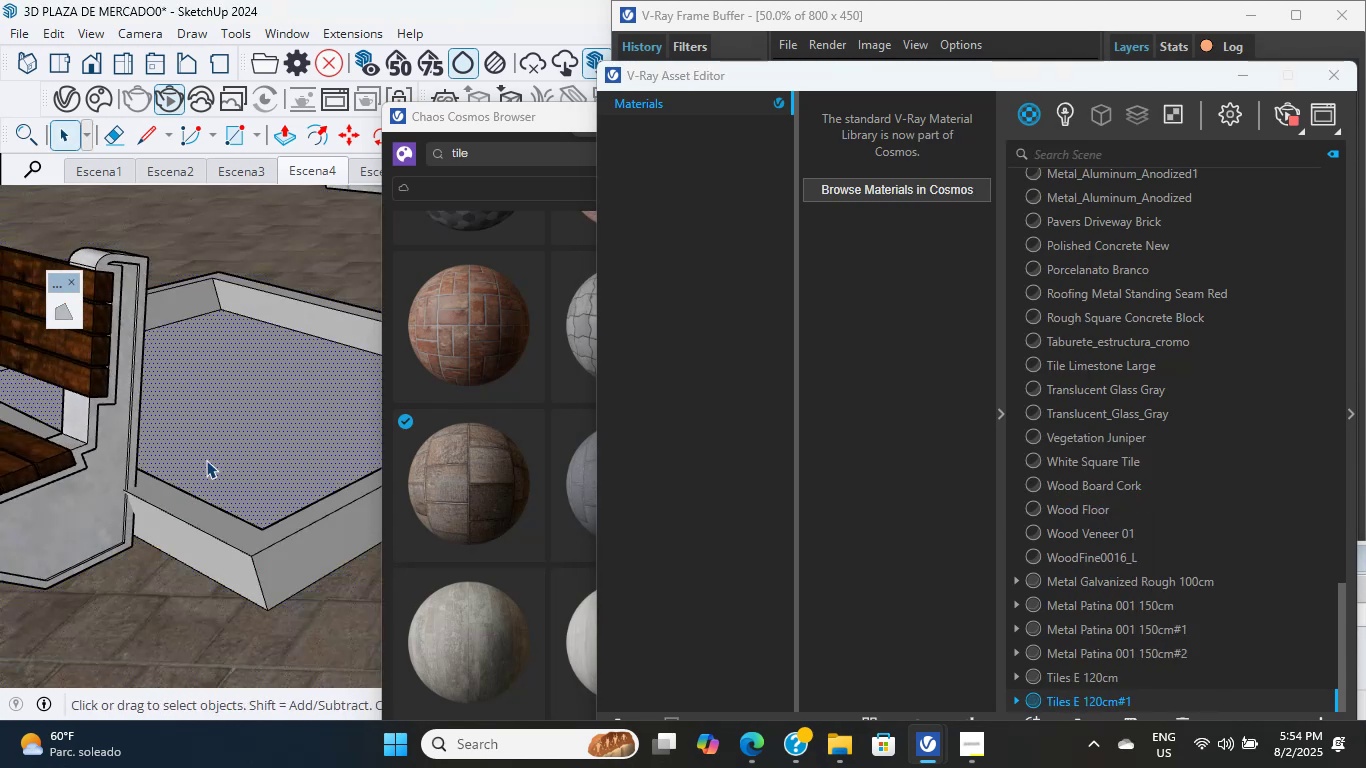 
hold_key(key=ShiftLeft, duration=0.67)
scroll: coordinate [50, 607], scroll_direction: down, amount: 37.0
 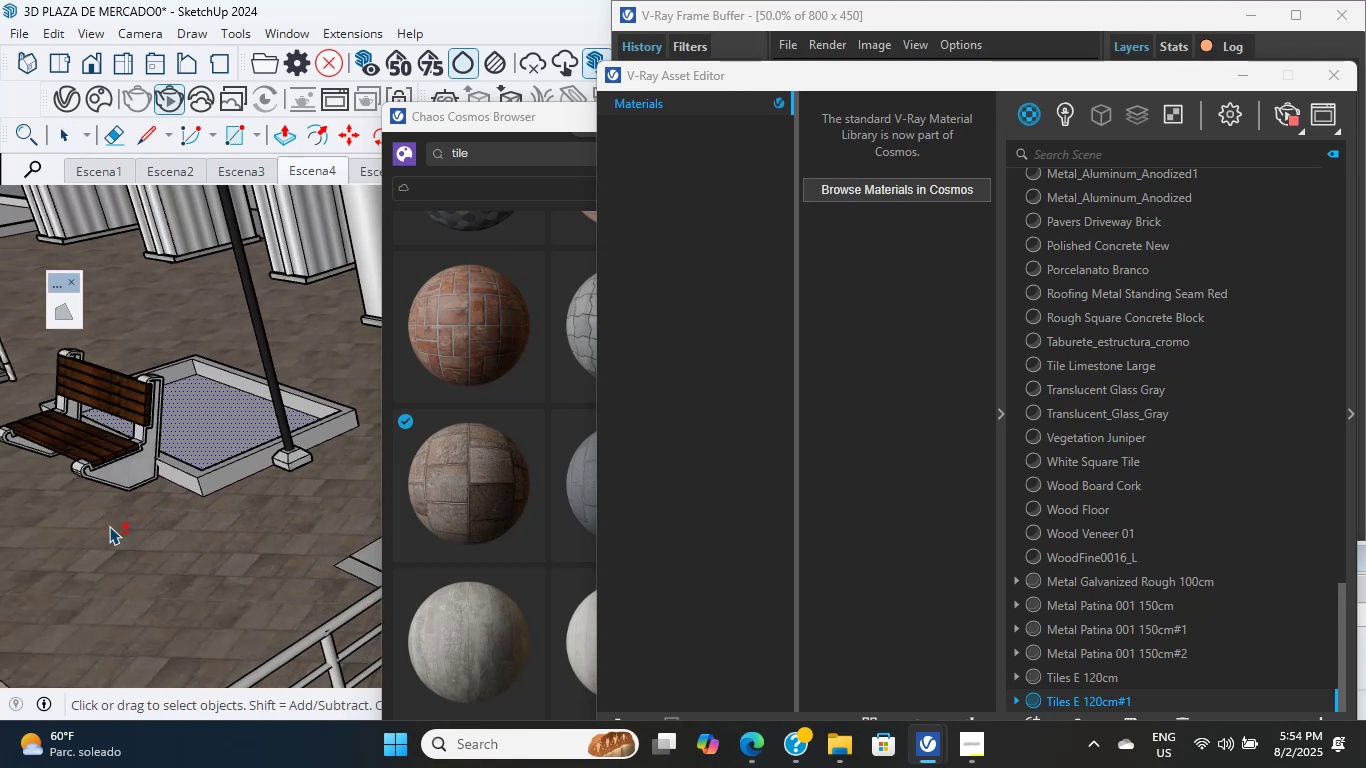 
hold_key(key=ShiftLeft, duration=1.96)
 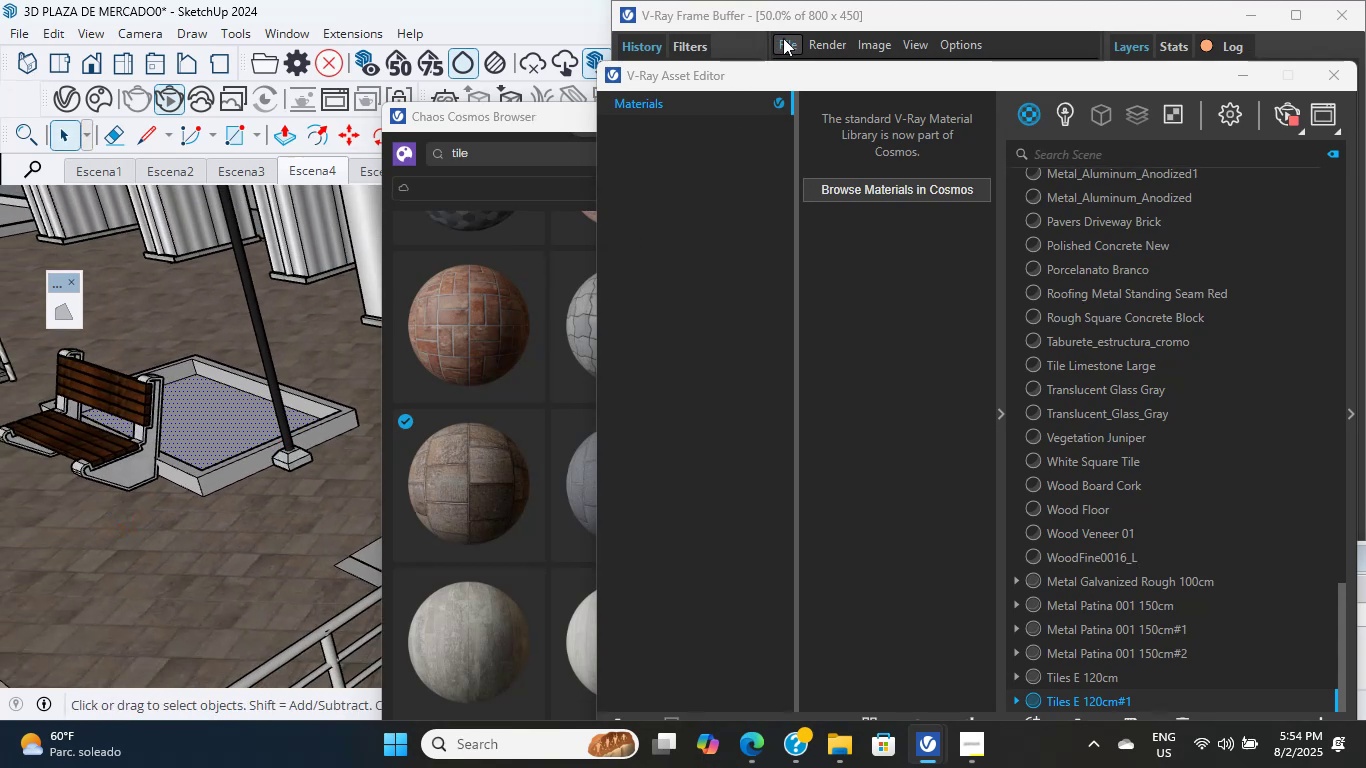 
left_click([800, 10])
 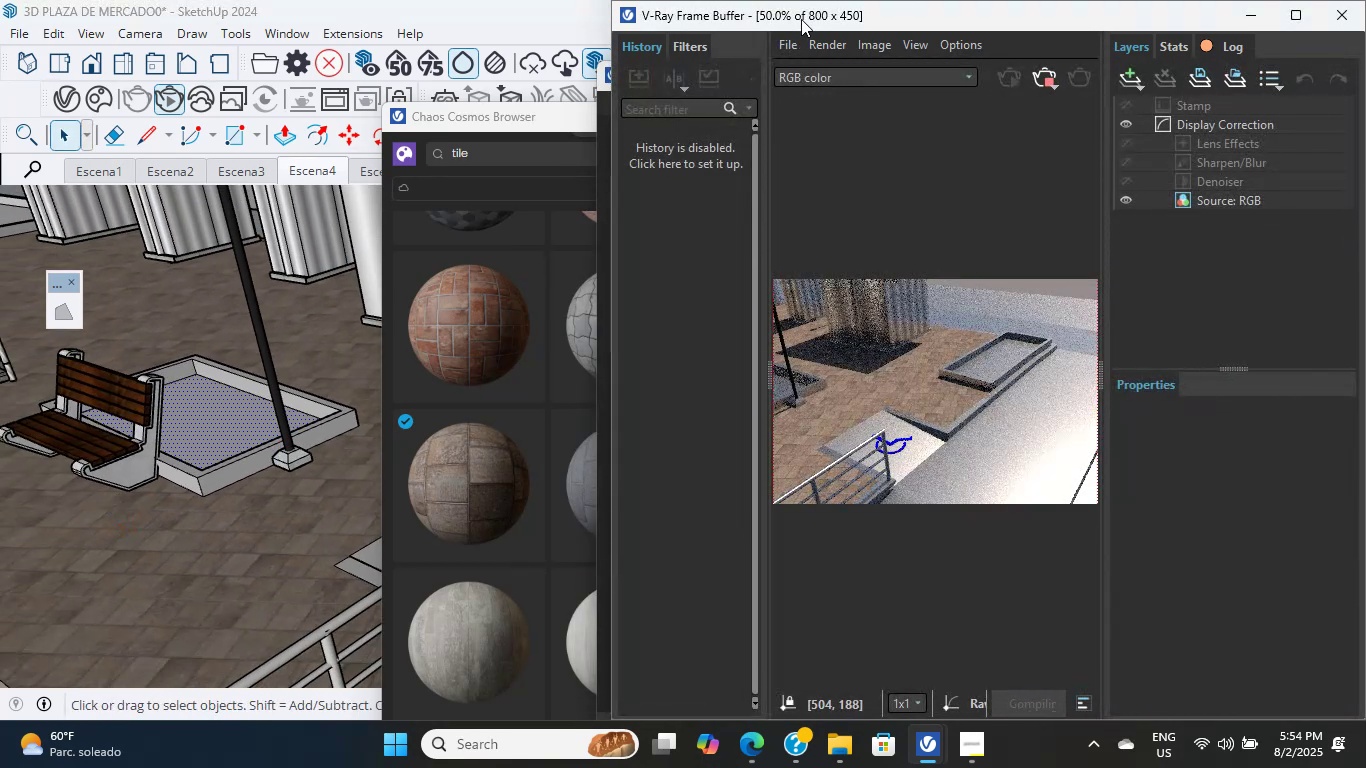 
hold_key(key=ShiftLeft, duration=2.86)
scroll: coordinate [160, 446], scroll_direction: down, amount: 8.0
 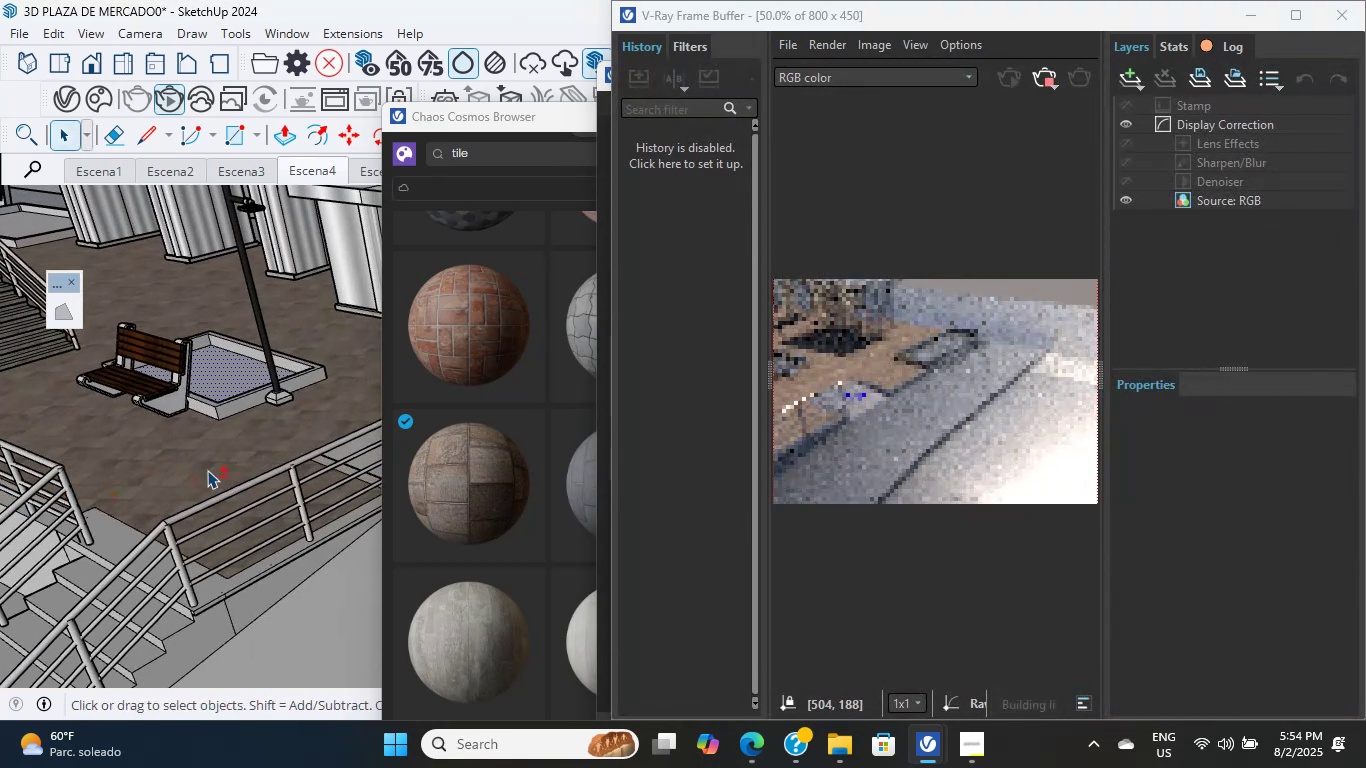 
scroll: coordinate [297, 470], scroll_direction: up, amount: 18.0
 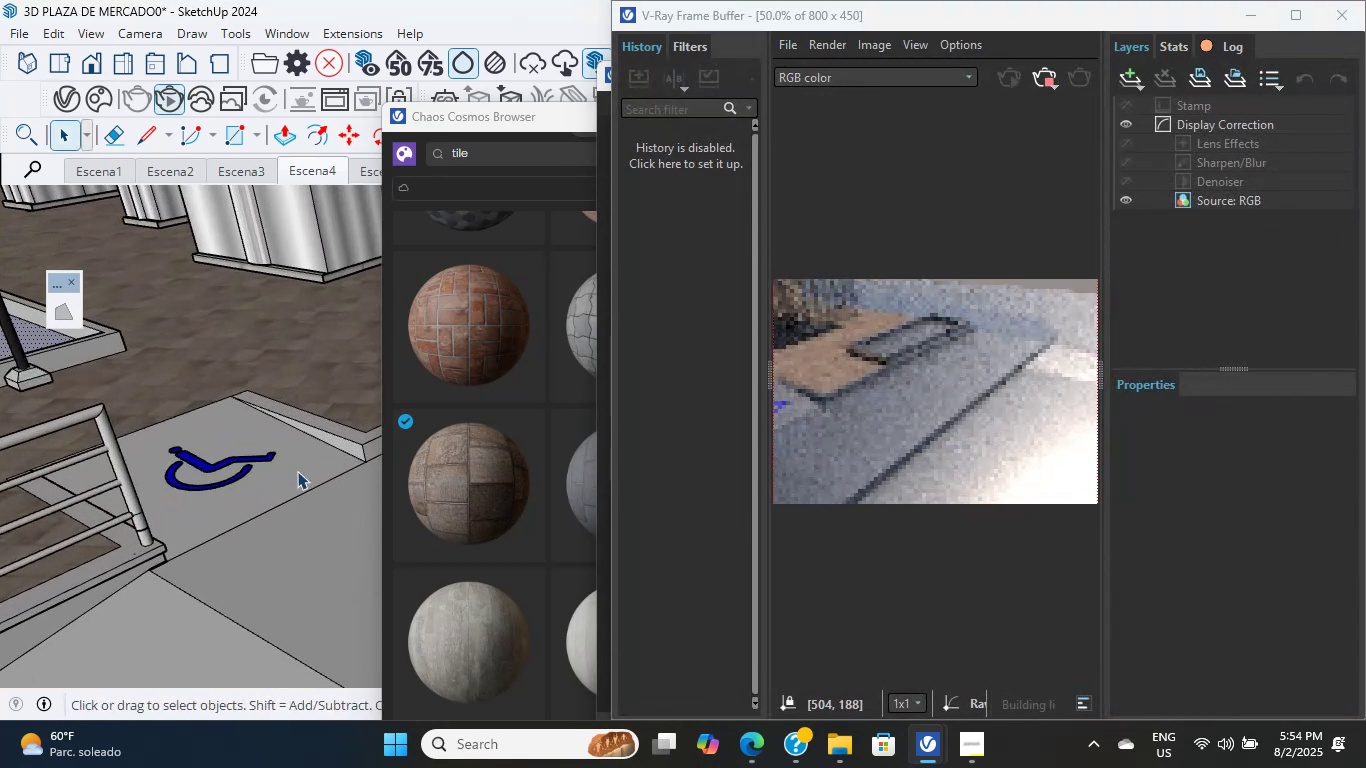 
left_click([297, 469])
 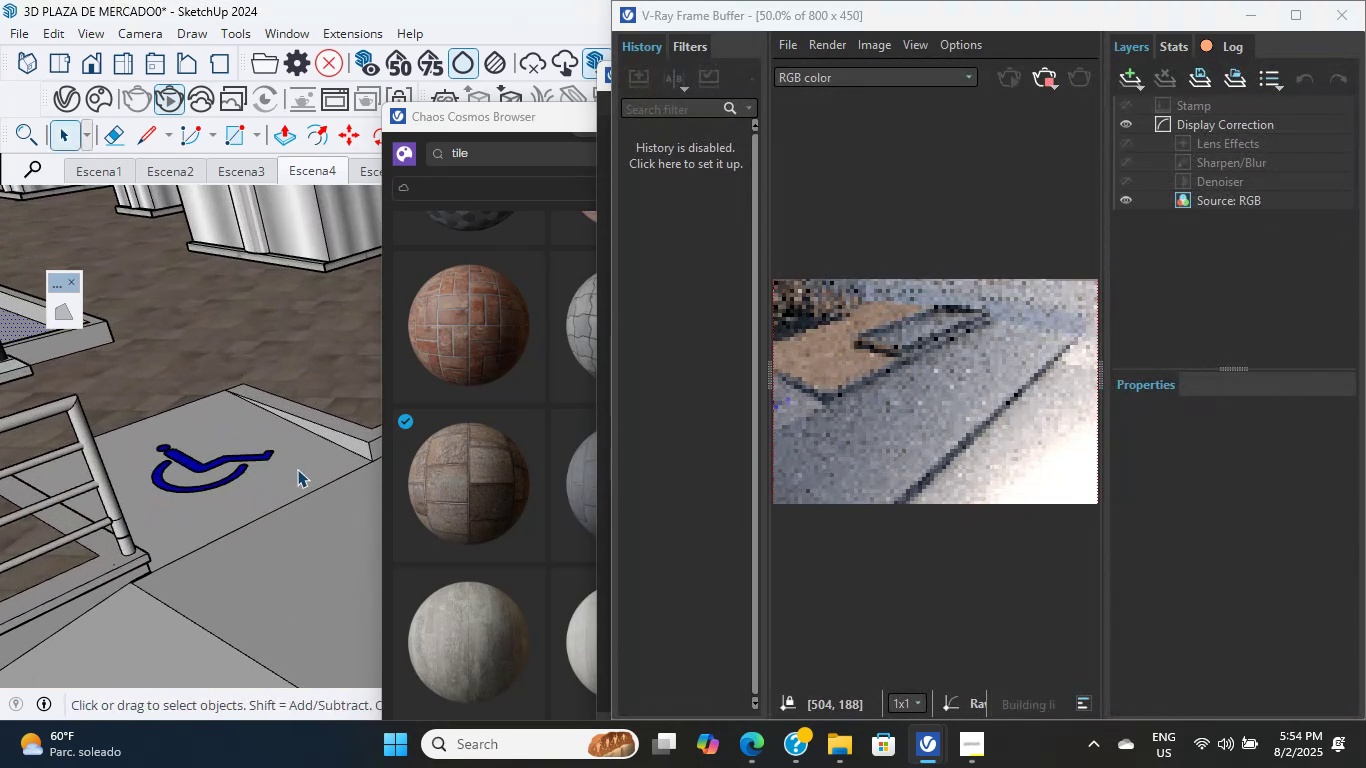 
scroll: coordinate [297, 469], scroll_direction: up, amount: 6.0
 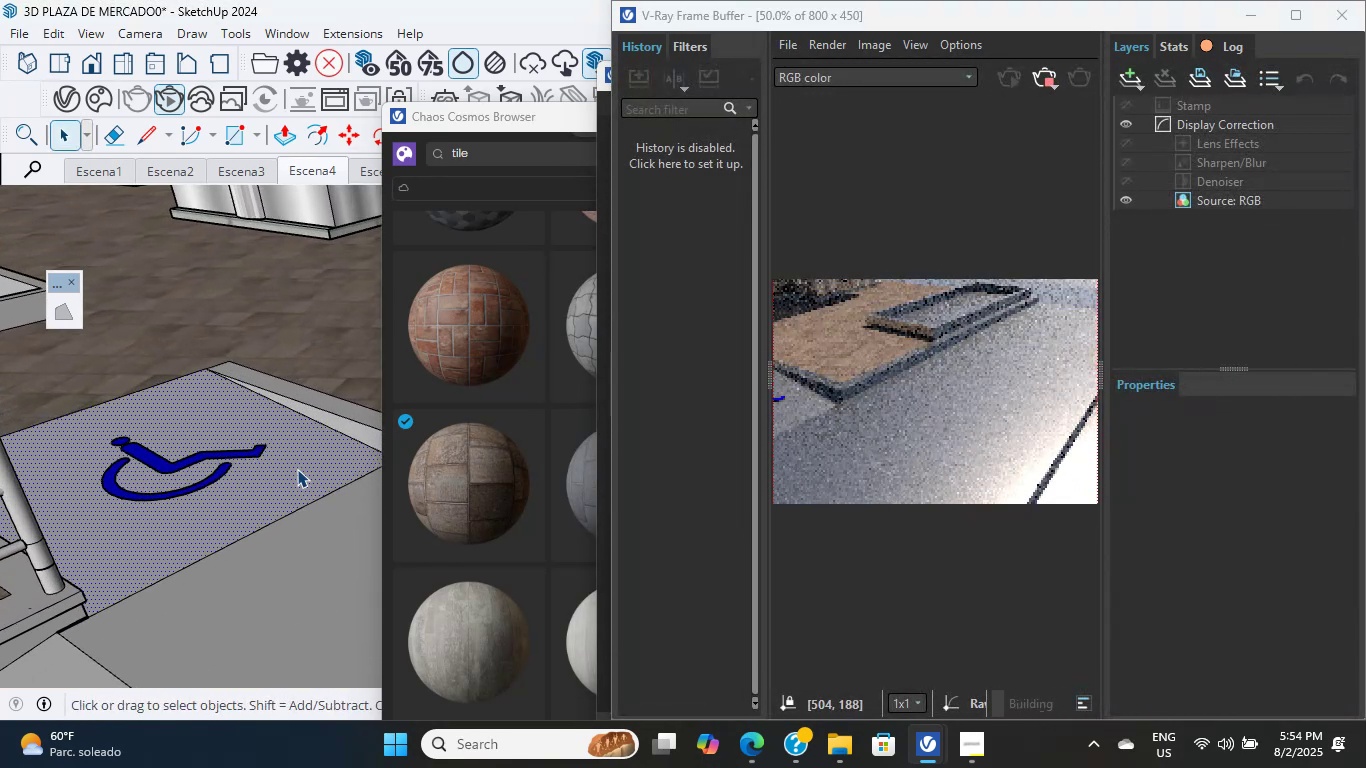 
double_click([297, 469])
 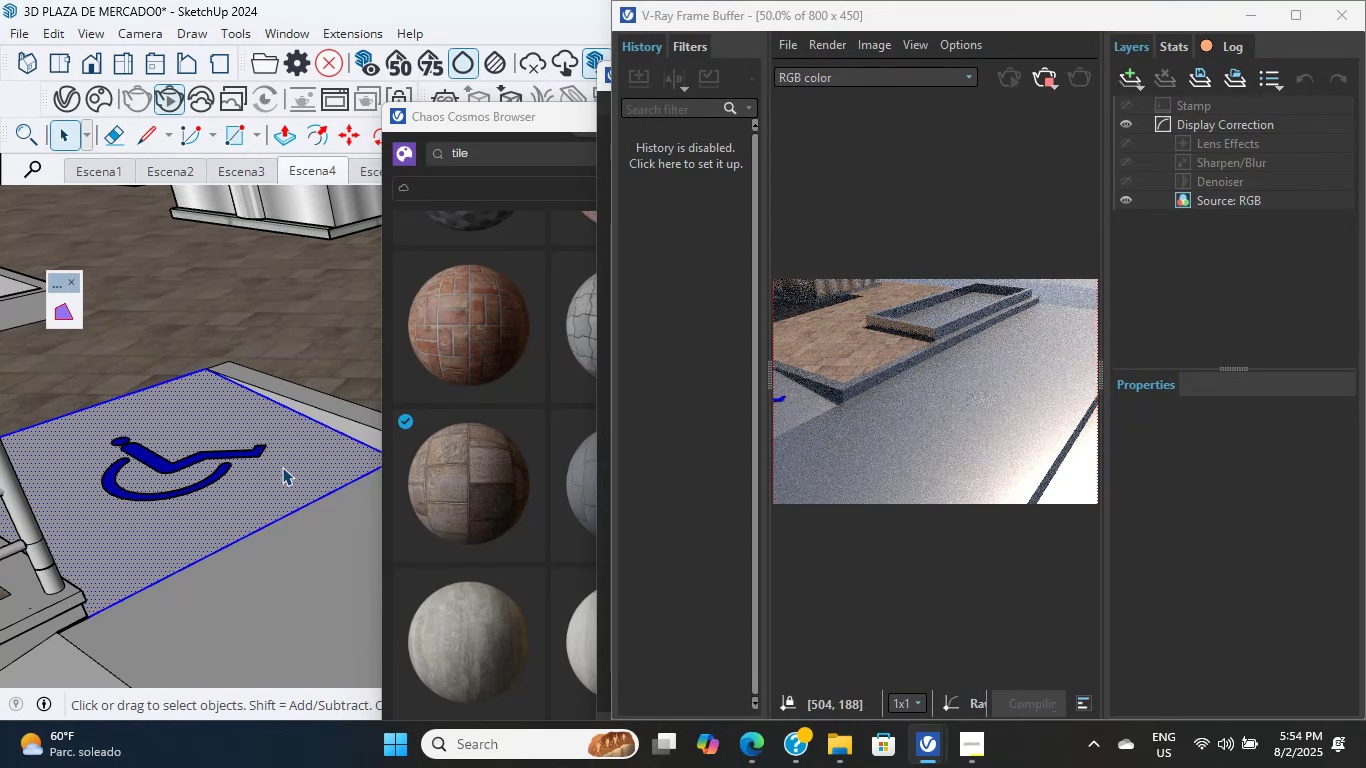 
right_click([314, 476])
 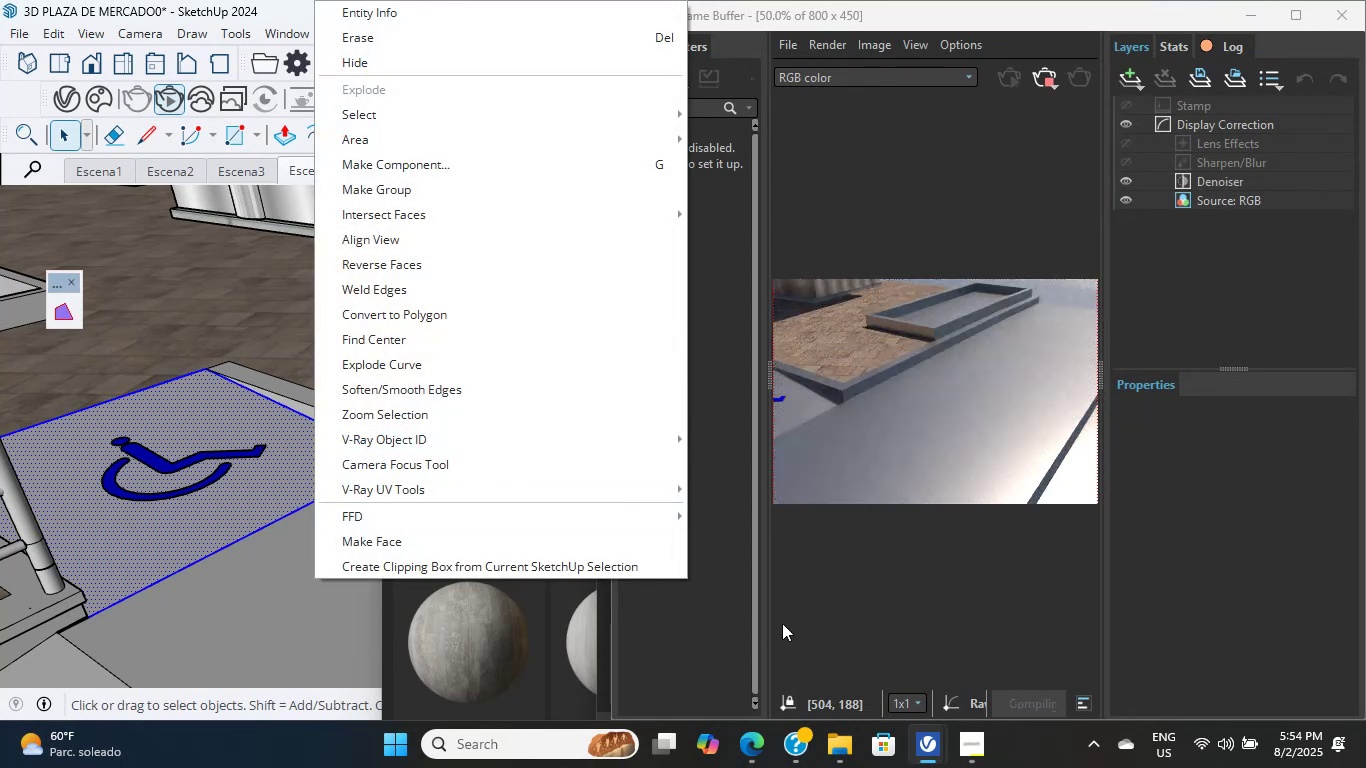 
hold_key(key=ShiftLeft, duration=4.03)
scroll: coordinate [146, 571], scroll_direction: down, amount: 33.0
 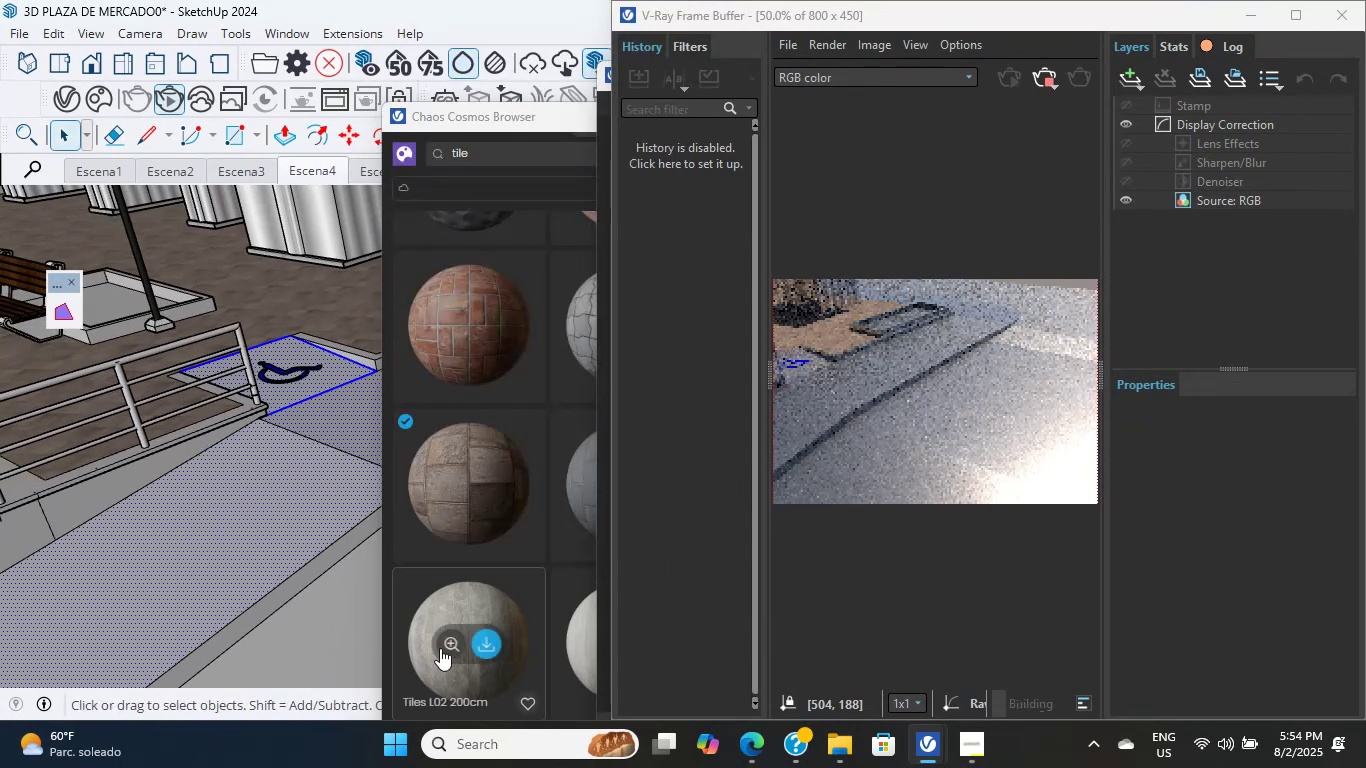 
hold_key(key=ShiftLeft, duration=8.33)
scroll: coordinate [0, 532], scroll_direction: down, amount: 11.0
 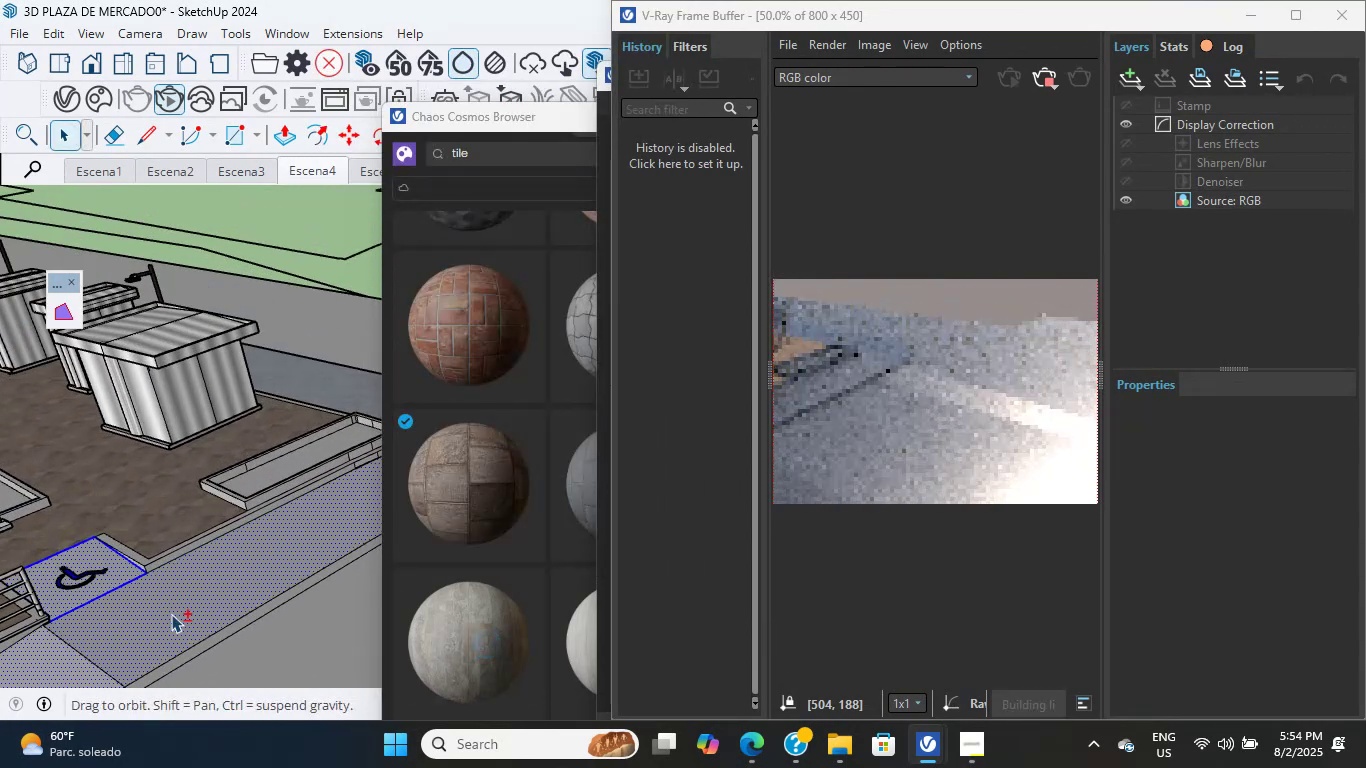 
scroll: coordinate [79, 567], scroll_direction: up, amount: 28.0
 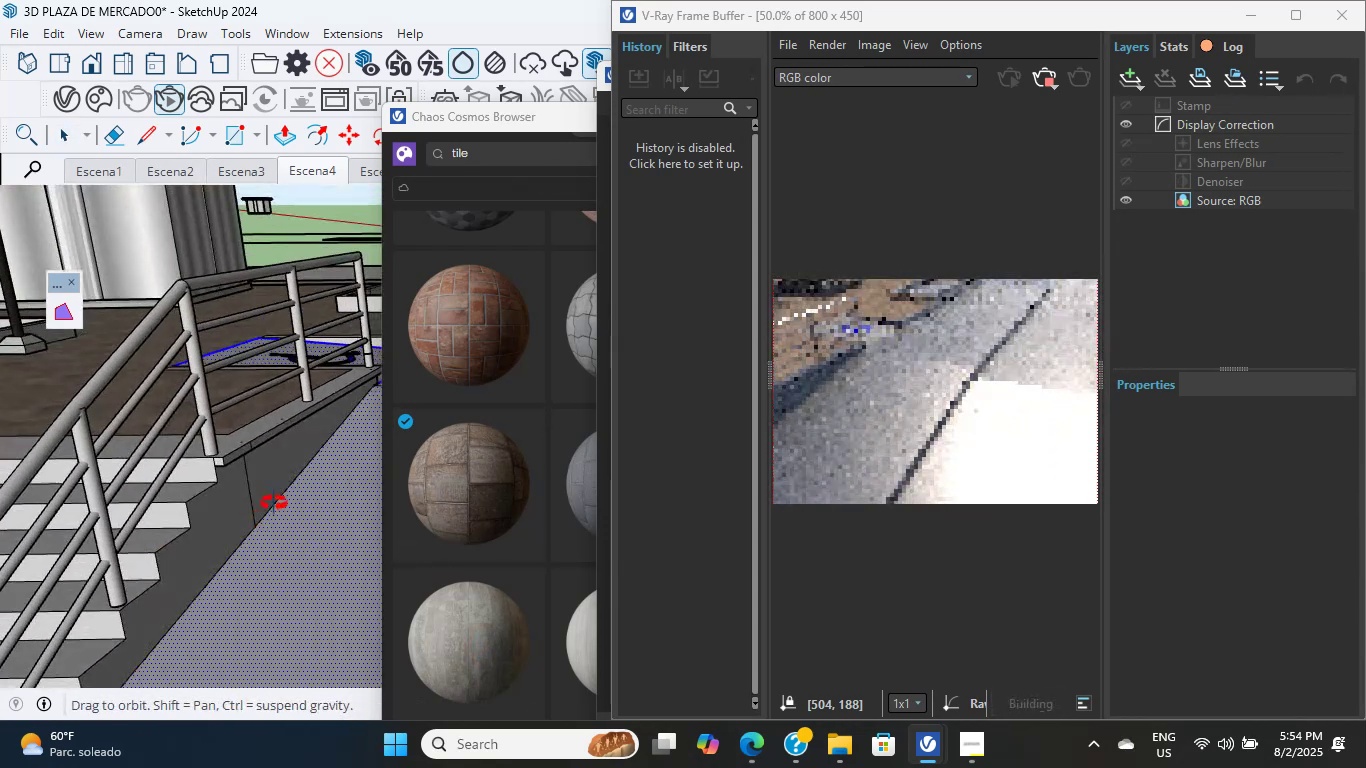 
hold_key(key=ShiftLeft, duration=1.36)
scroll: coordinate [287, 507], scroll_direction: up, amount: 12.0
 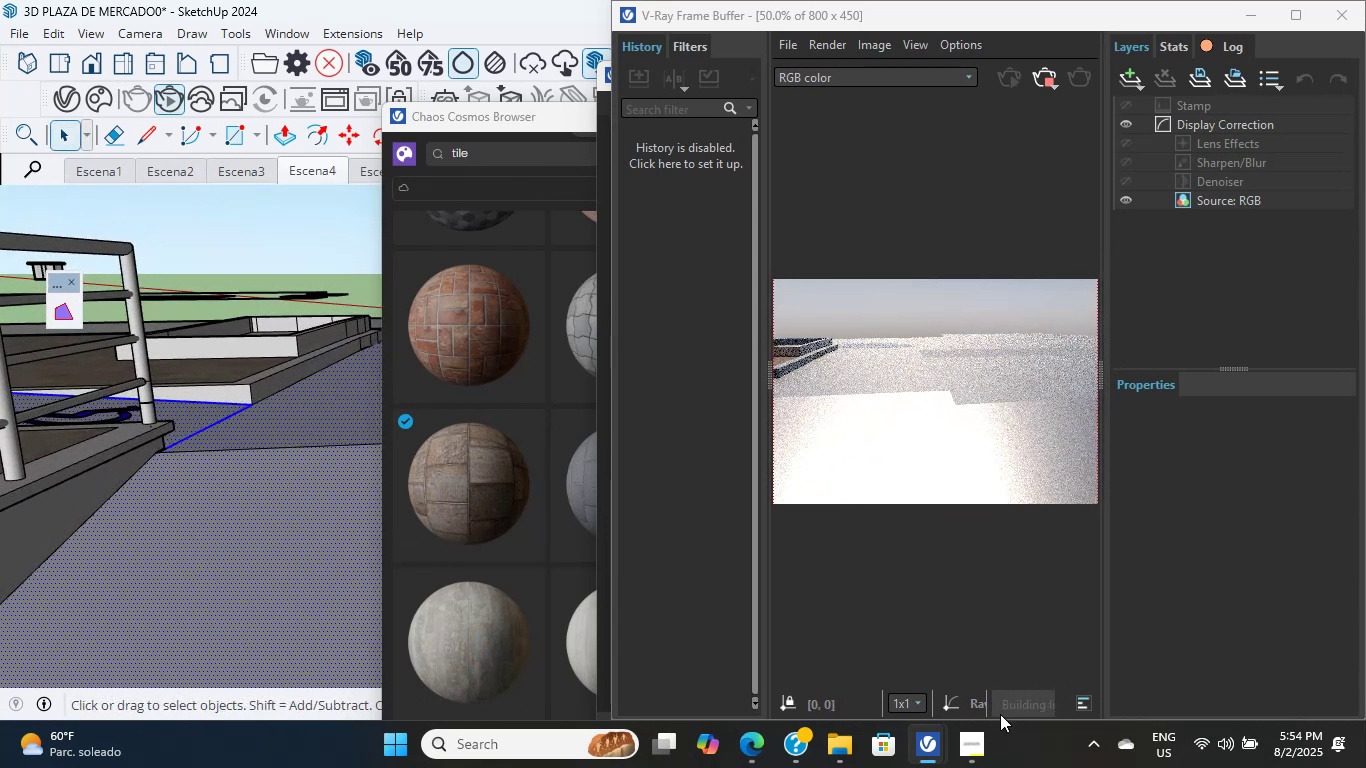 
left_click([927, 741])
 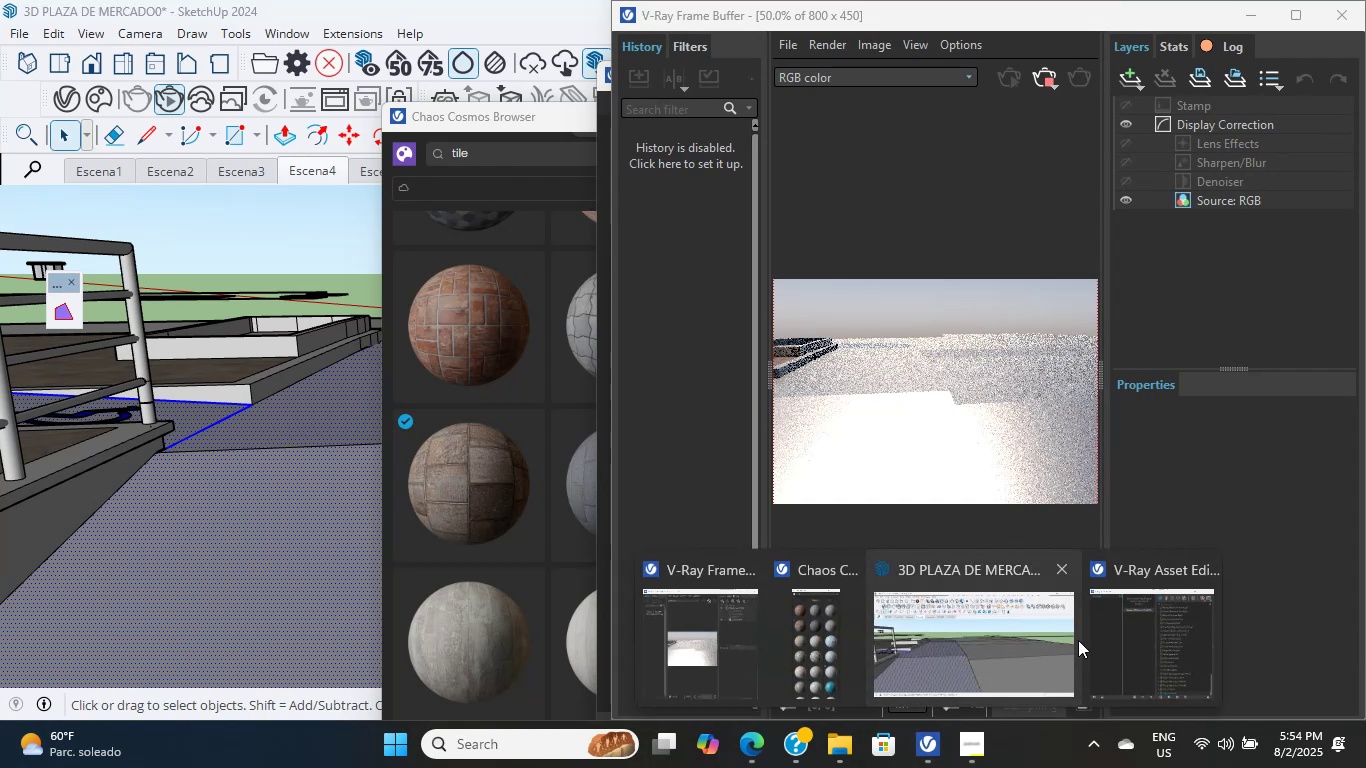 
left_click([1144, 612])
 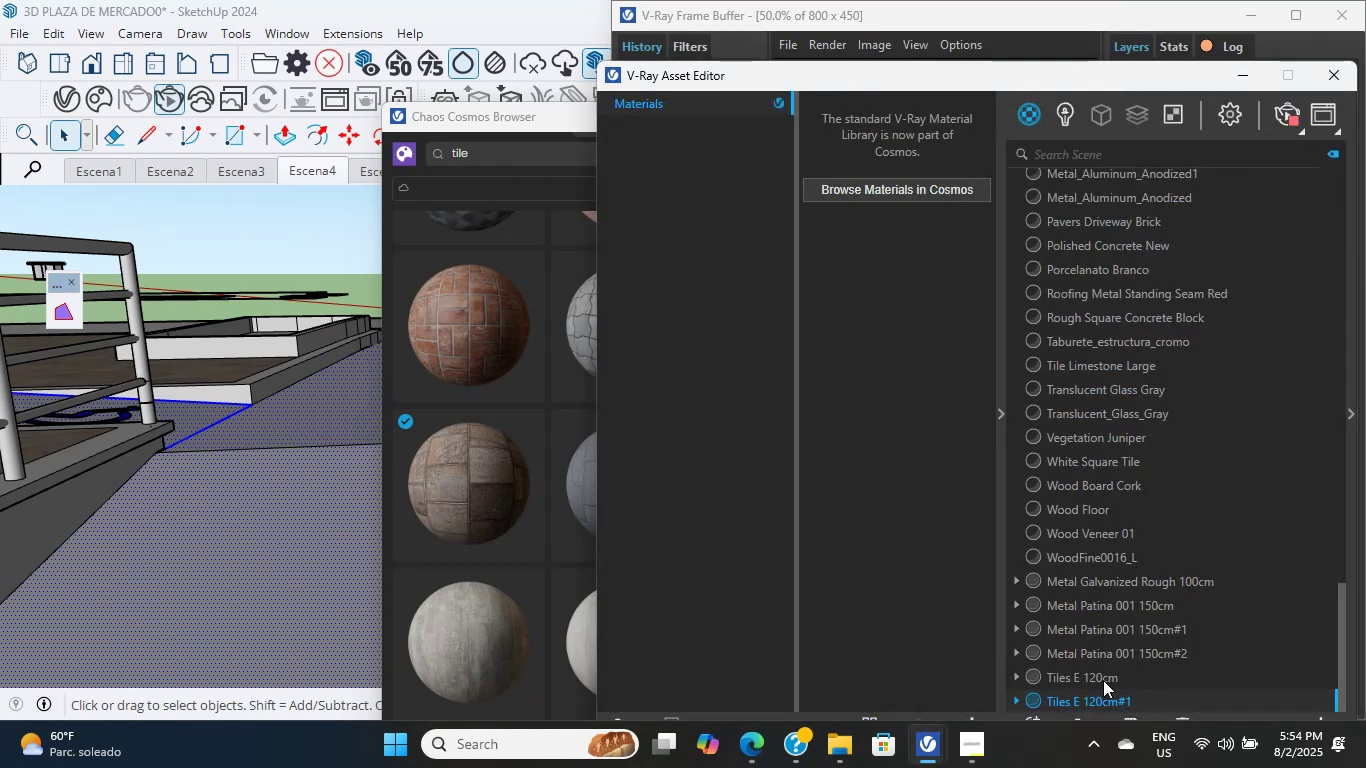 
right_click([1106, 700])
 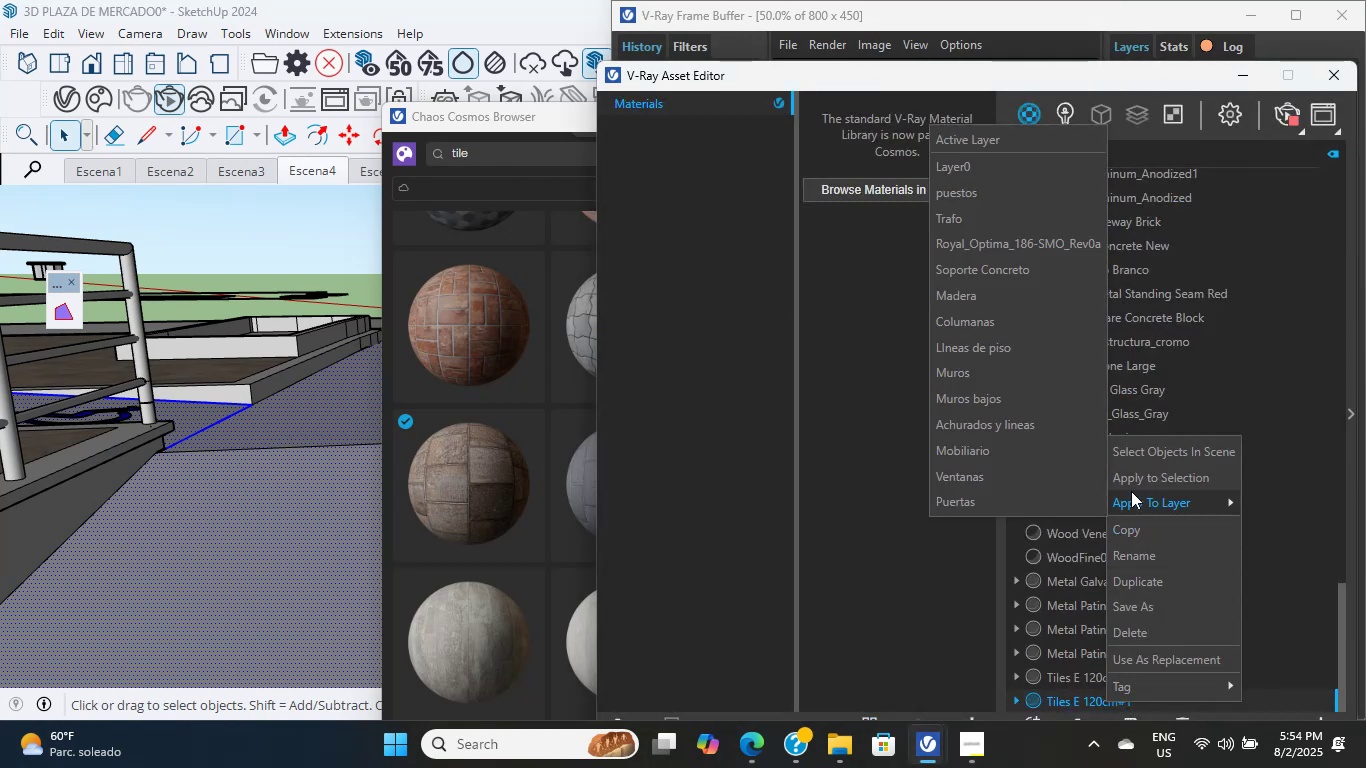 
left_click([1132, 481])
 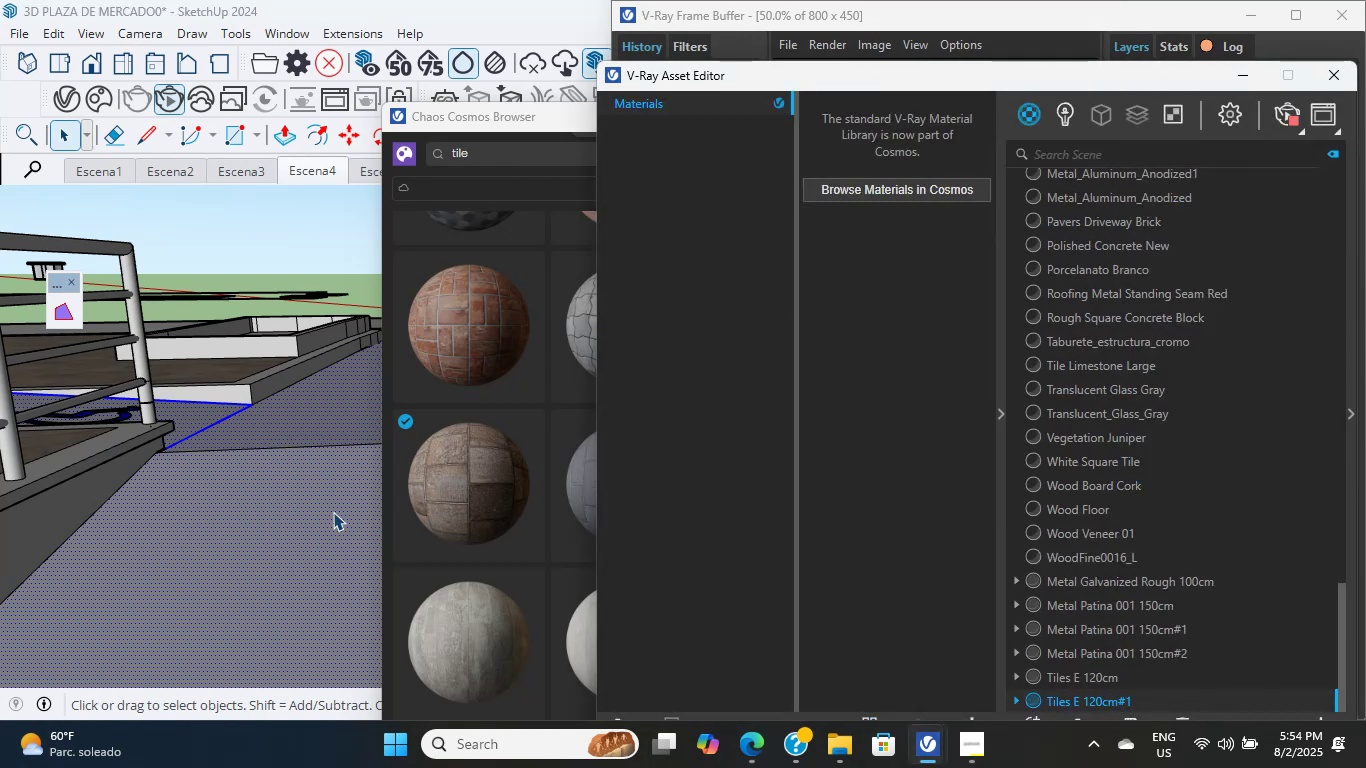 
hold_key(key=ShiftLeft, duration=0.33)
 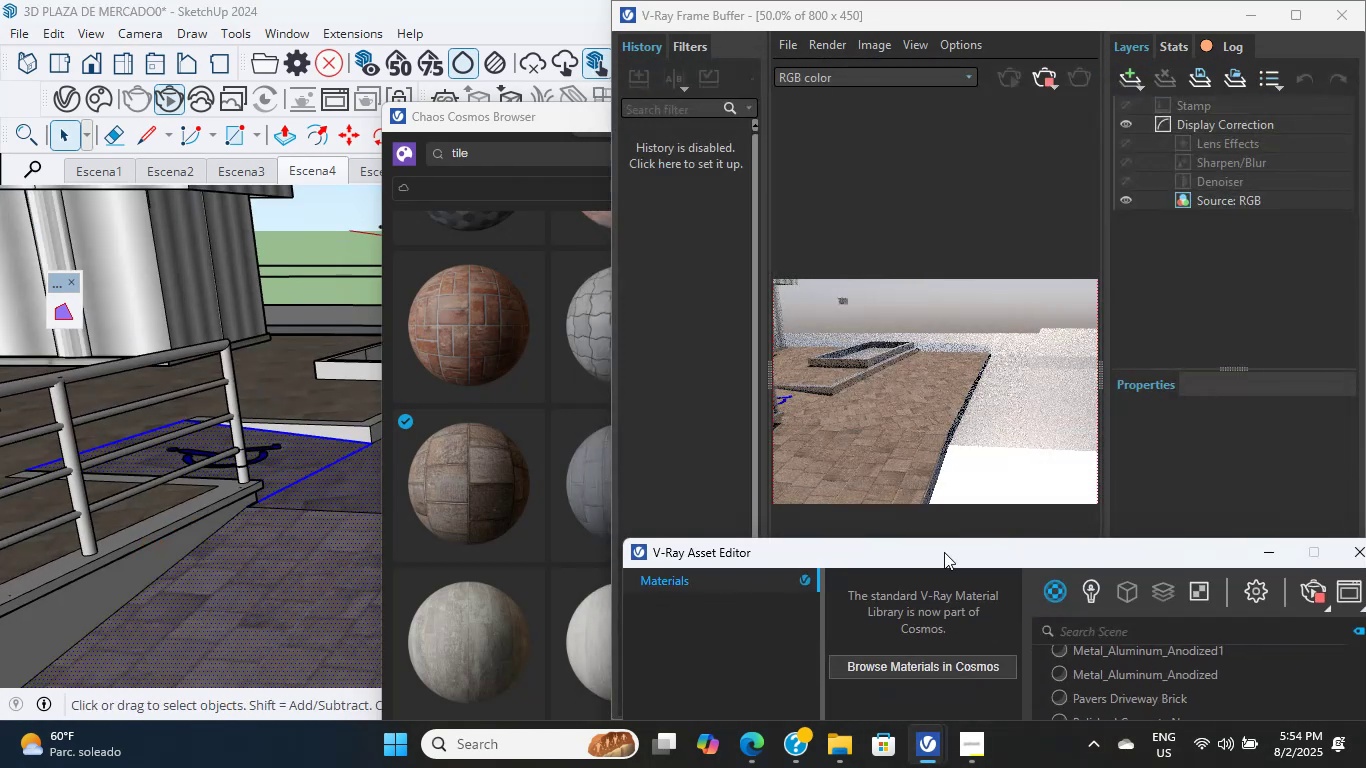 
hold_key(key=ShiftLeft, duration=0.44)
 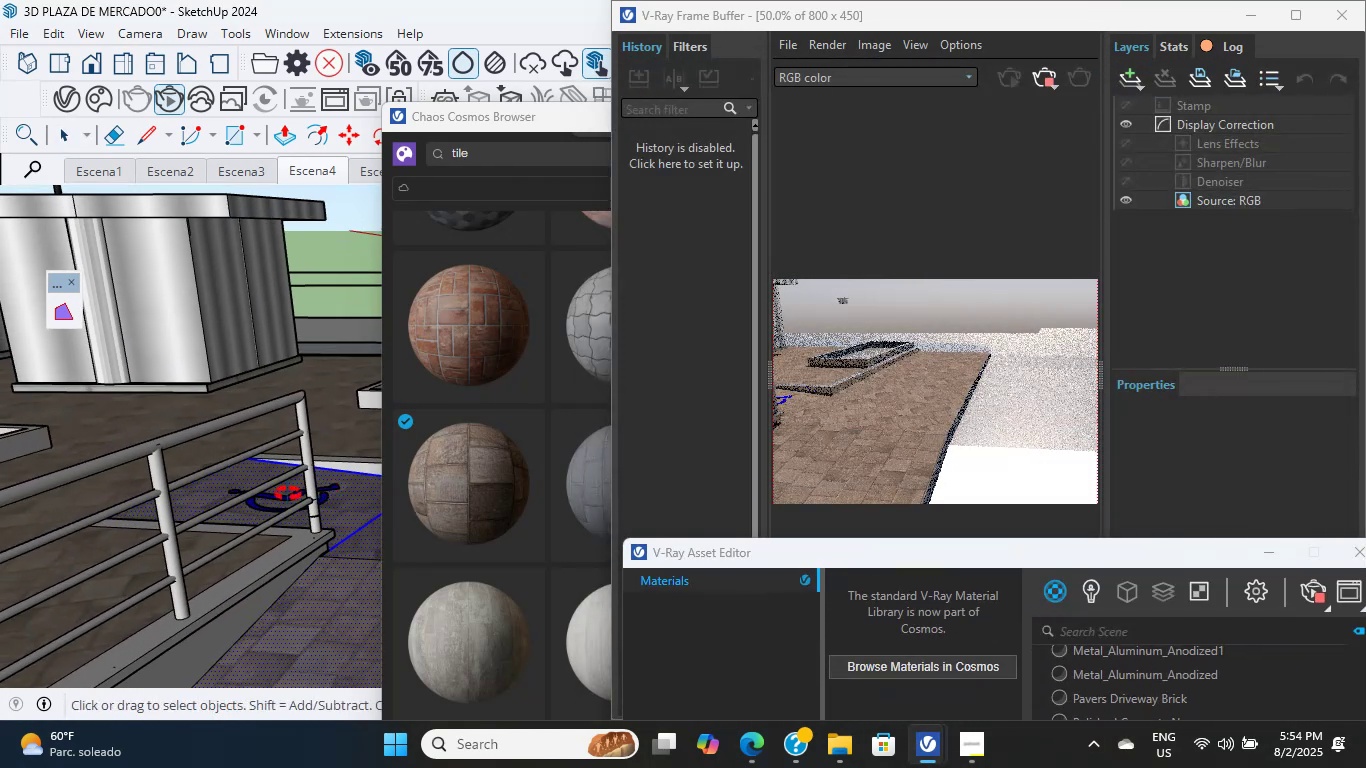 
scroll: coordinate [155, 565], scroll_direction: up, amount: 10.0
 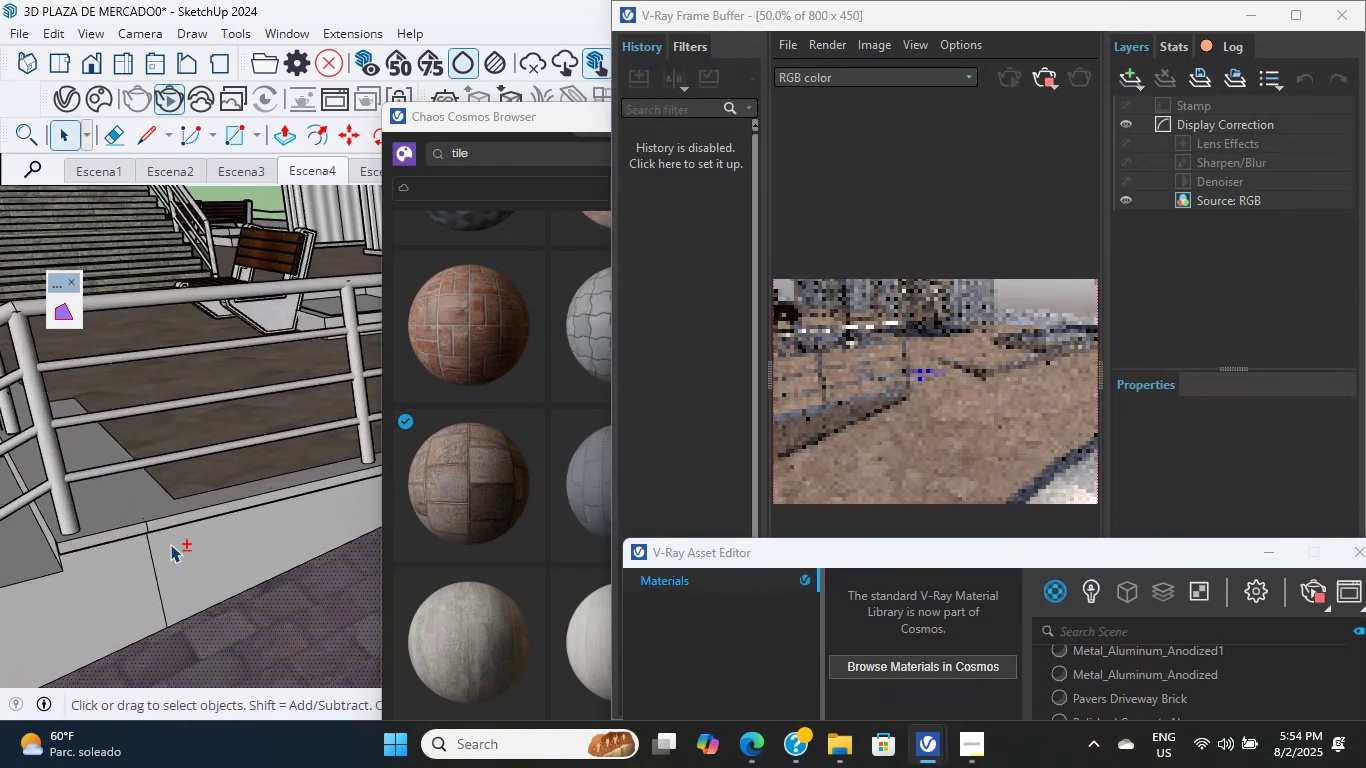 
hold_key(key=ShiftLeft, duration=3.19)
scroll: coordinate [225, 409], scroll_direction: up, amount: 6.0
 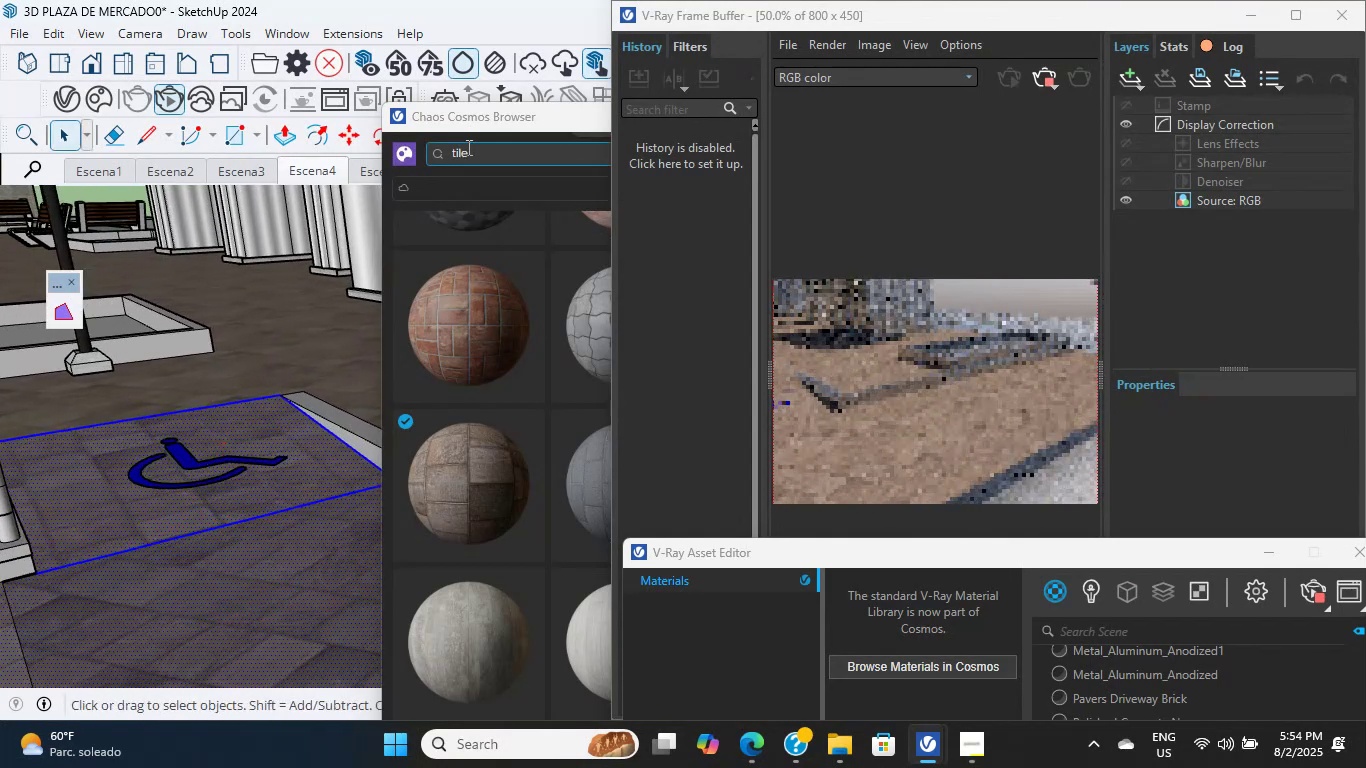 
double_click([480, 144])
 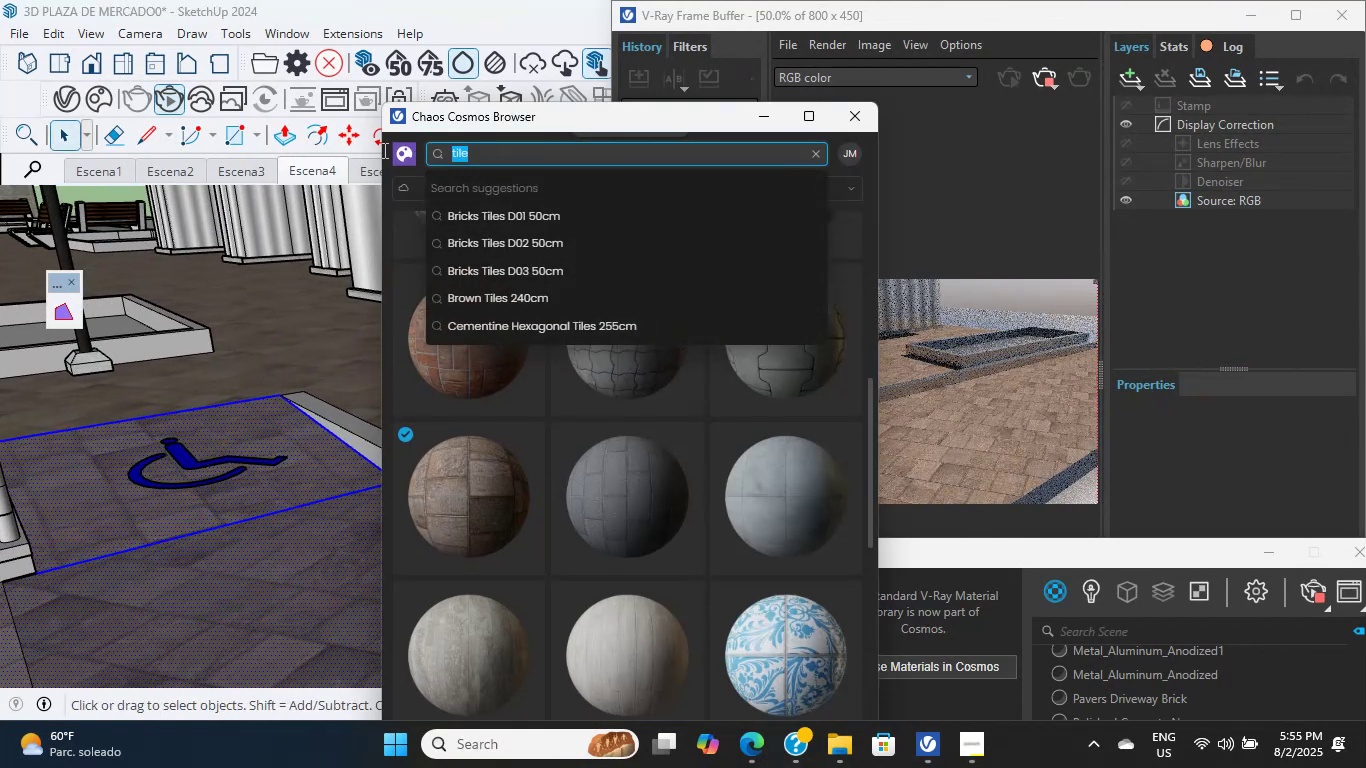 
type(concetro)
 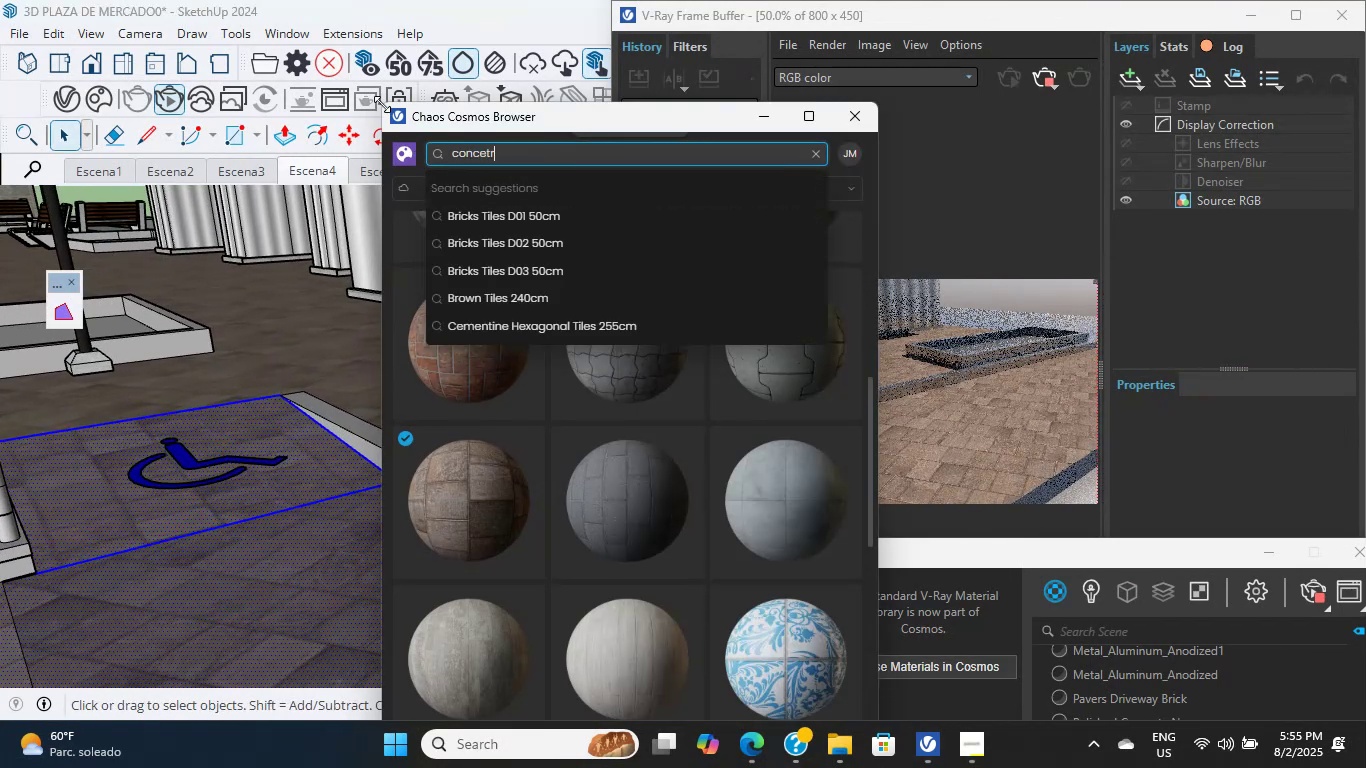 
key(Enter)
 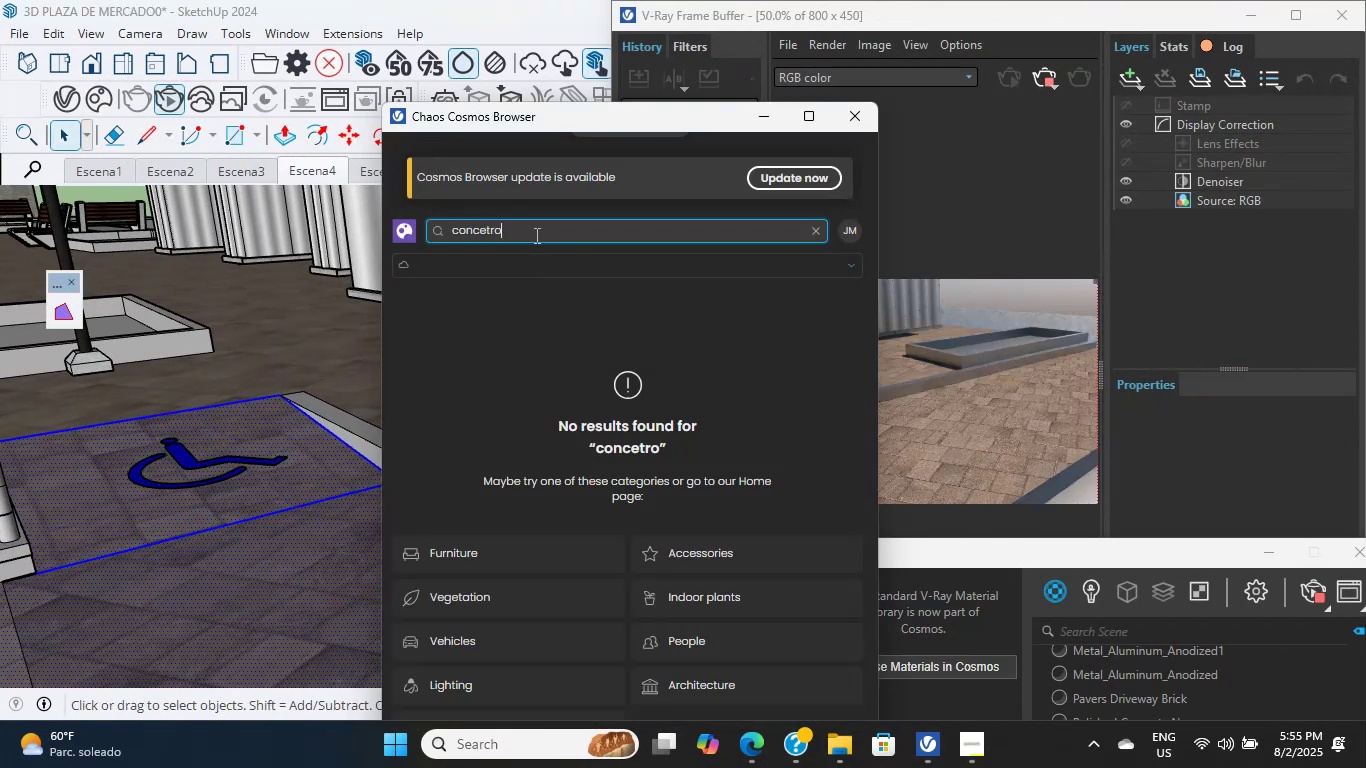 
type(conceto)
key(Backspace)
key(Backspace)
key(Backspace)
type(reto)
 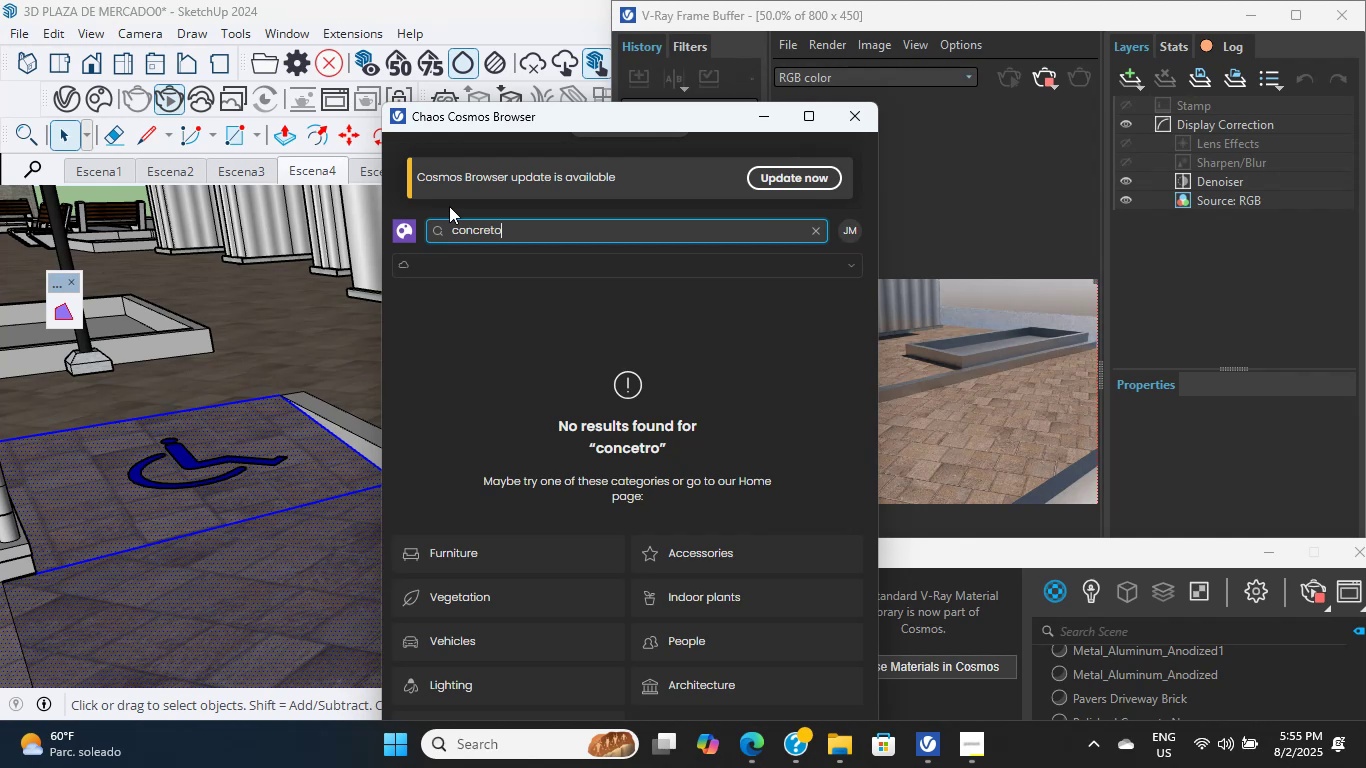 
key(Enter)
 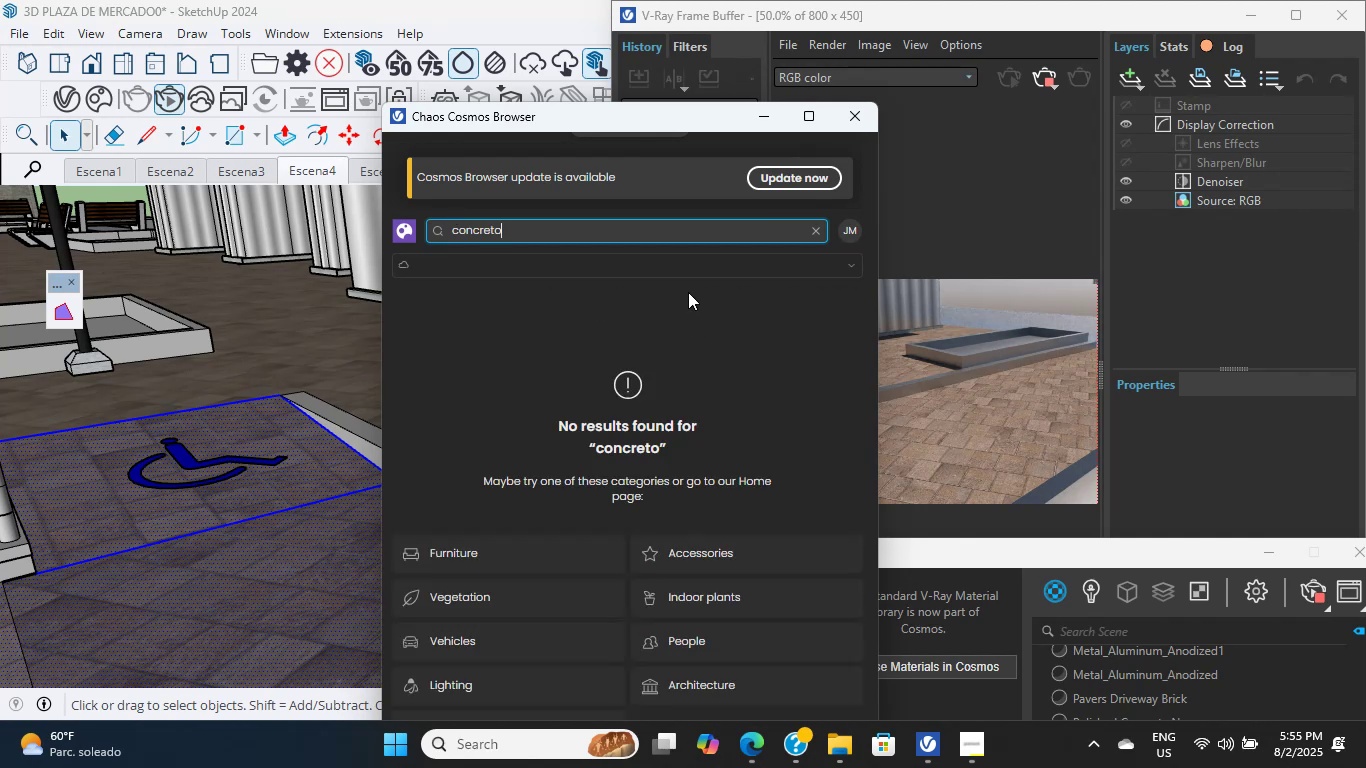 
left_click([648, 231])
 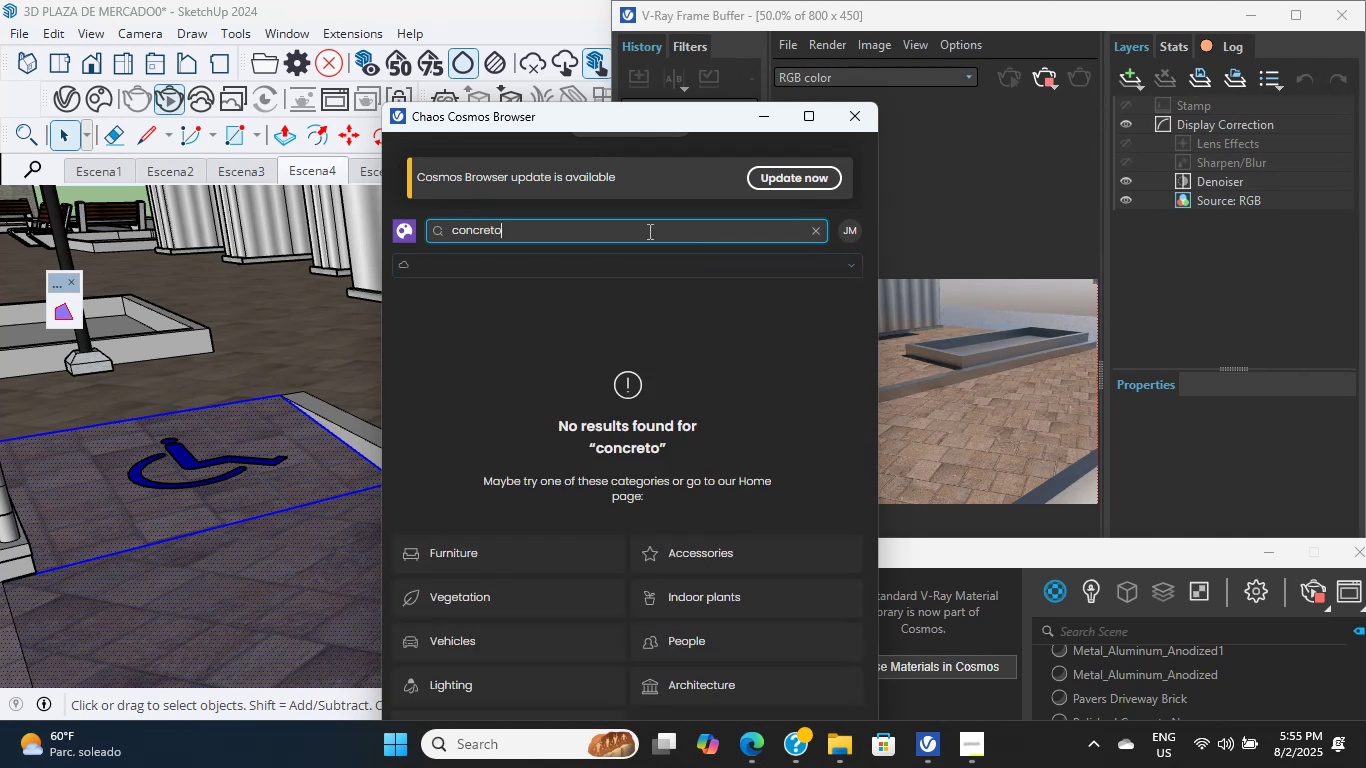 
wait(5.88)
 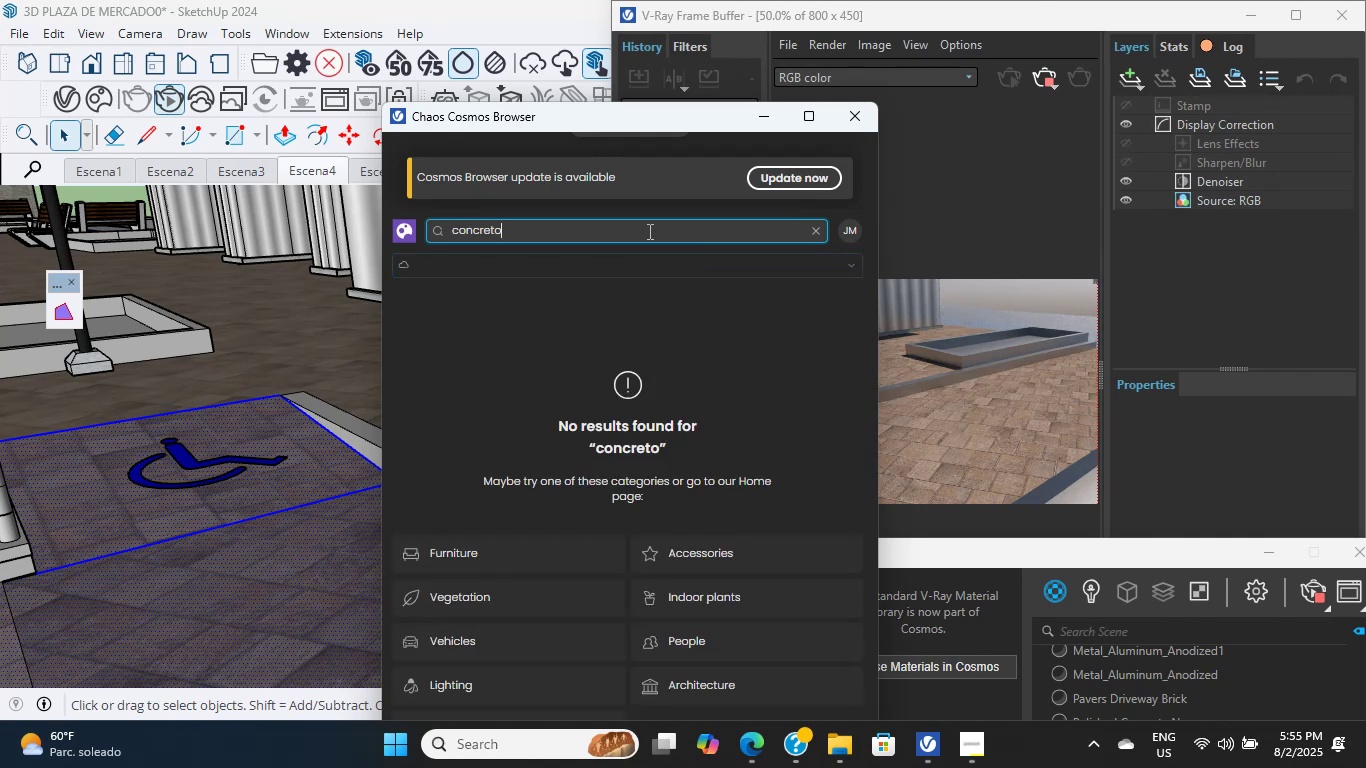 
type(concret)
 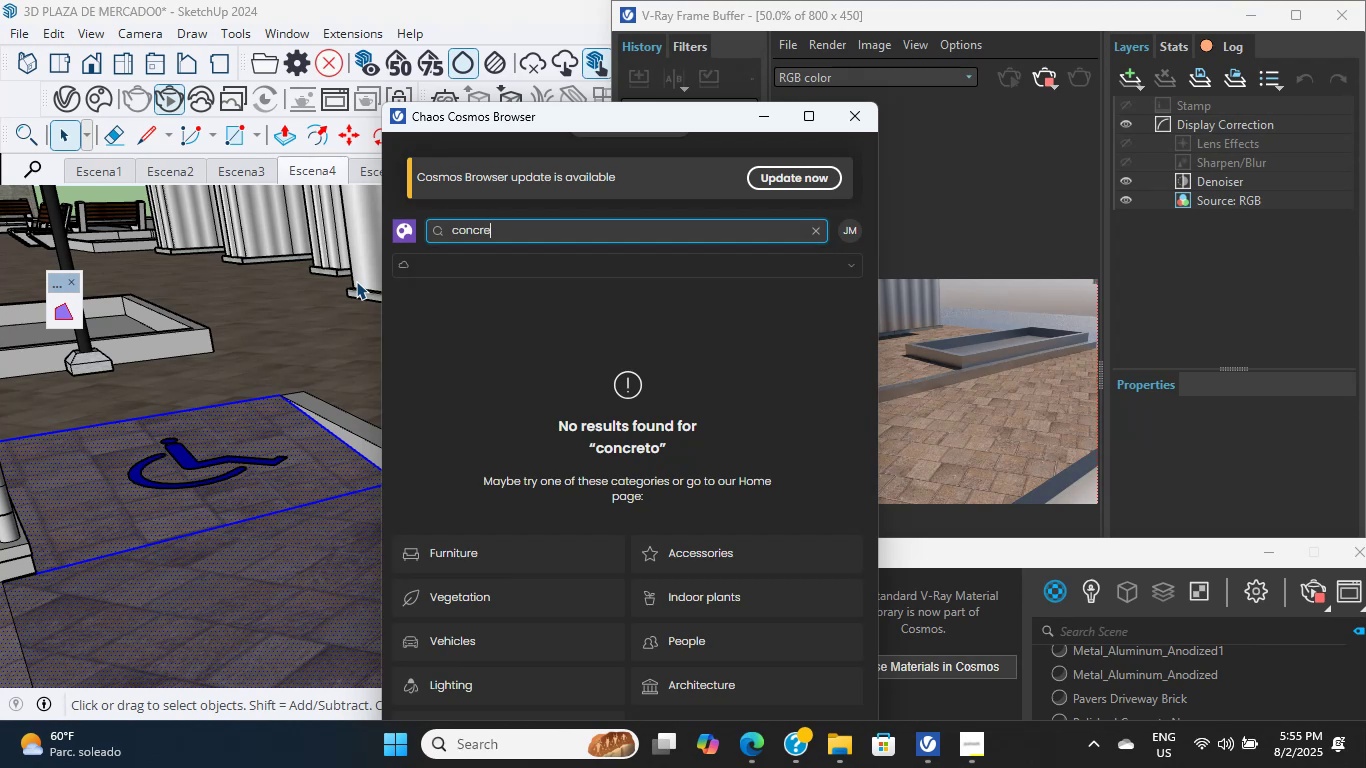 
key(Enter)
 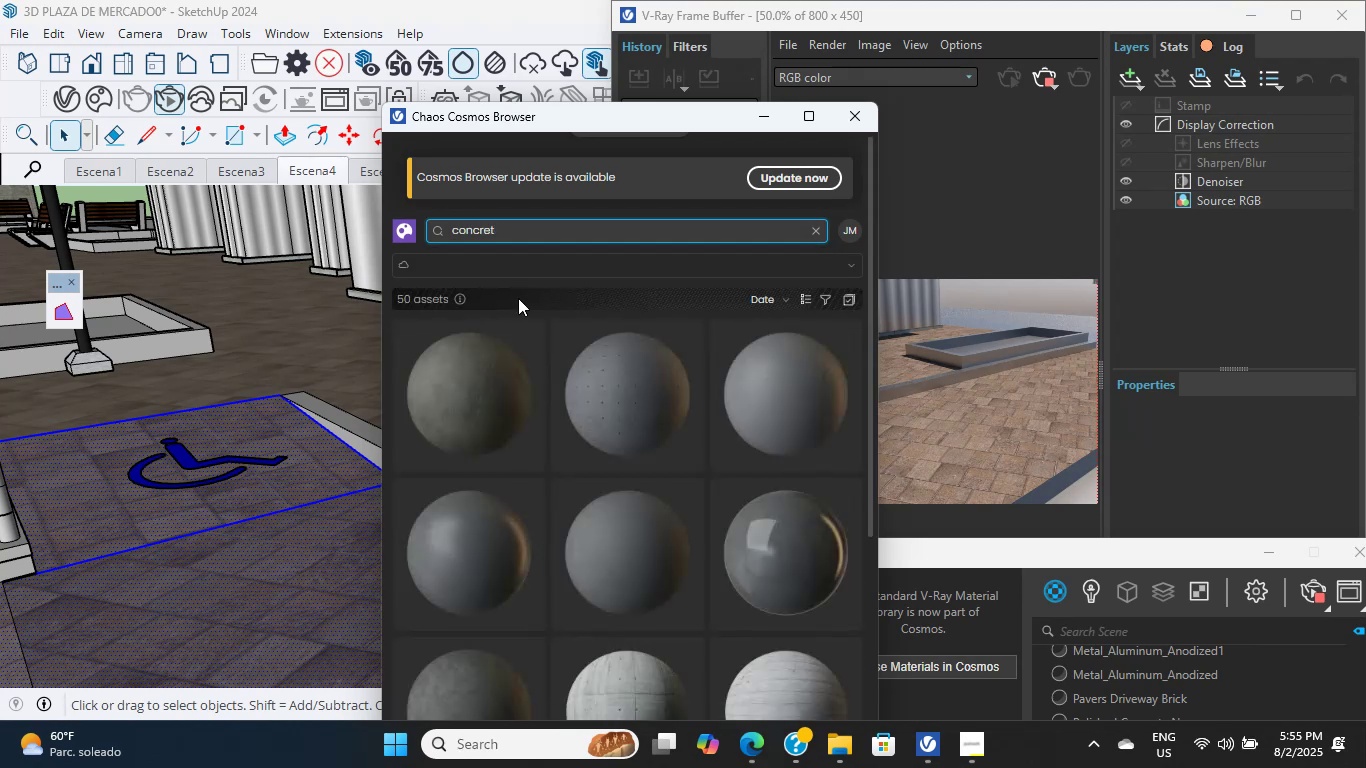 
scroll: coordinate [495, 638], scroll_direction: down, amount: 3.0
 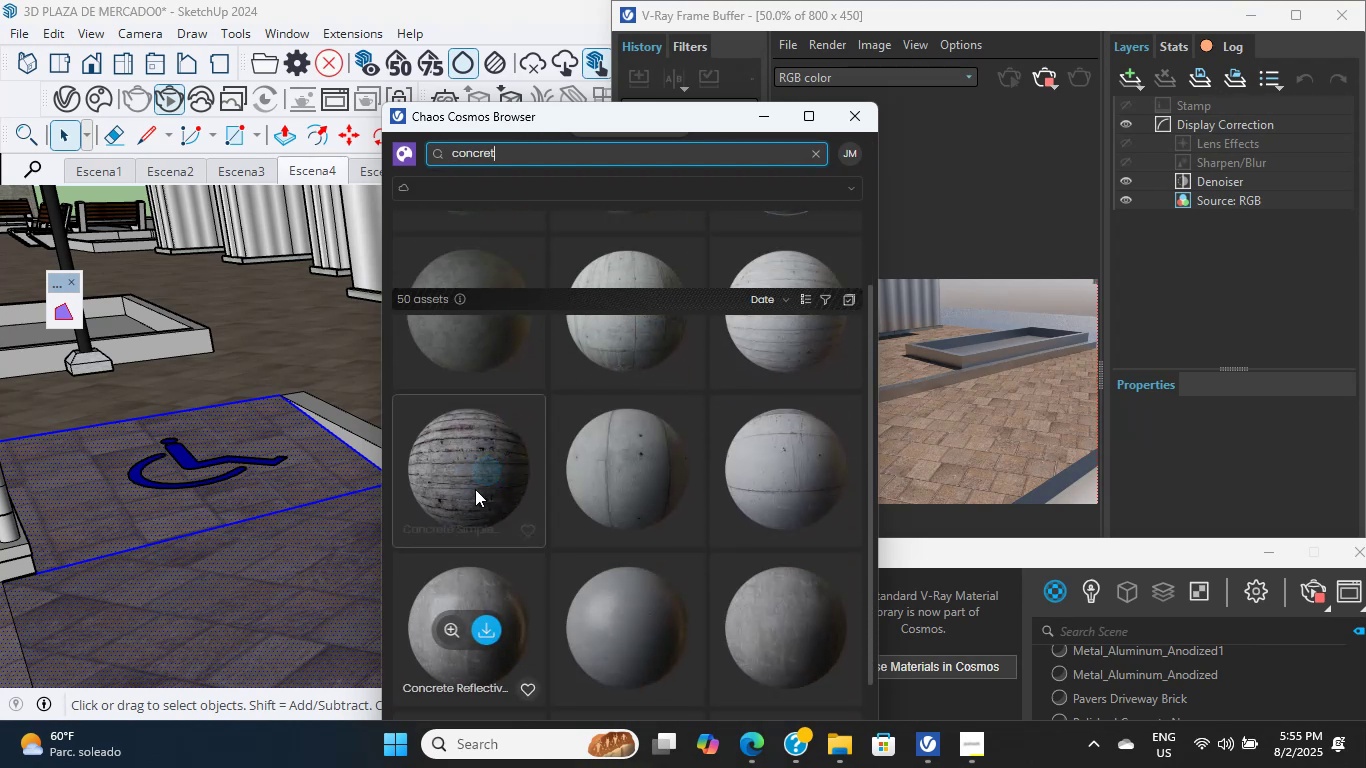 
left_click([484, 480])
 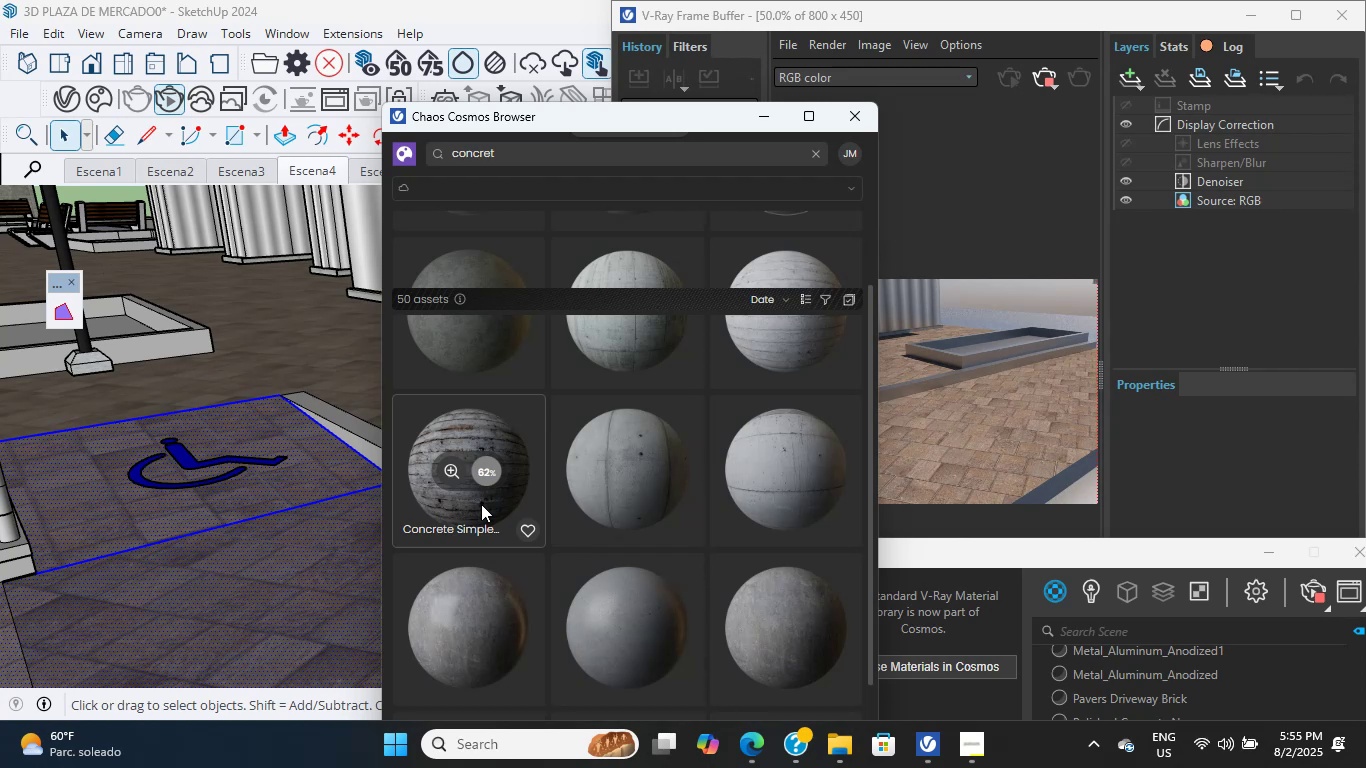 
wait(12.64)
 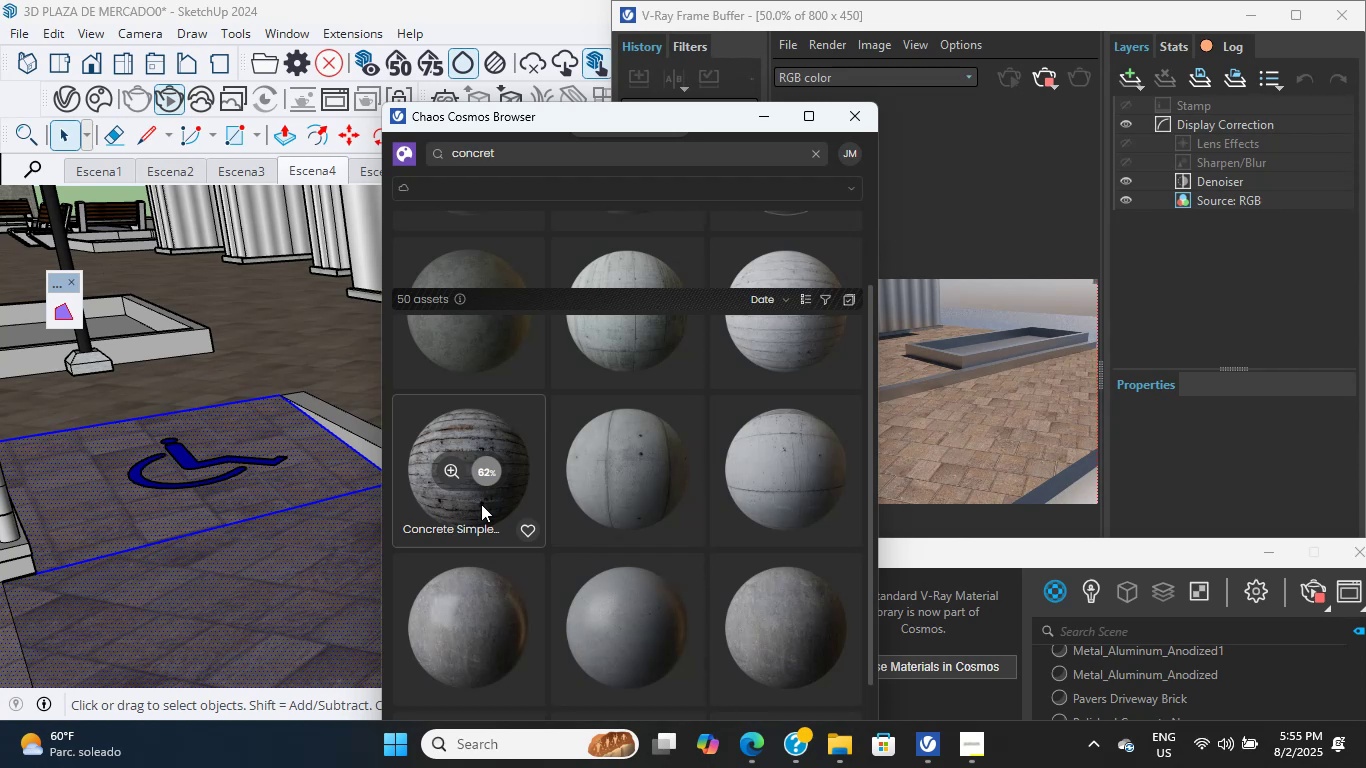 
left_click([468, 488])
 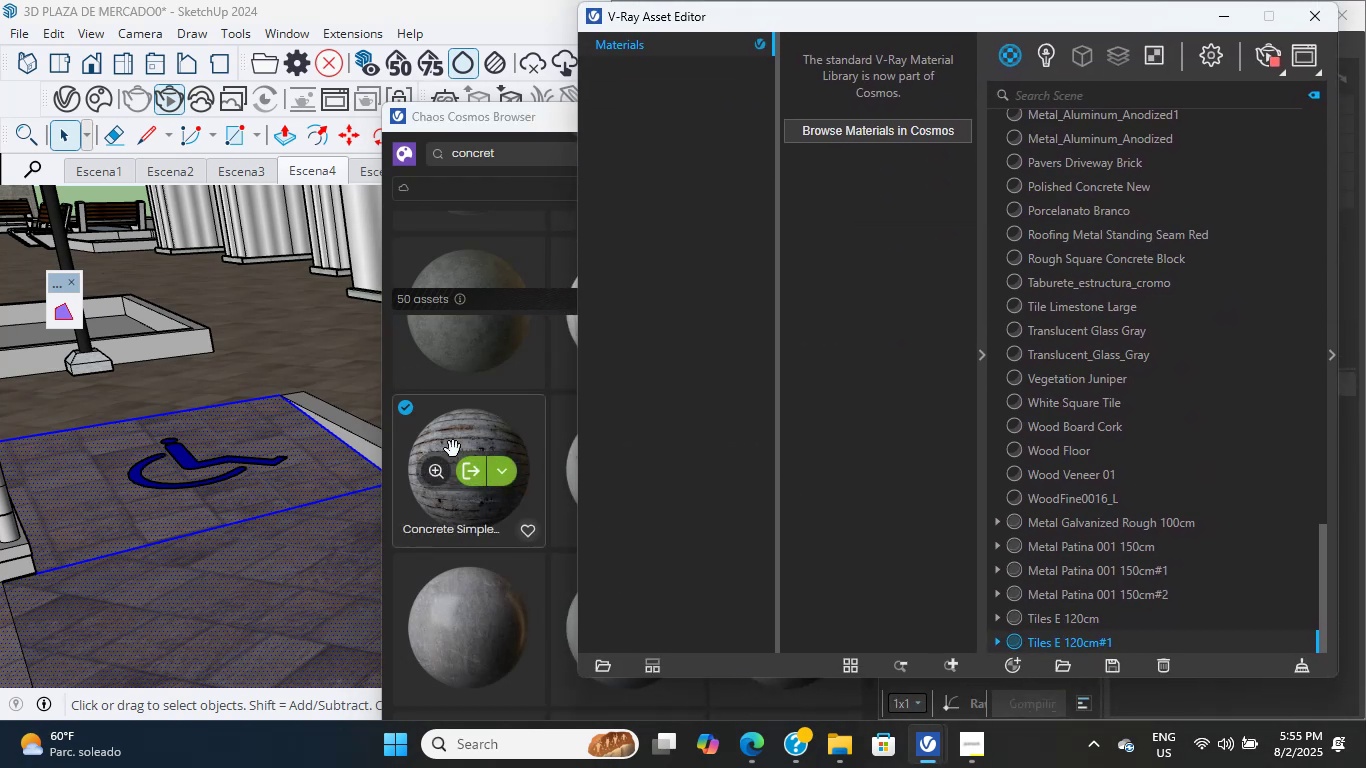 
wait(6.76)
 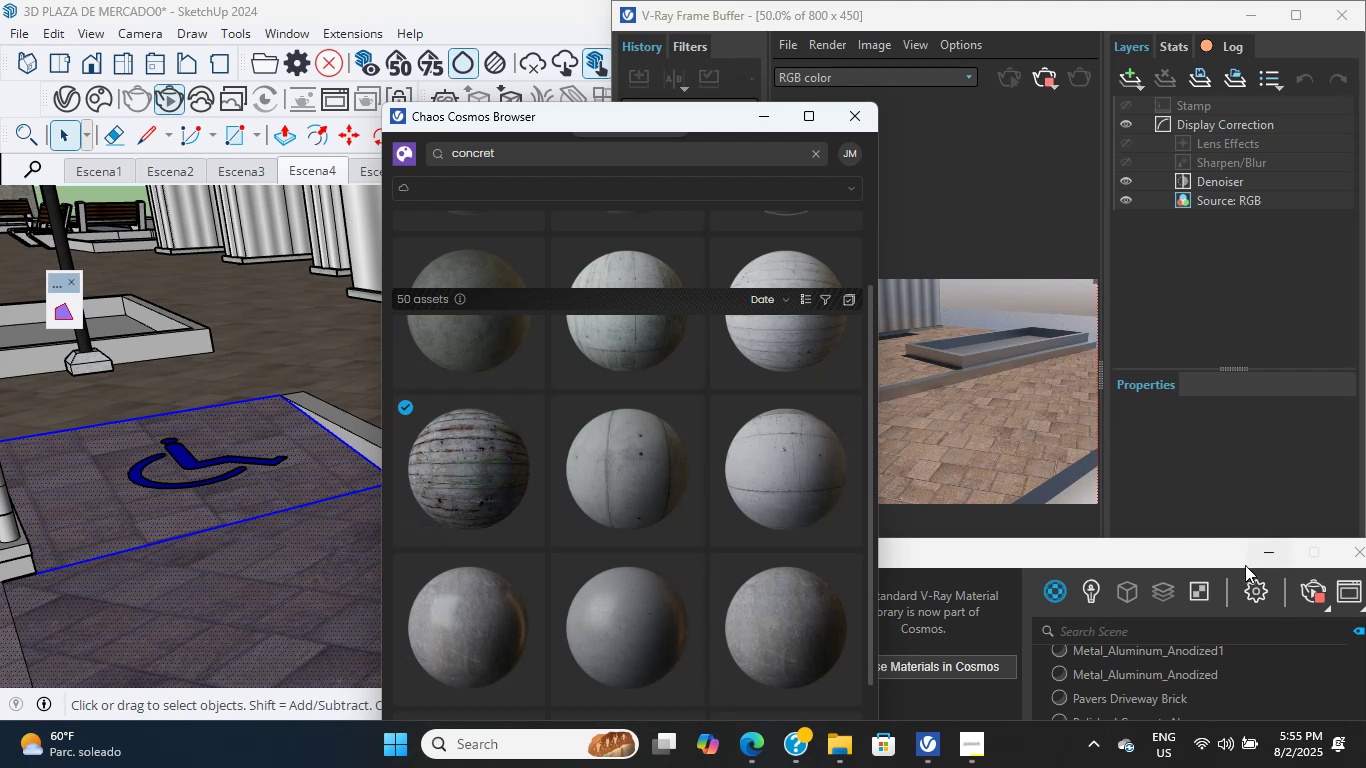 
scroll: coordinate [1054, 550], scroll_direction: down, amount: 2.0
 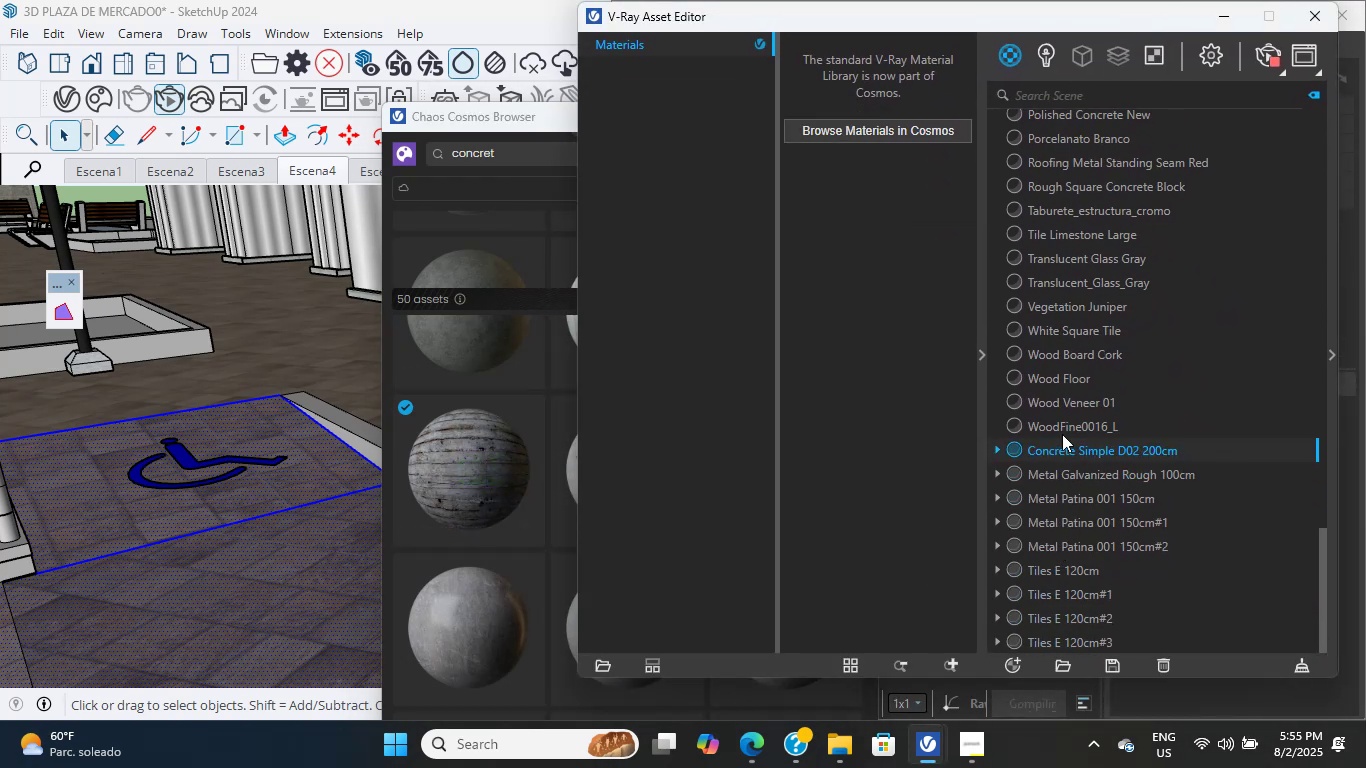 
right_click([1073, 450])
 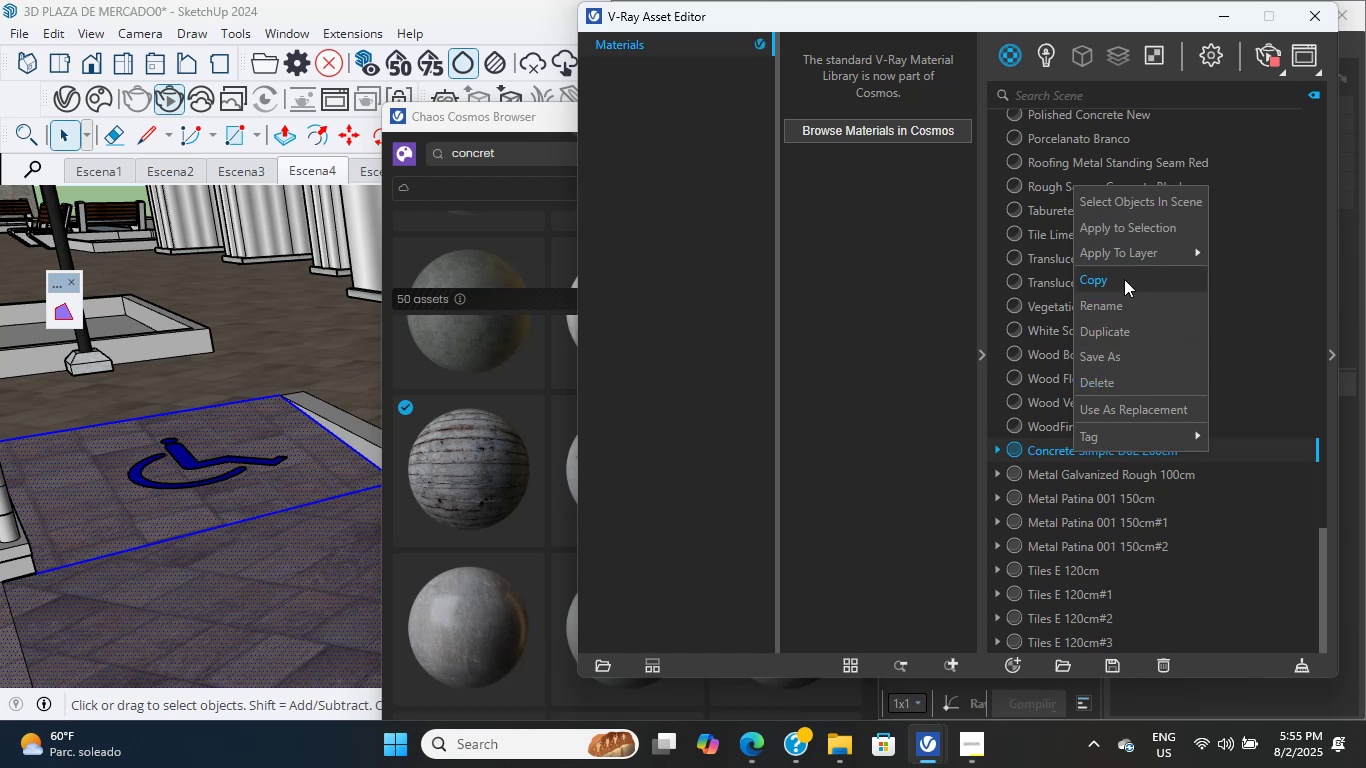 
left_click([1134, 232])
 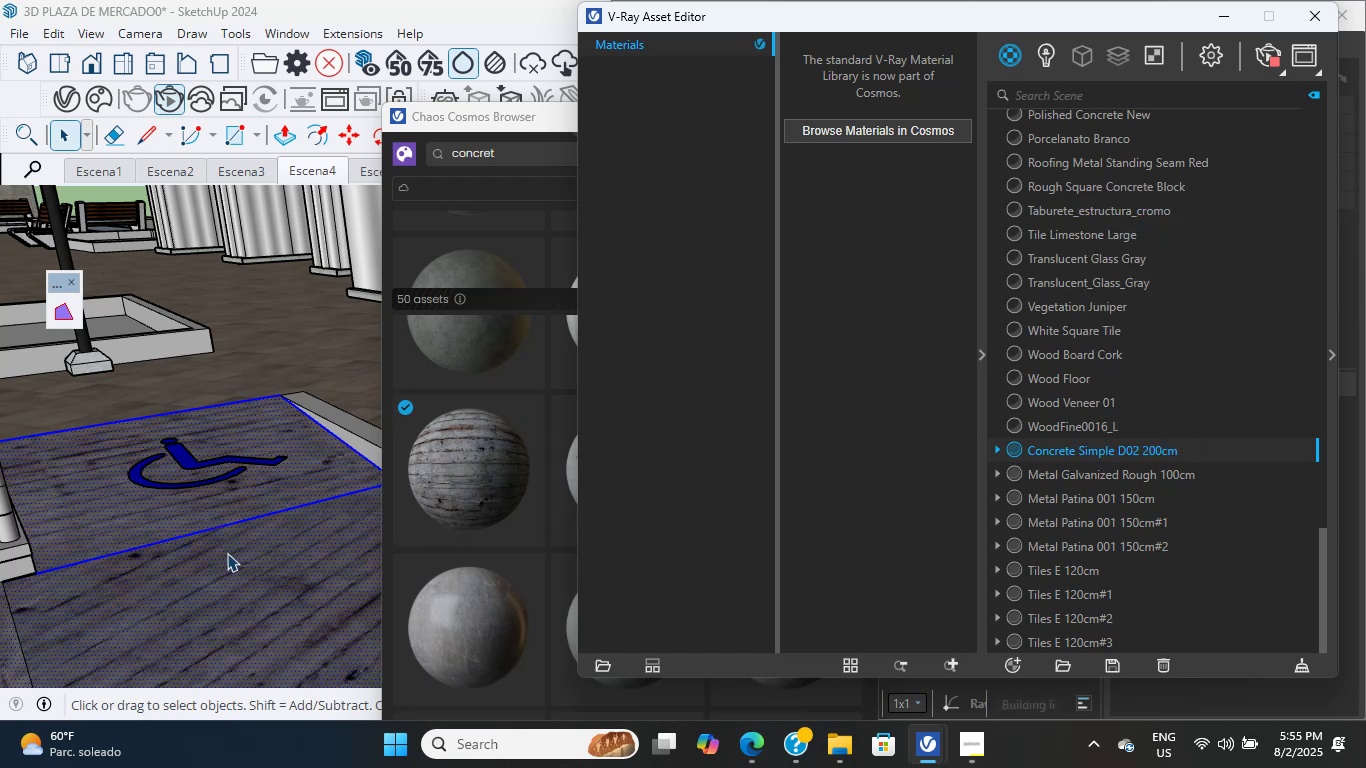 
scroll: coordinate [158, 588], scroll_direction: down, amount: 20.0
 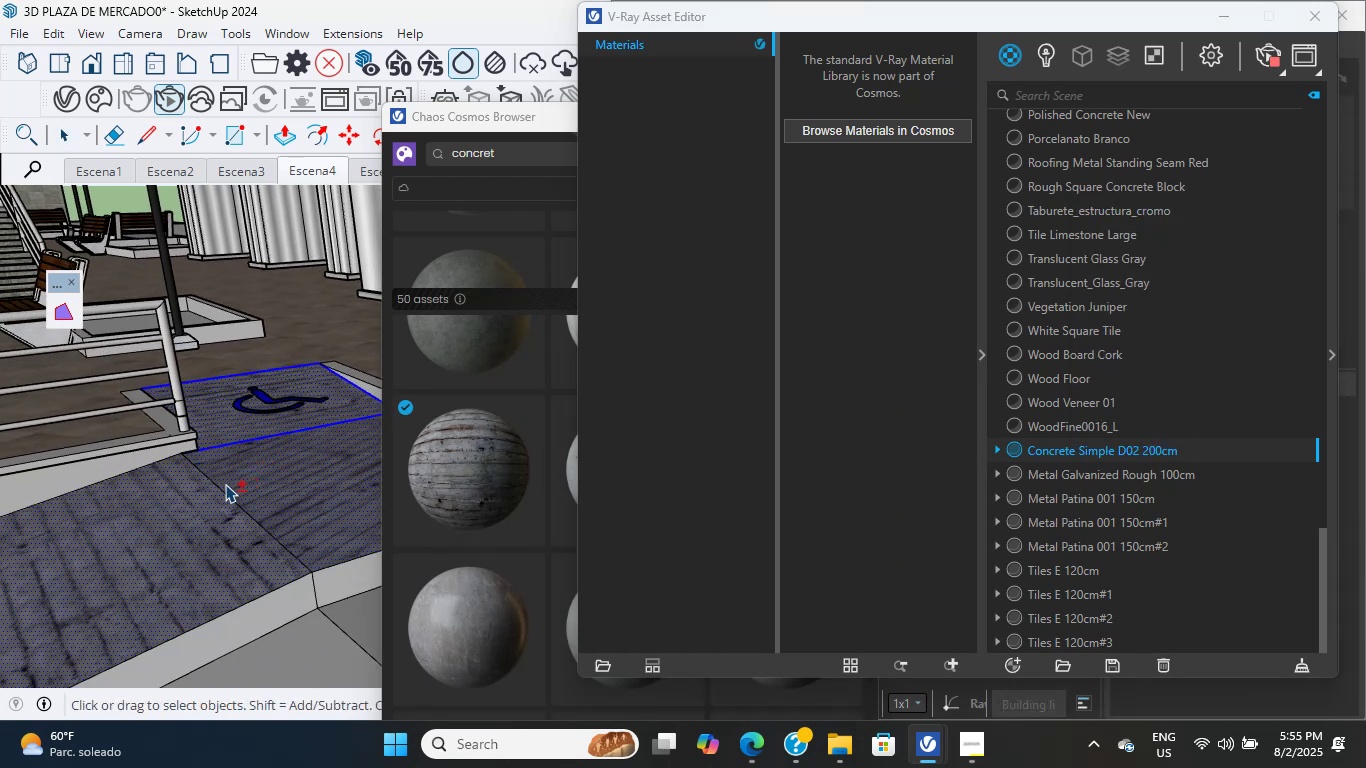 
hold_key(key=ShiftLeft, duration=0.7)
 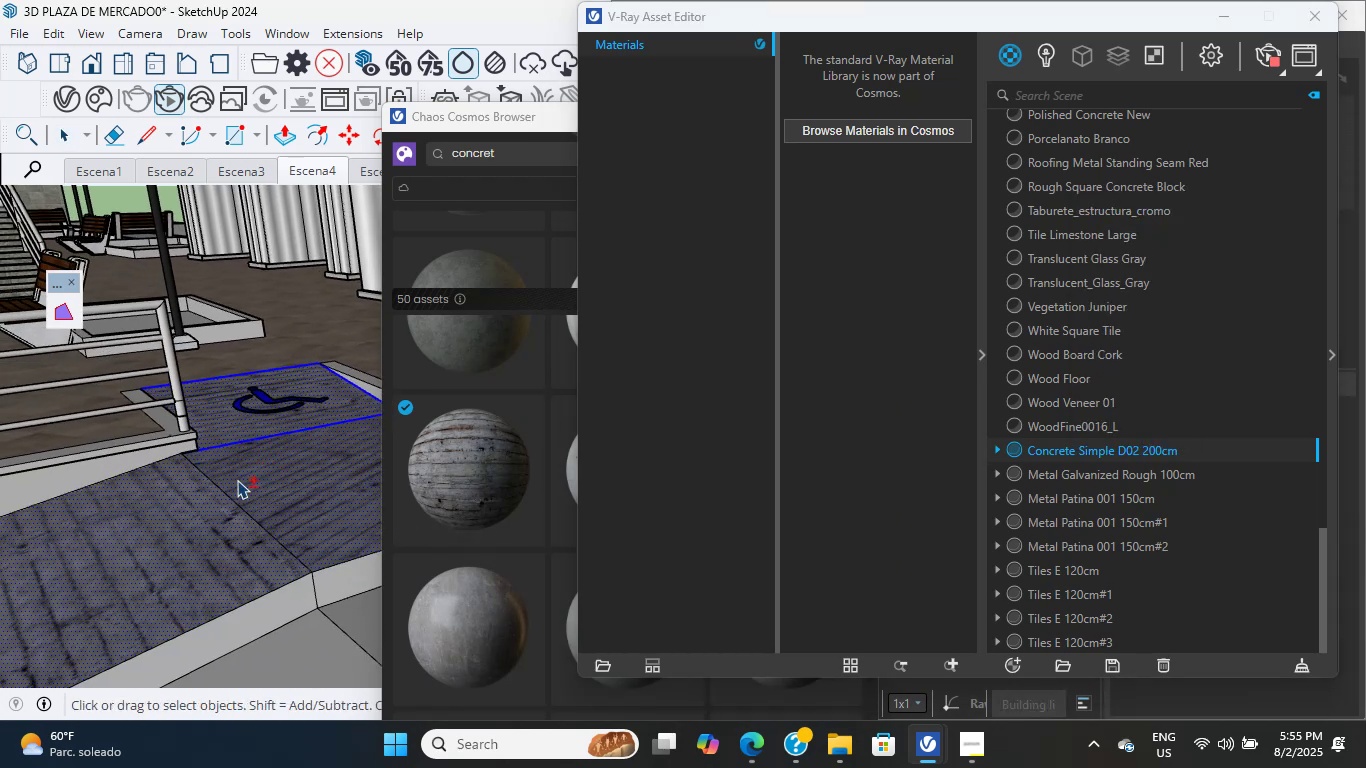 
scroll: coordinate [158, 515], scroll_direction: down, amount: 5.0
 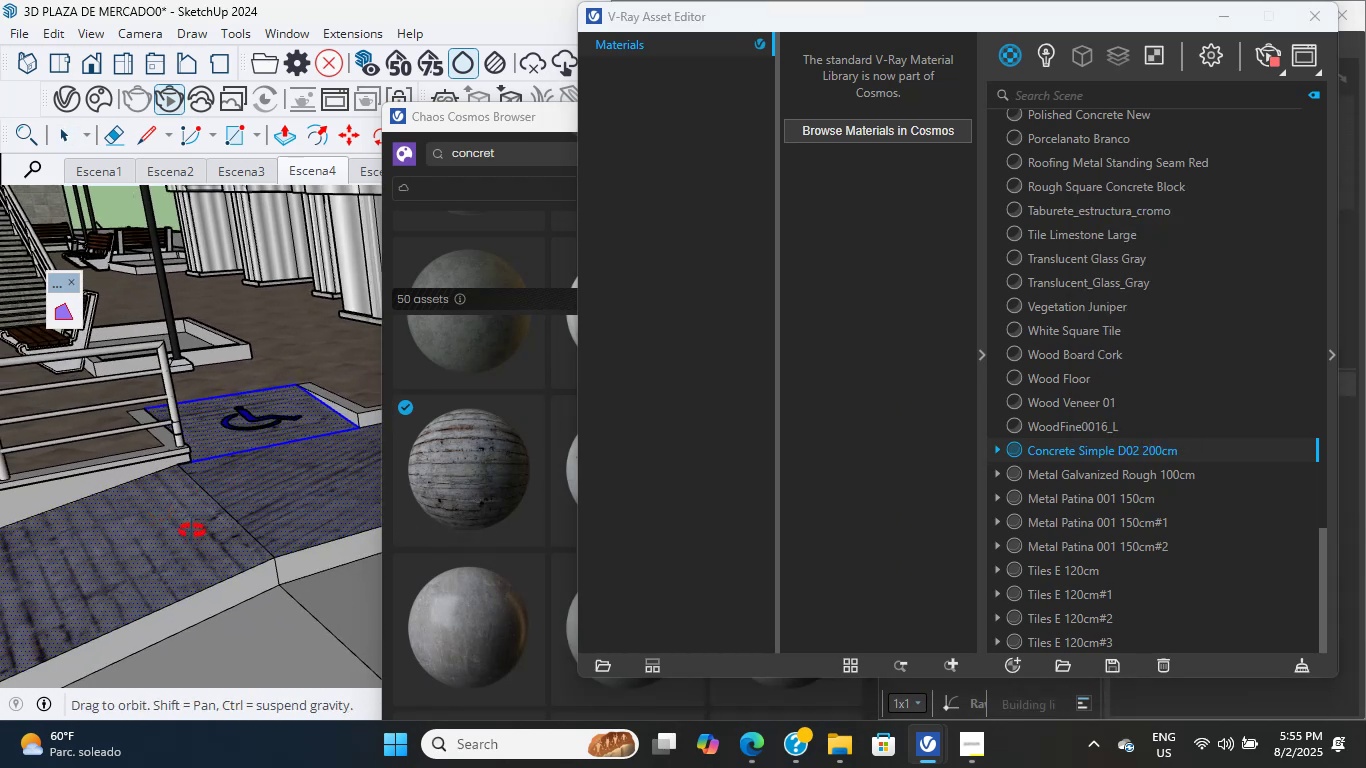 
hold_key(key=ShiftLeft, duration=0.92)
scroll: coordinate [209, 461], scroll_direction: none, amount: 0.0
 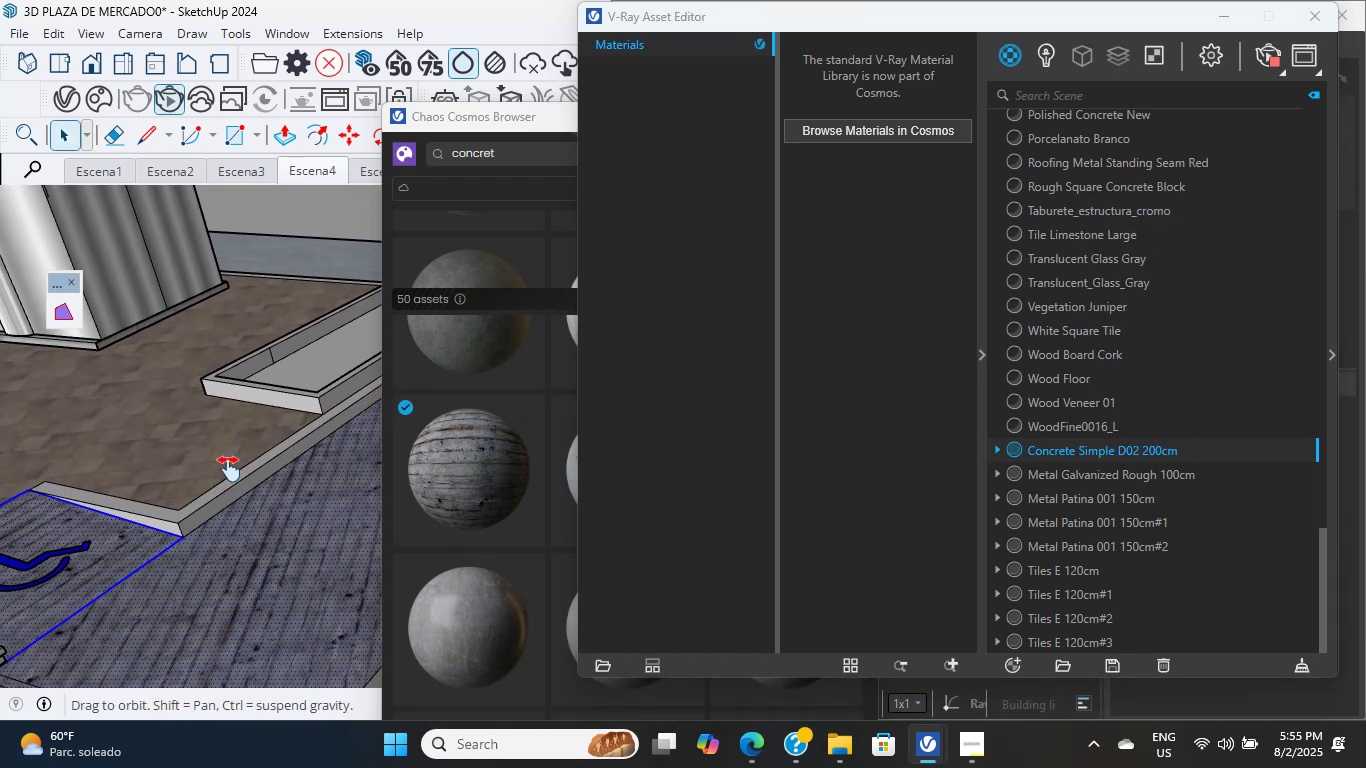 
hold_key(key=ShiftLeft, duration=1.68)
 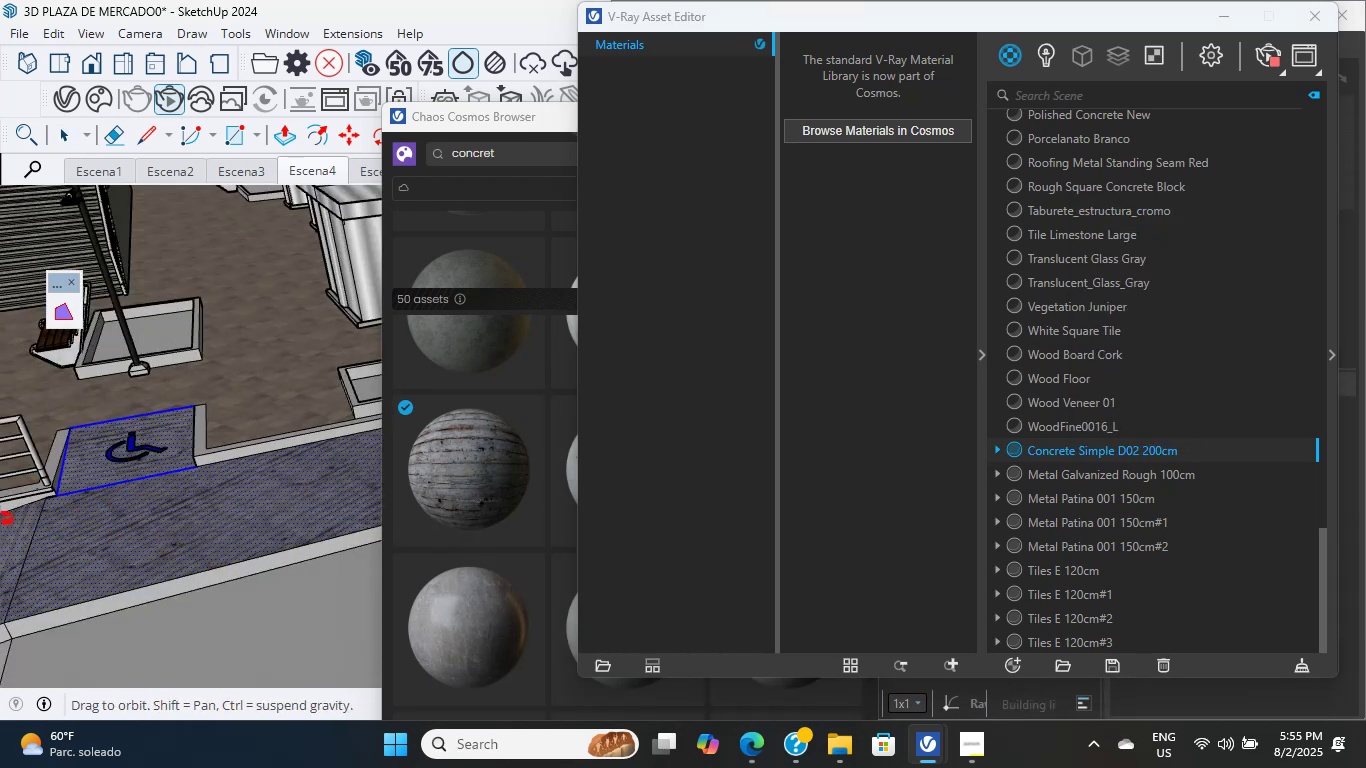 
scroll: coordinate [138, 398], scroll_direction: up, amount: 4.0
 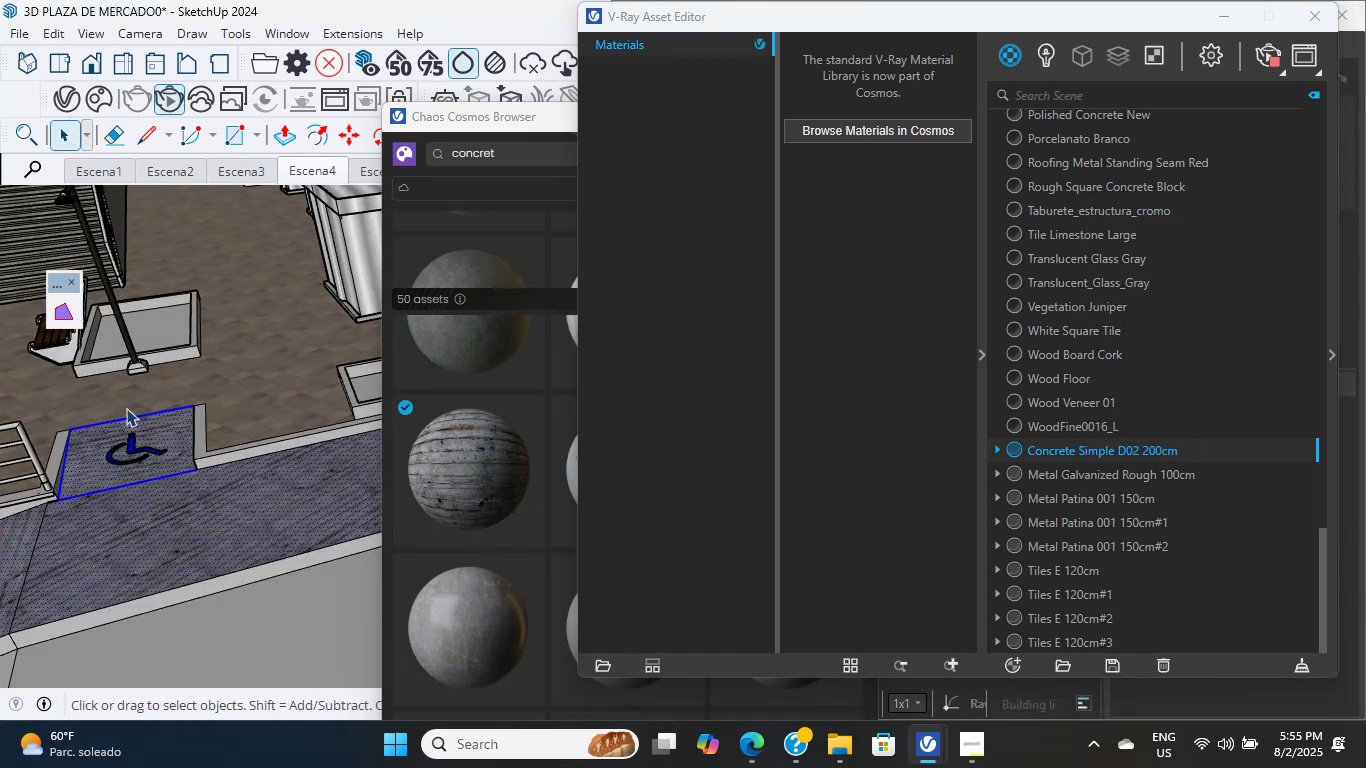 
hold_key(key=ShiftLeft, duration=0.54)
 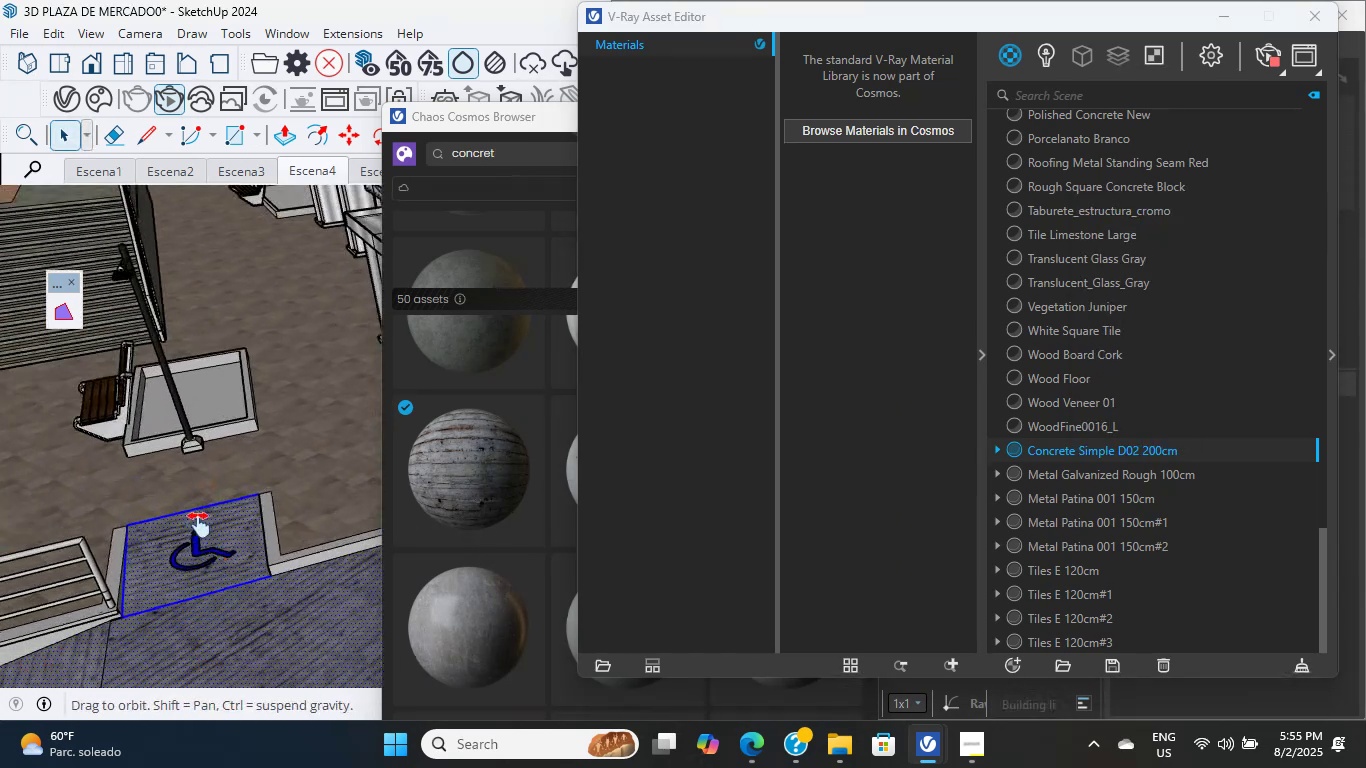 
scroll: coordinate [225, 359], scroll_direction: up, amount: 17.0
 